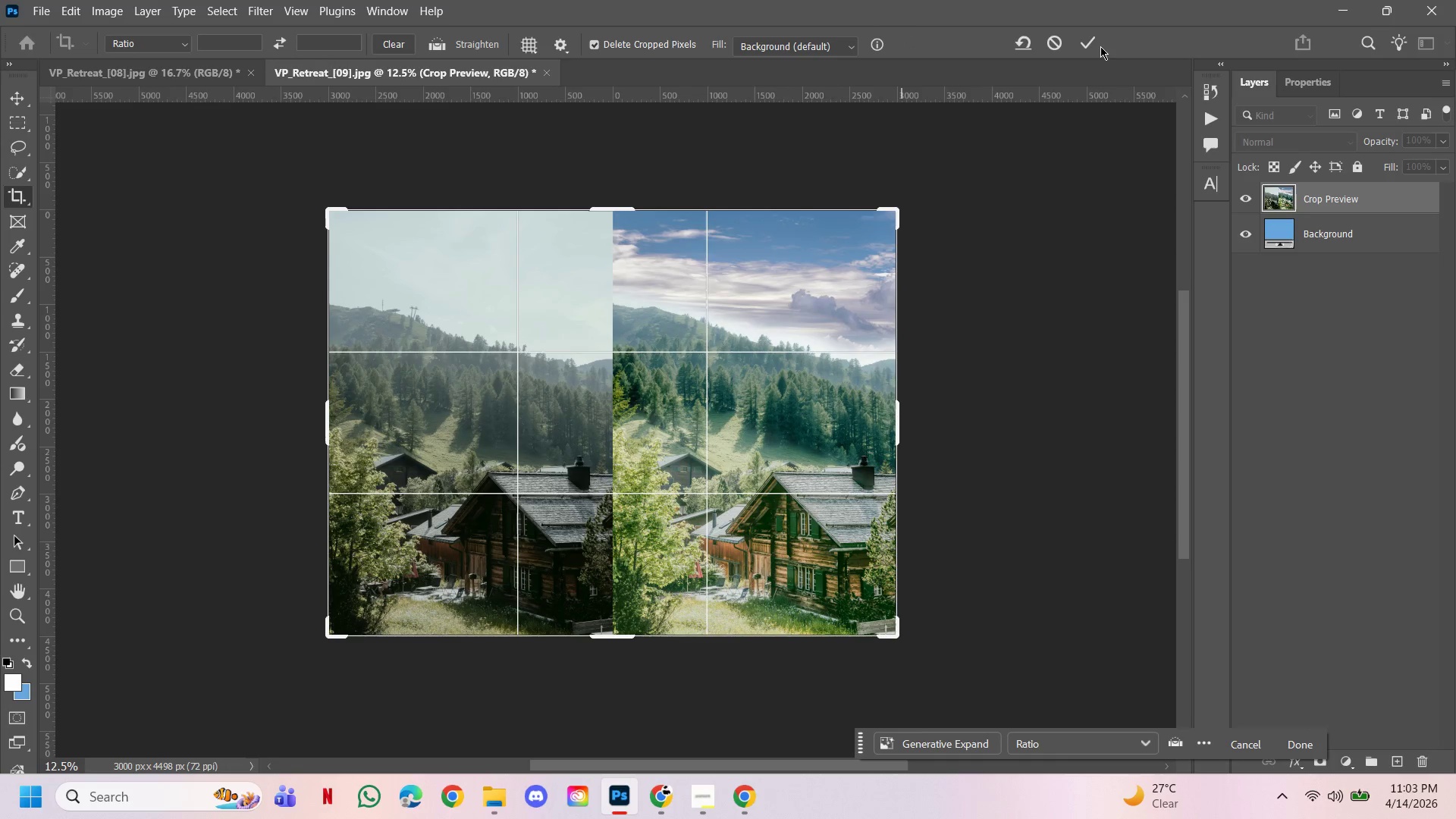 
left_click([1100, 46])
 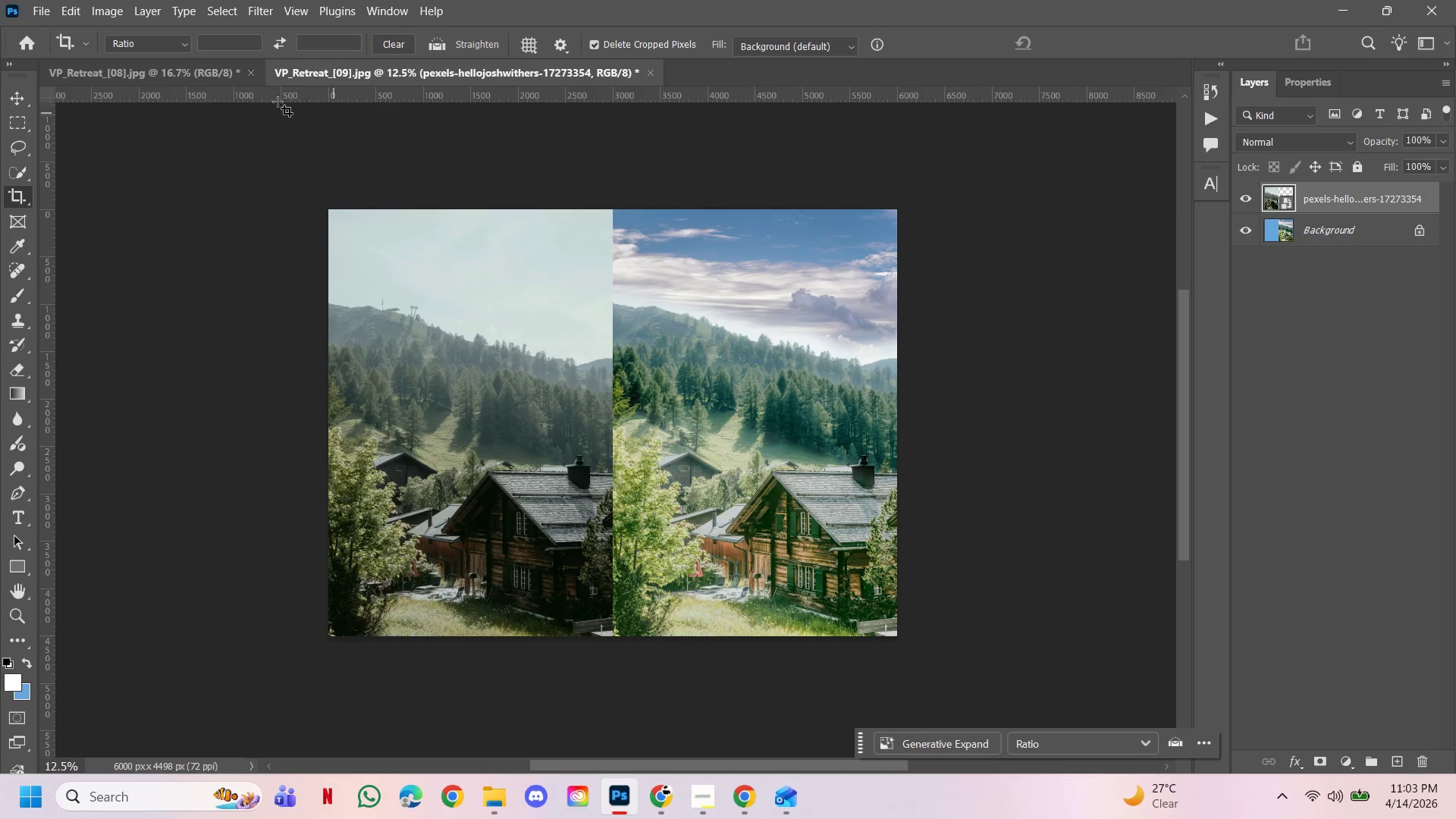 
left_click([209, 66])
 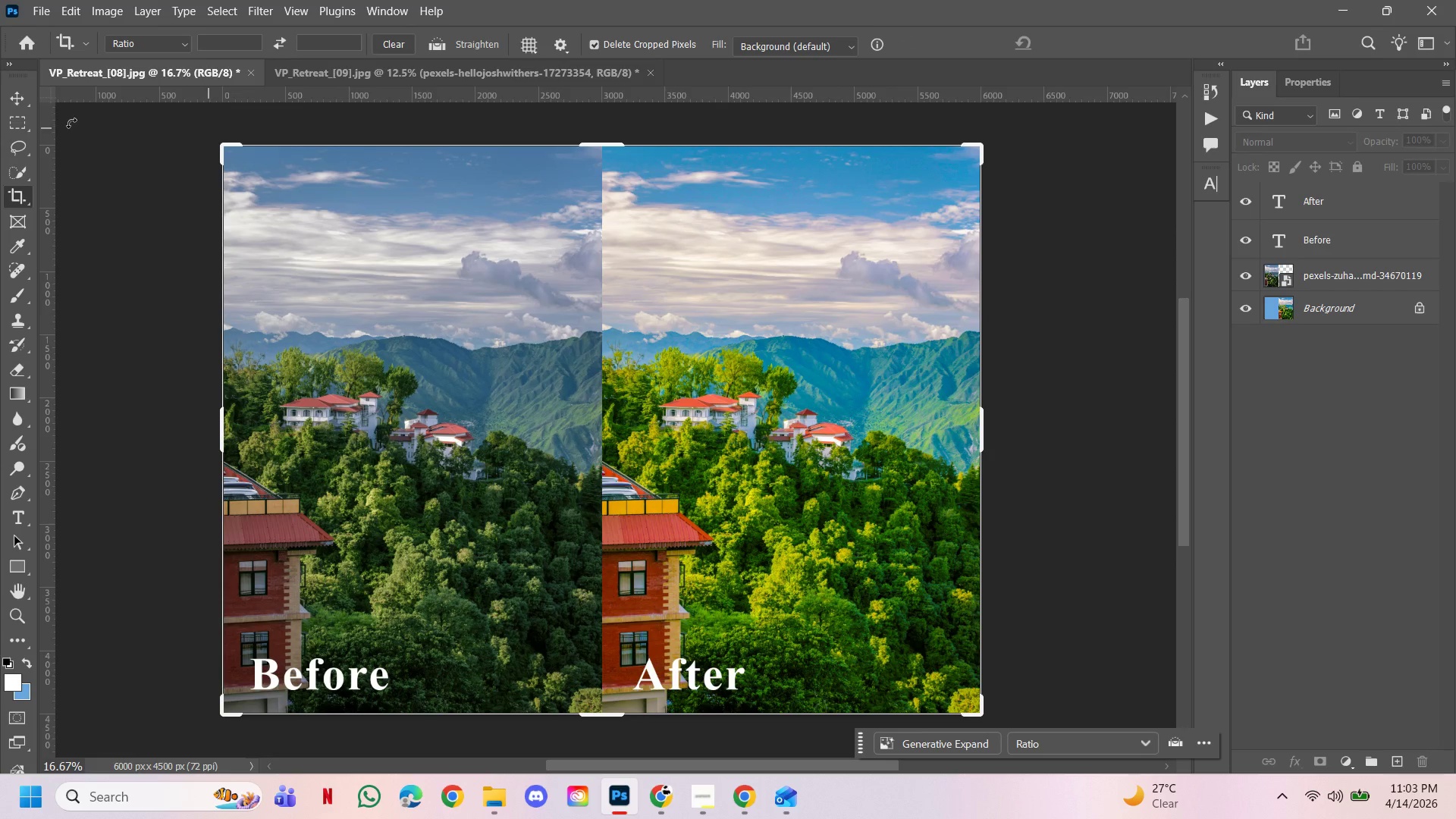 
left_click([18, 96])
 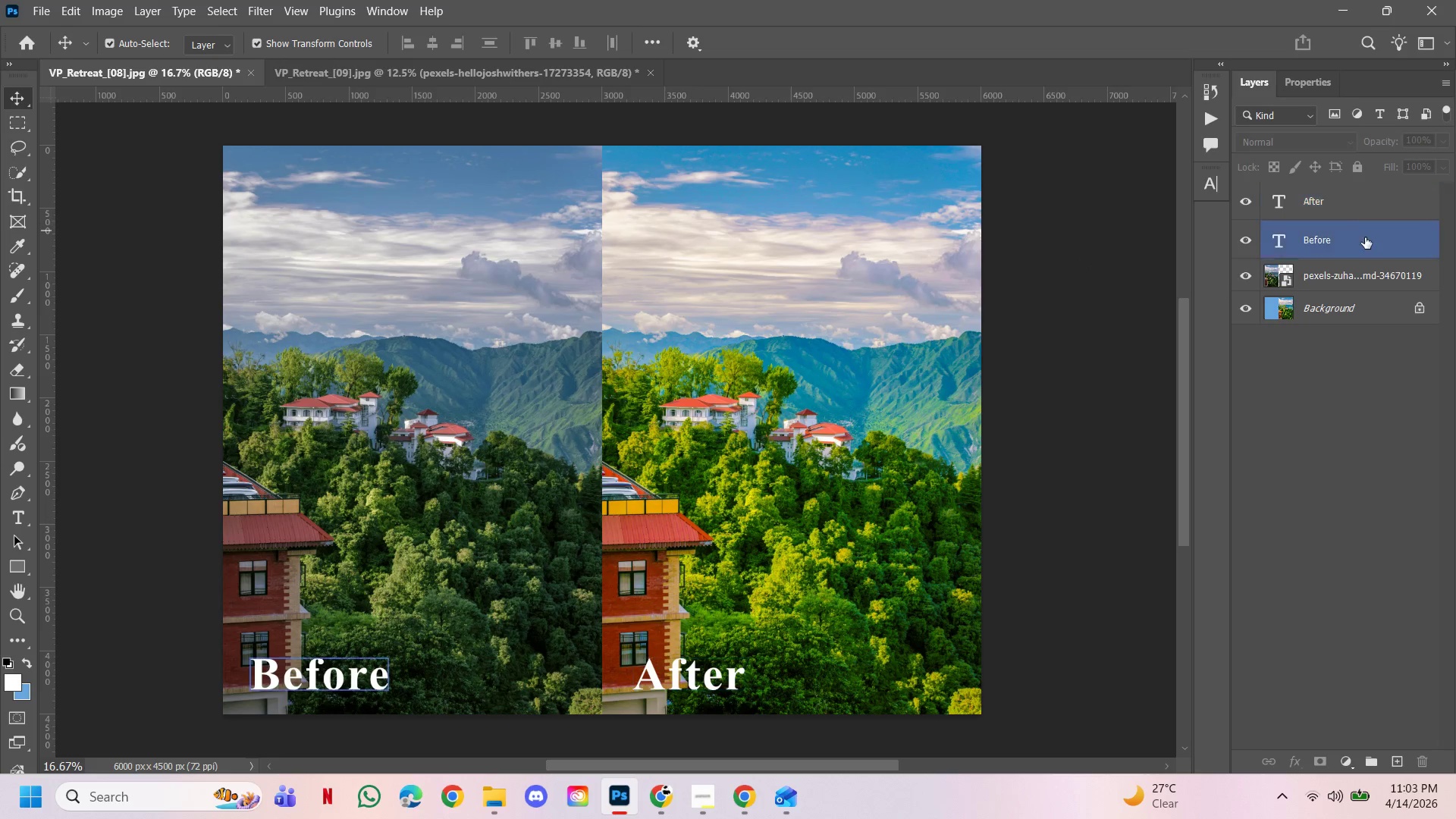 
hold_key(key=ControlLeft, duration=0.61)
double_click([1346, 209])
 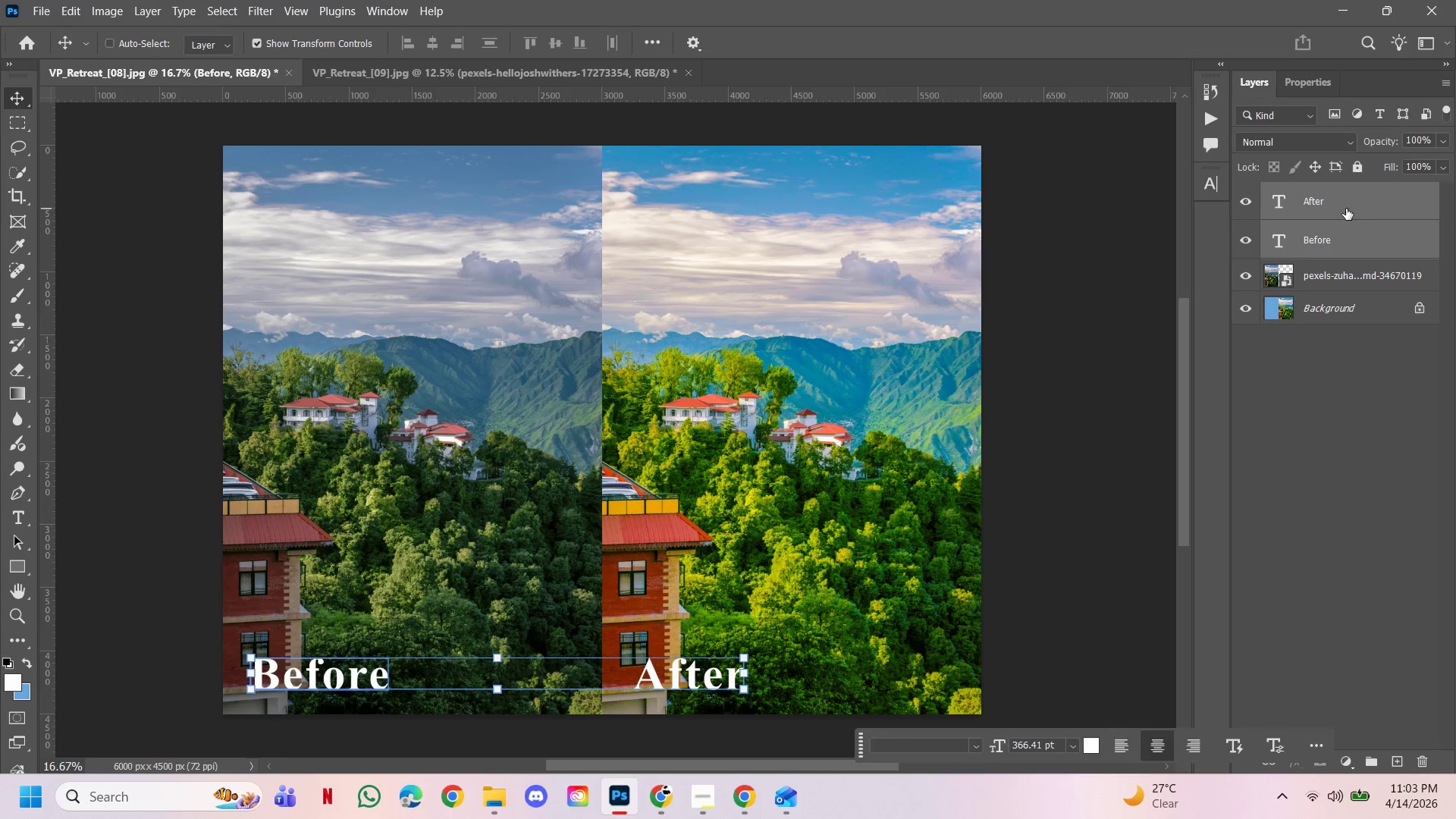 
right_click([1346, 209])
 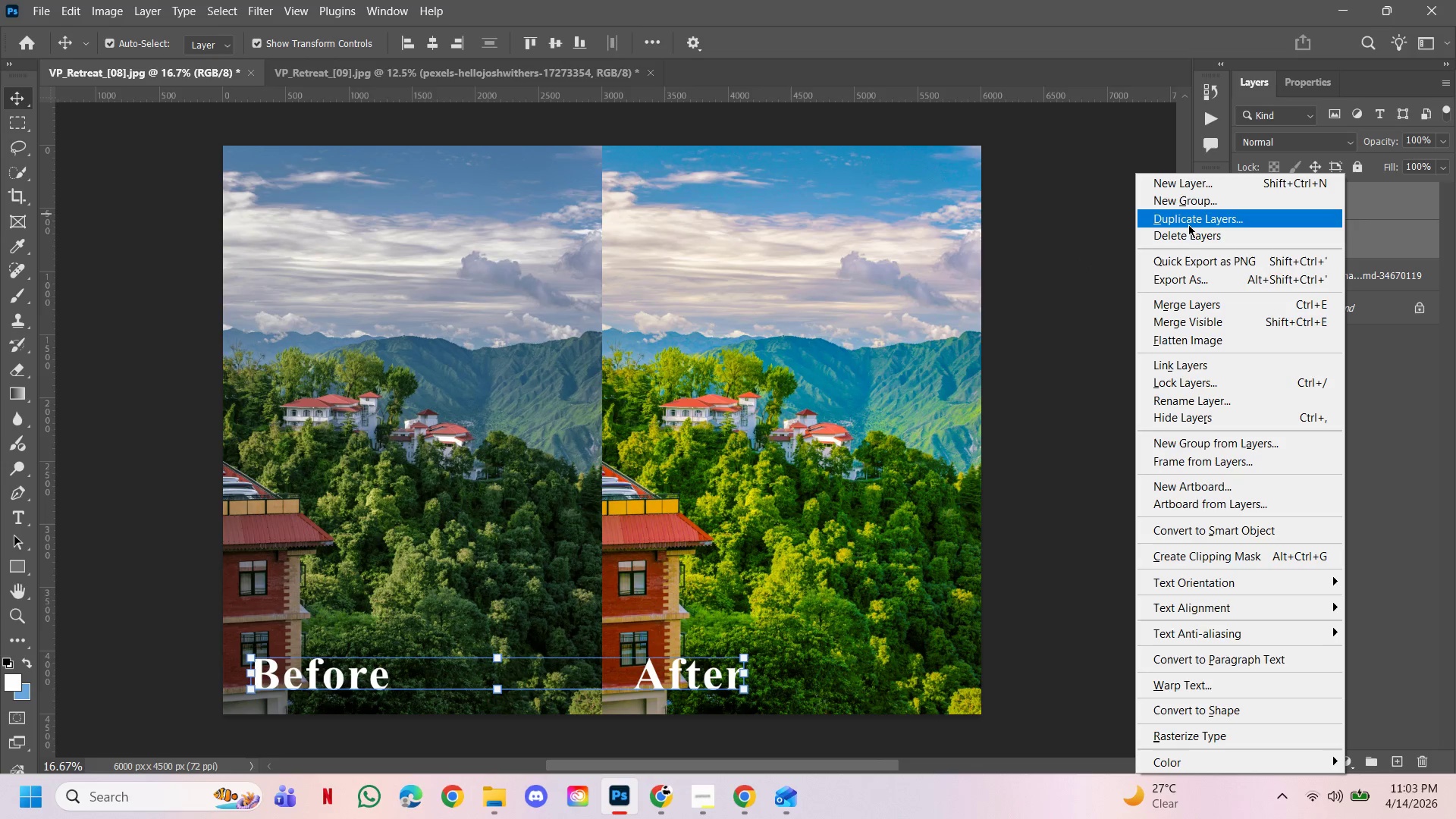 
left_click([1188, 222])
 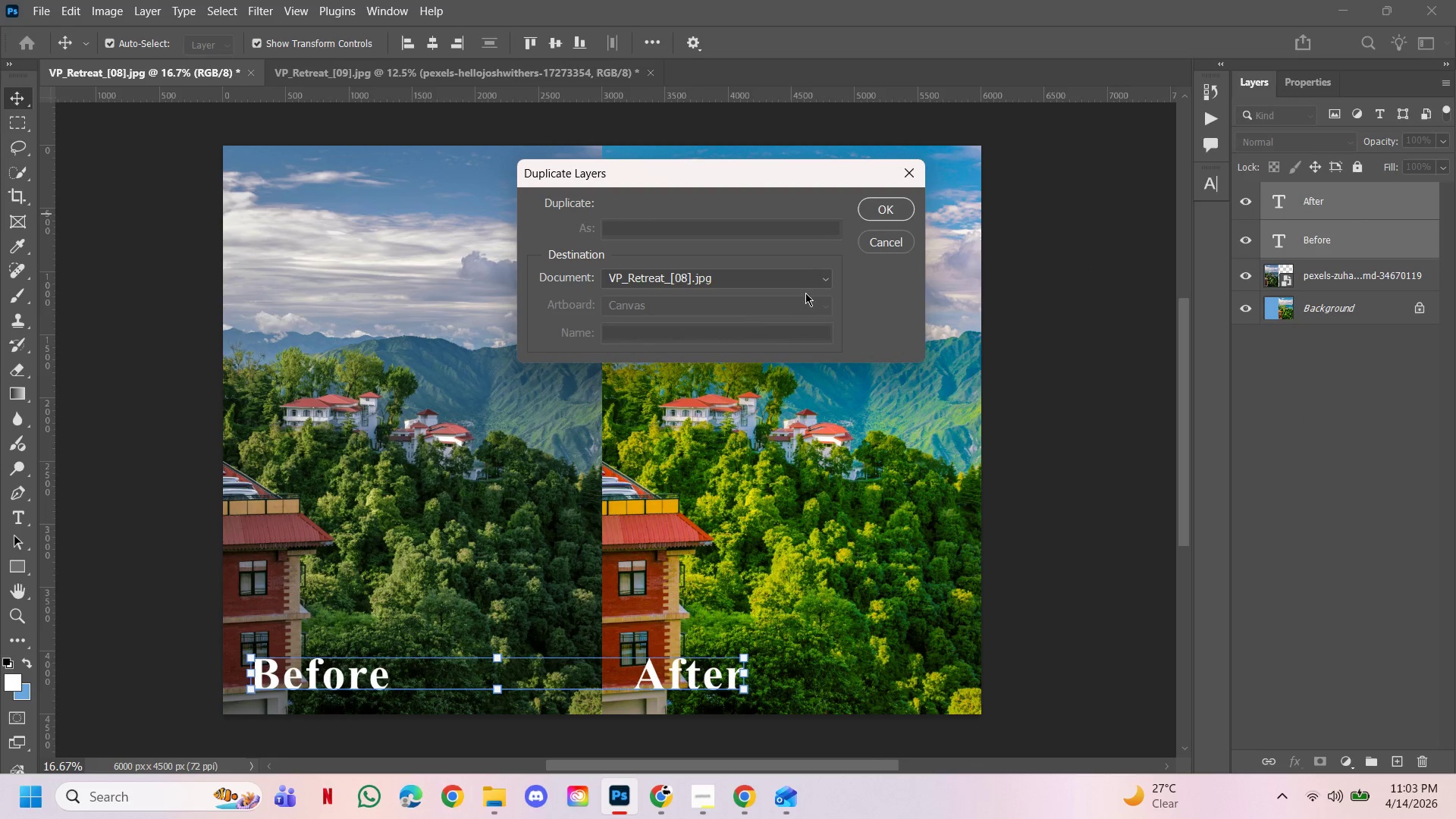 
double_click([810, 284])
 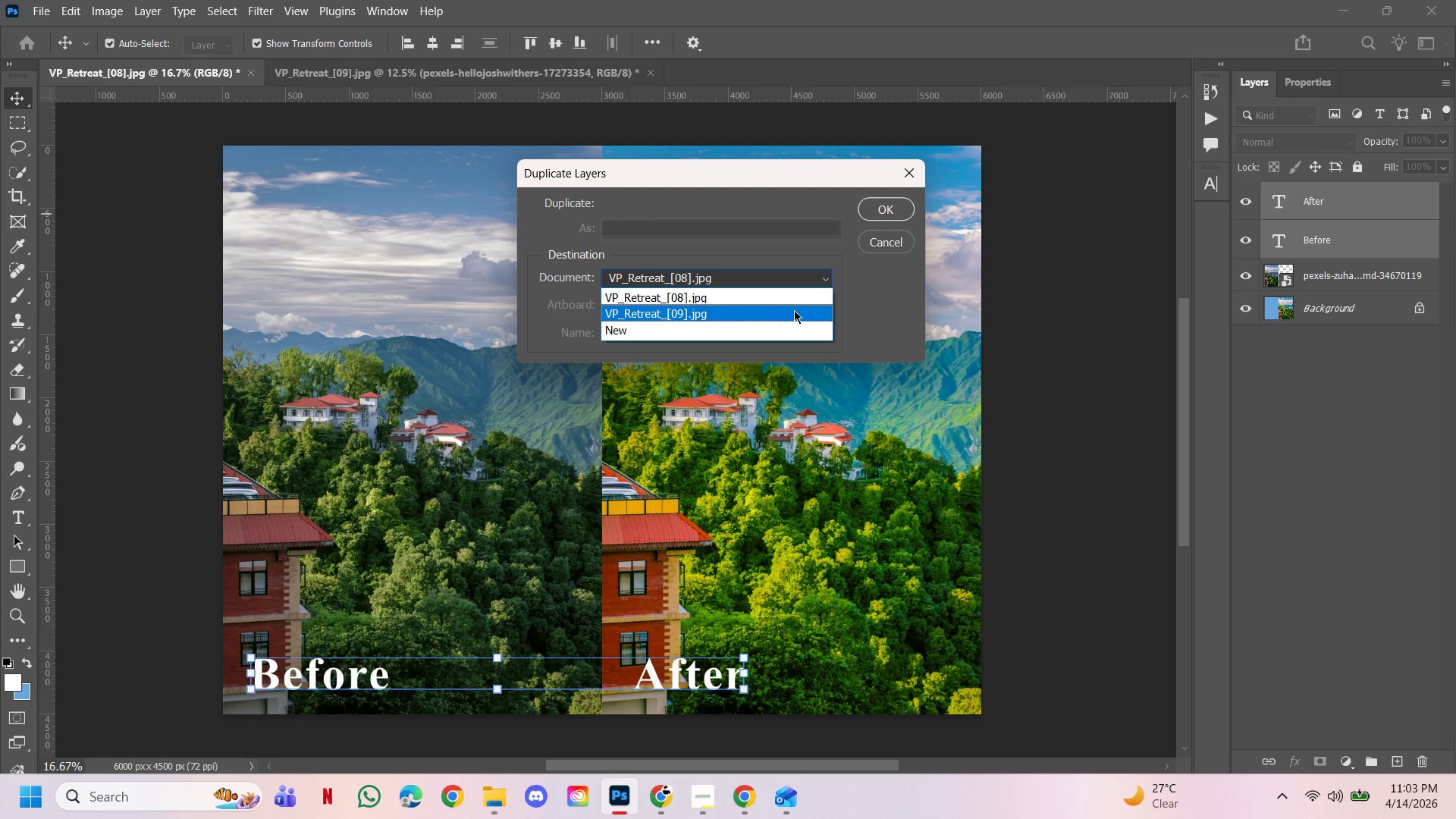 
left_click([794, 310])
 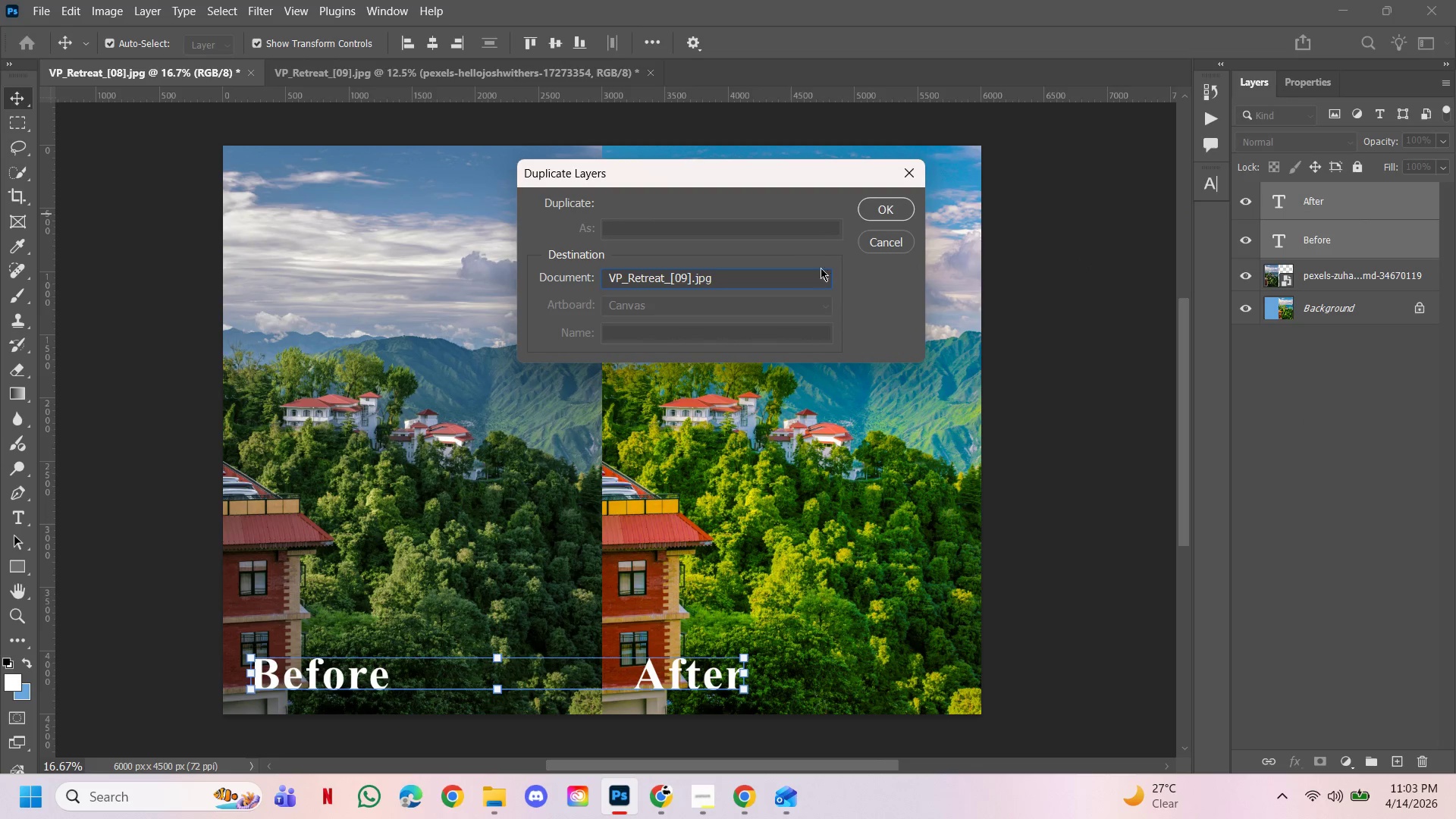 
left_click_drag(start_coordinate=[821, 268], to_coordinate=[838, 242])
 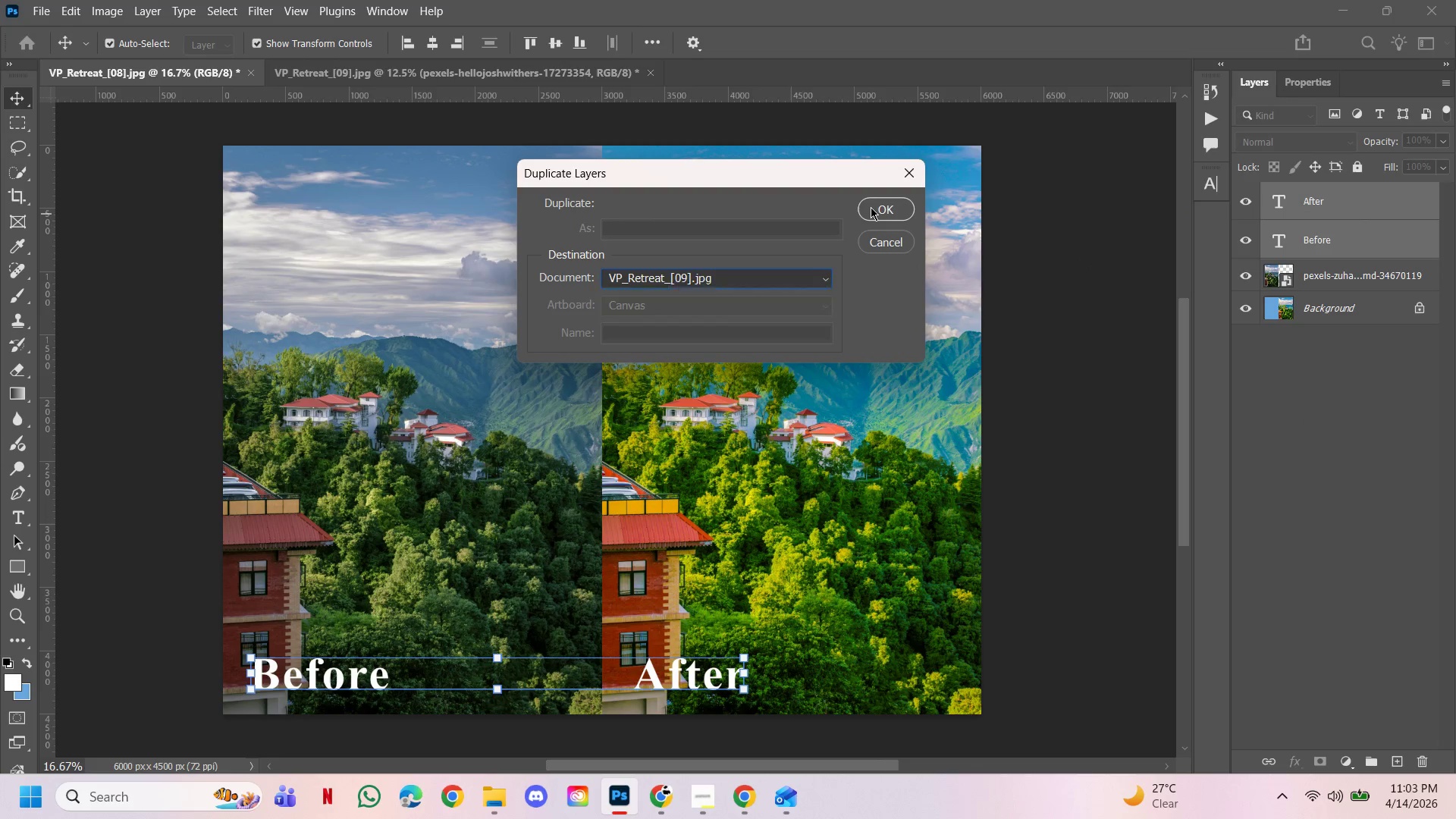 
left_click([871, 207])
 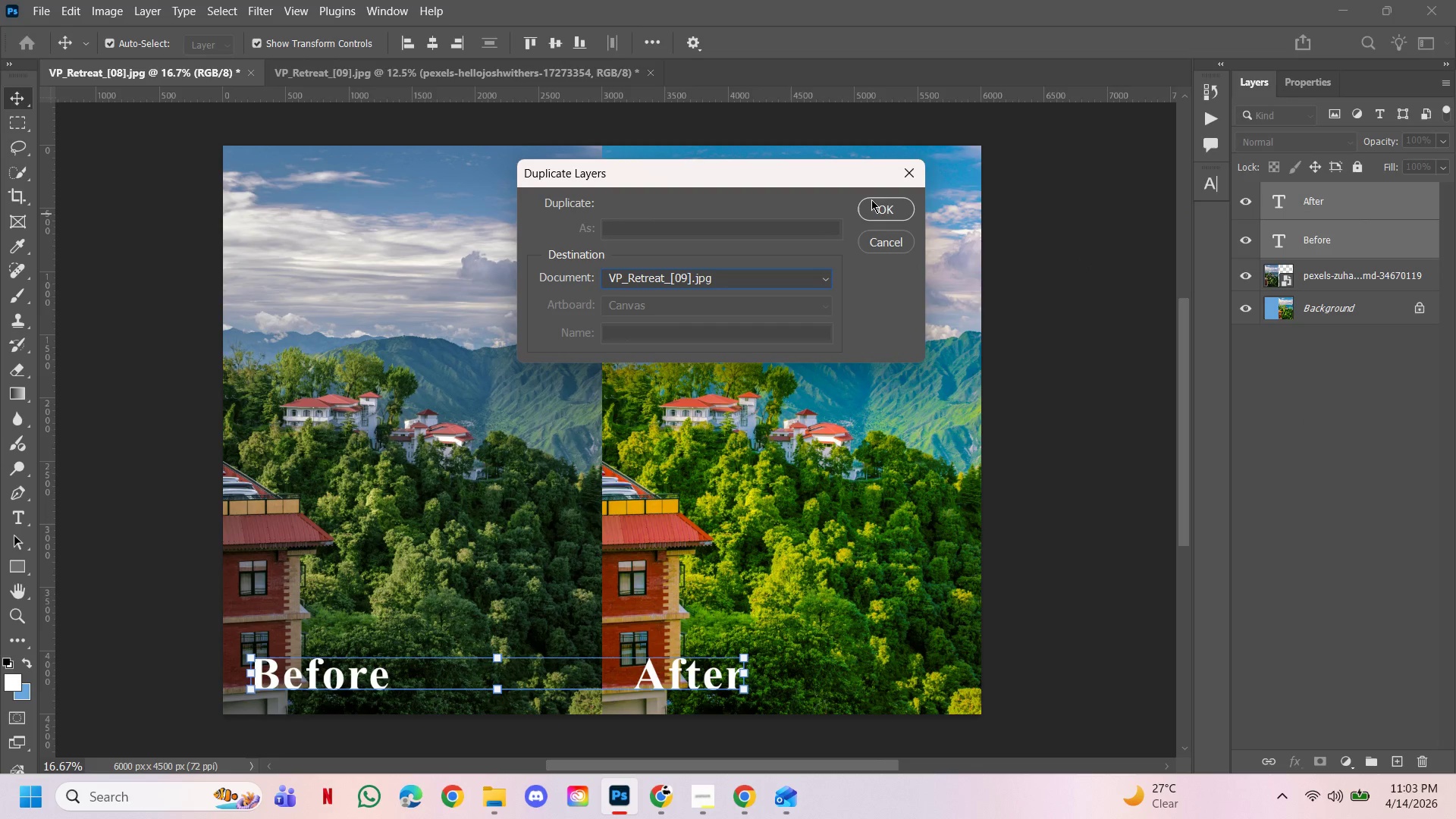 
left_click([874, 199])
 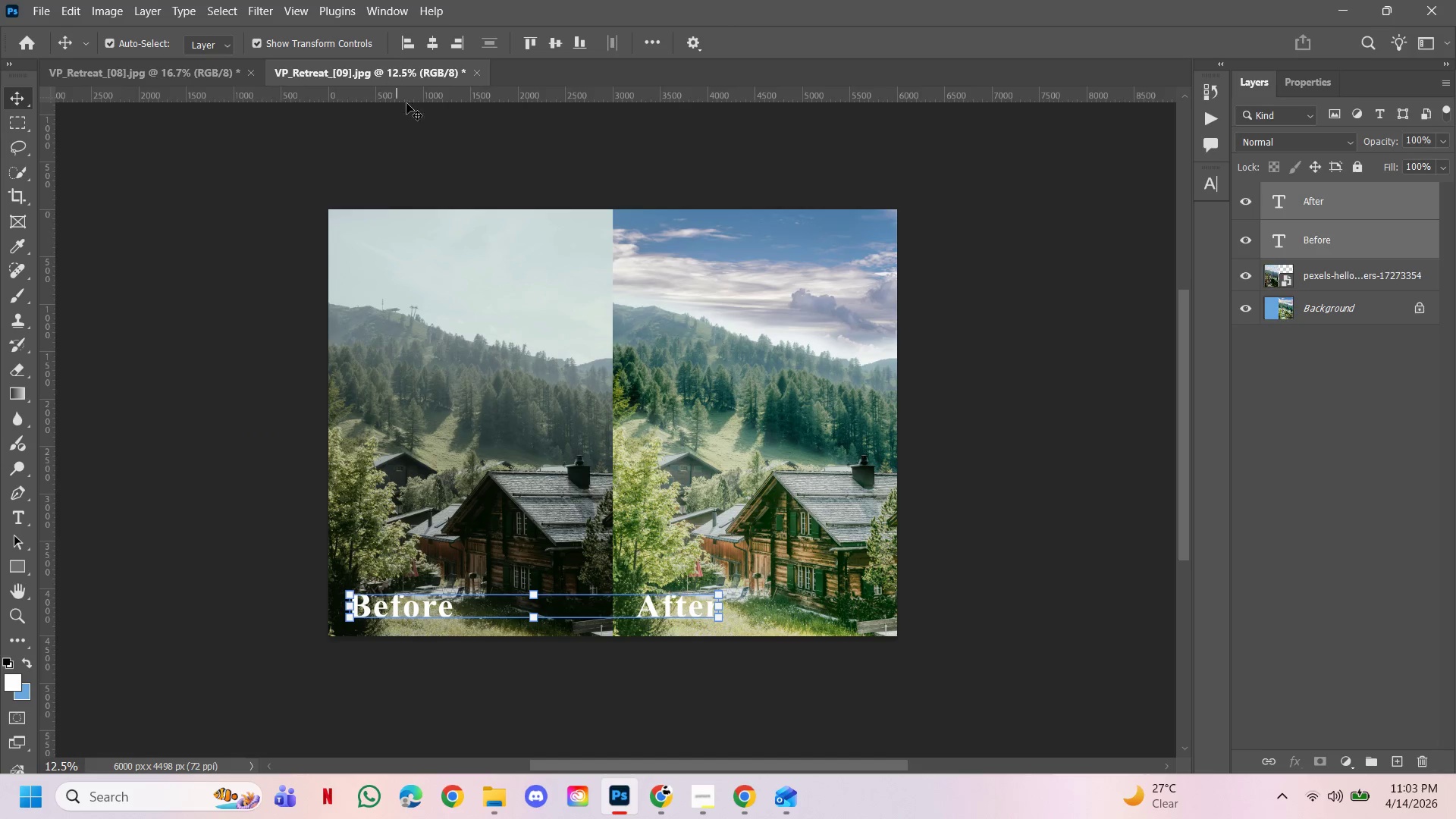 
left_click([200, 305])
 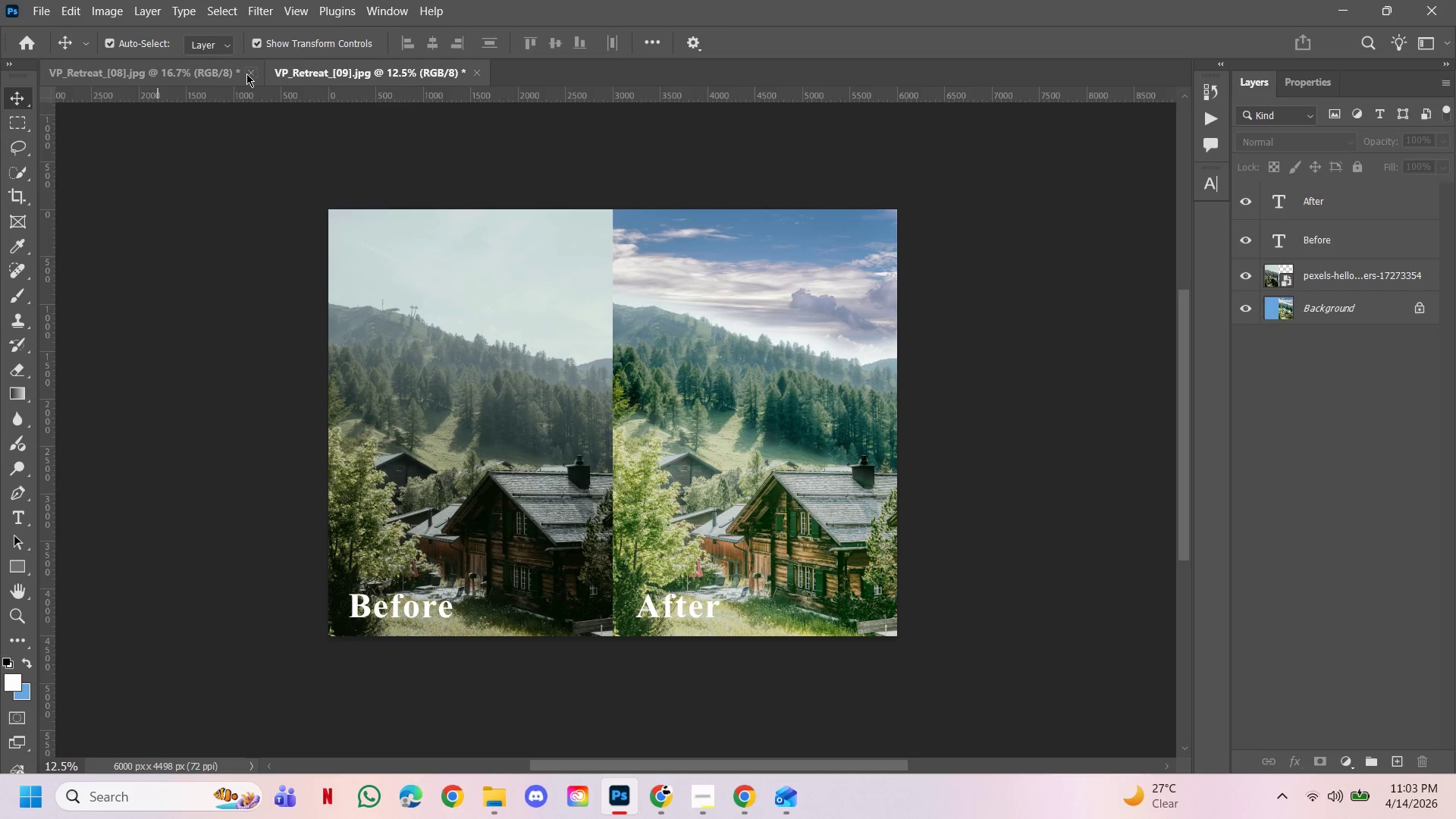 
left_click([253, 77])
 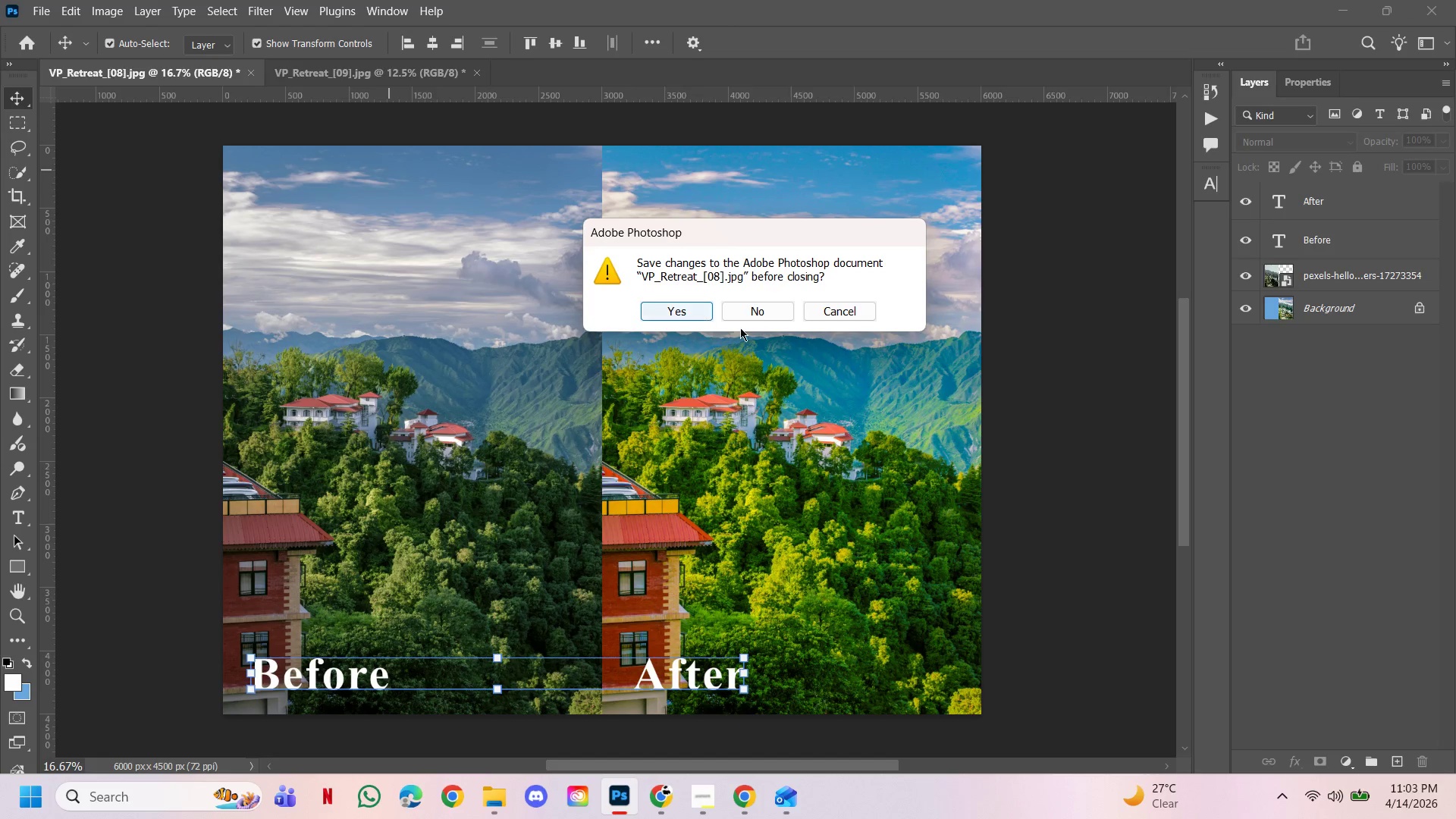 
left_click([761, 312])
 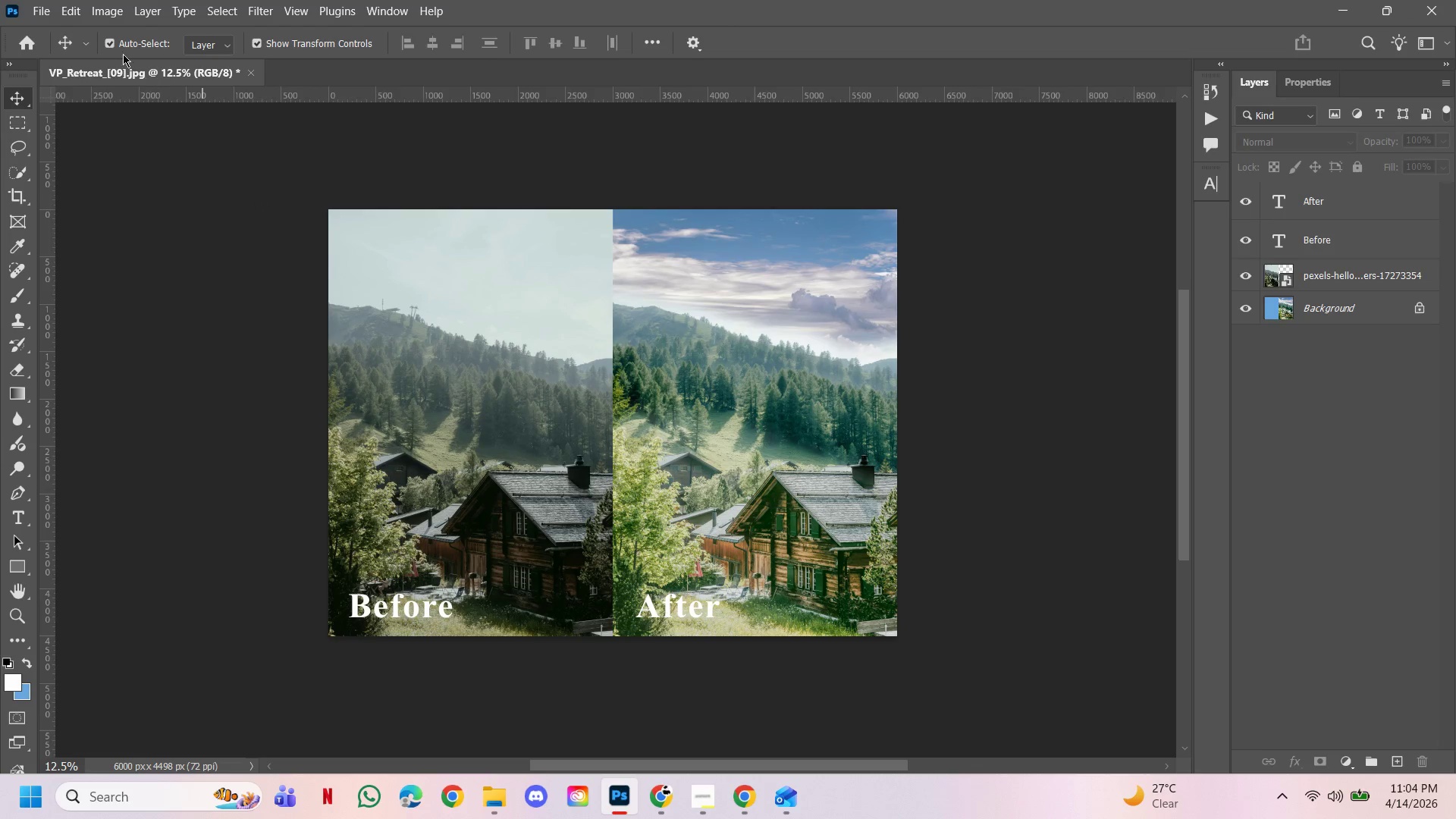 
left_click([44, 14])
 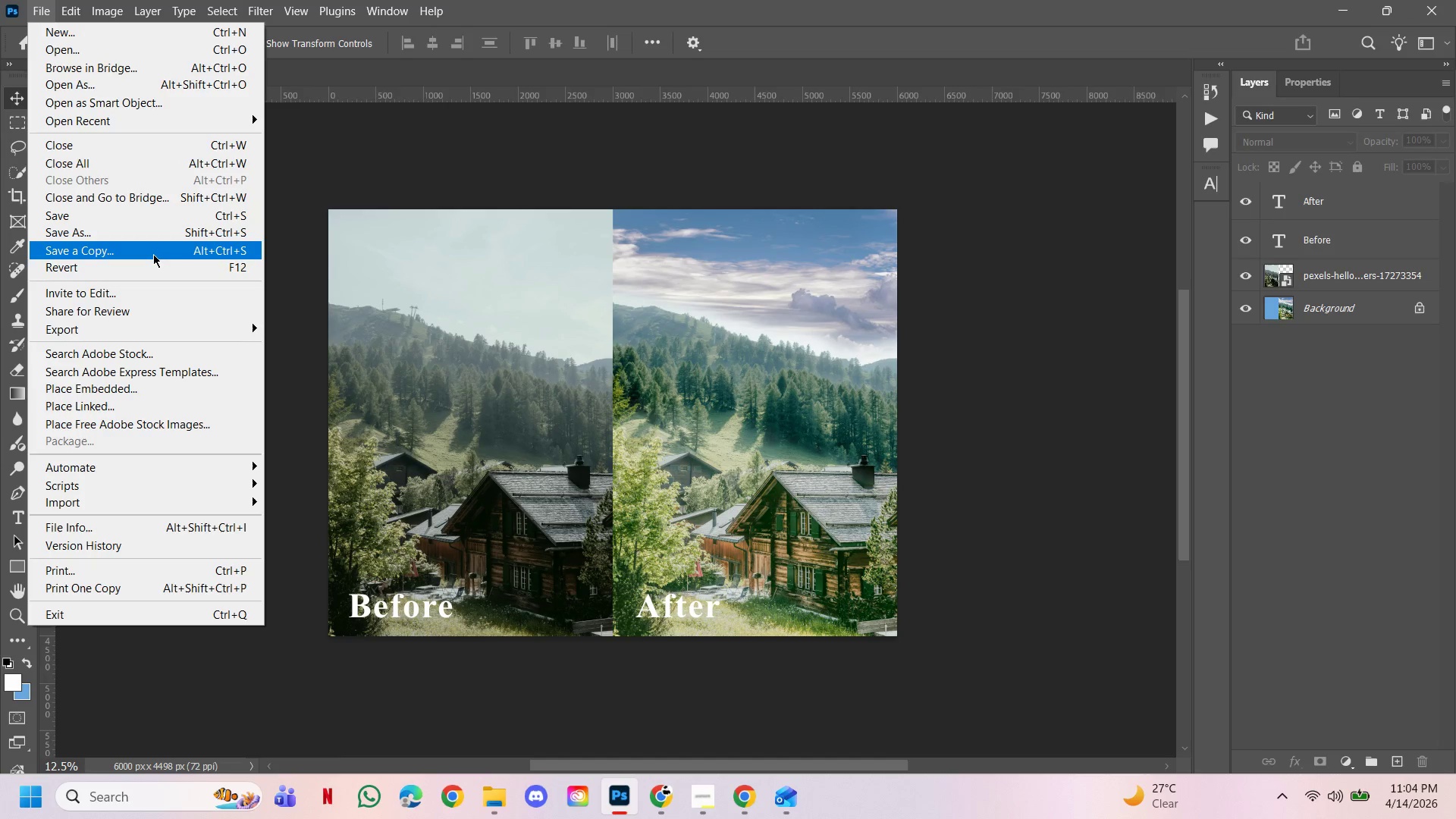 
left_click([152, 255])
 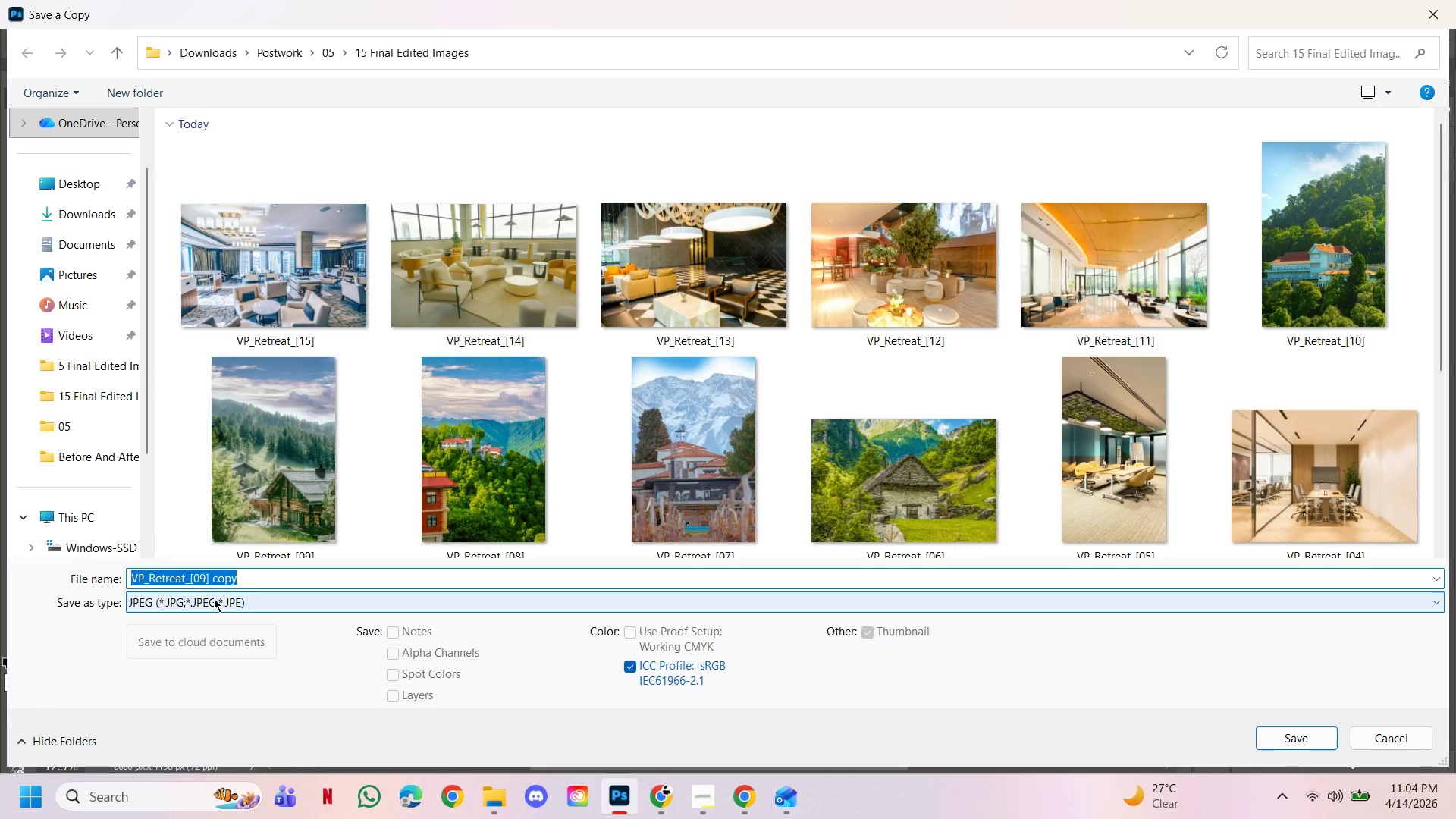 
double_click([214, 598])
 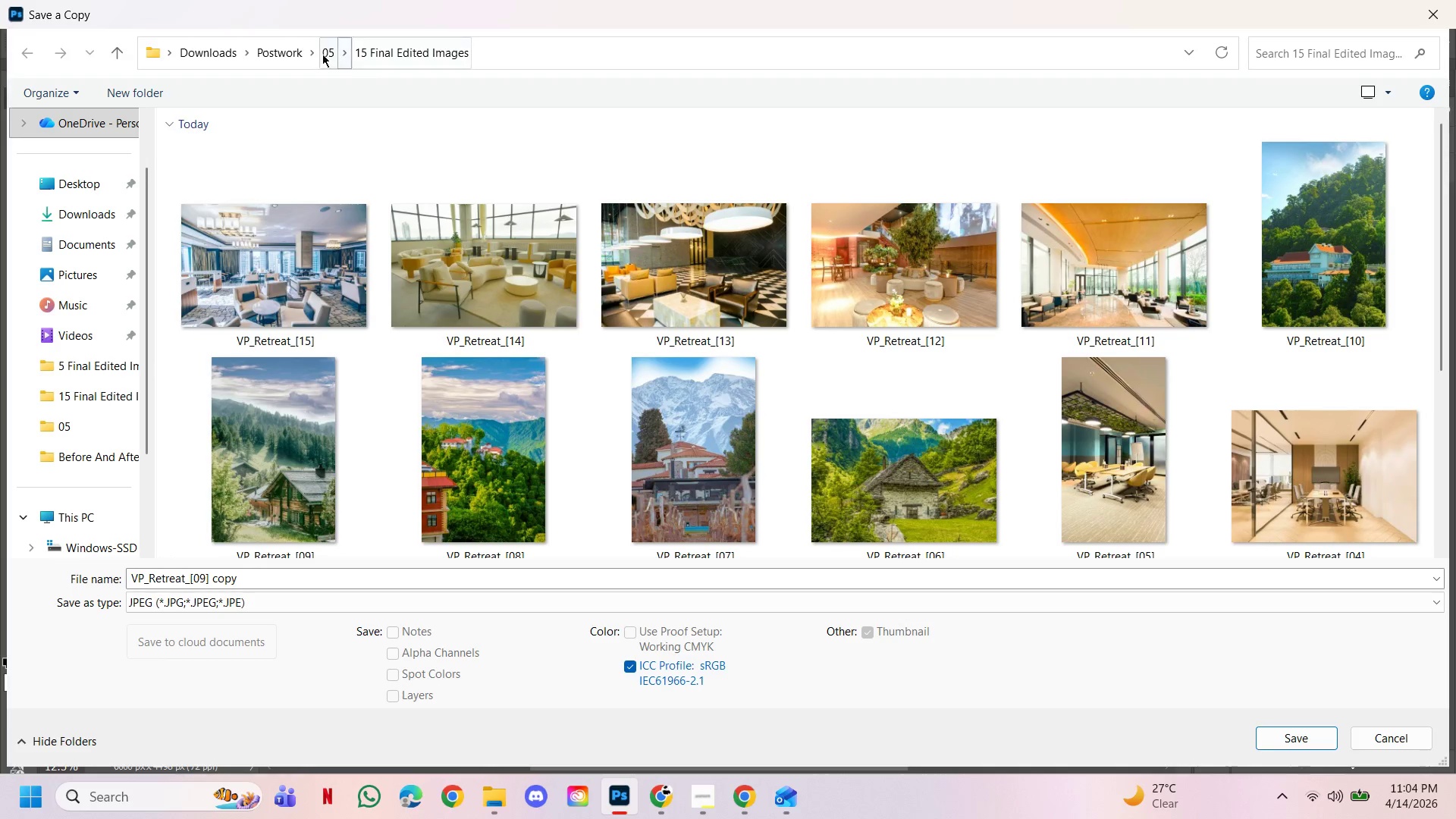 
left_click([321, 54])
 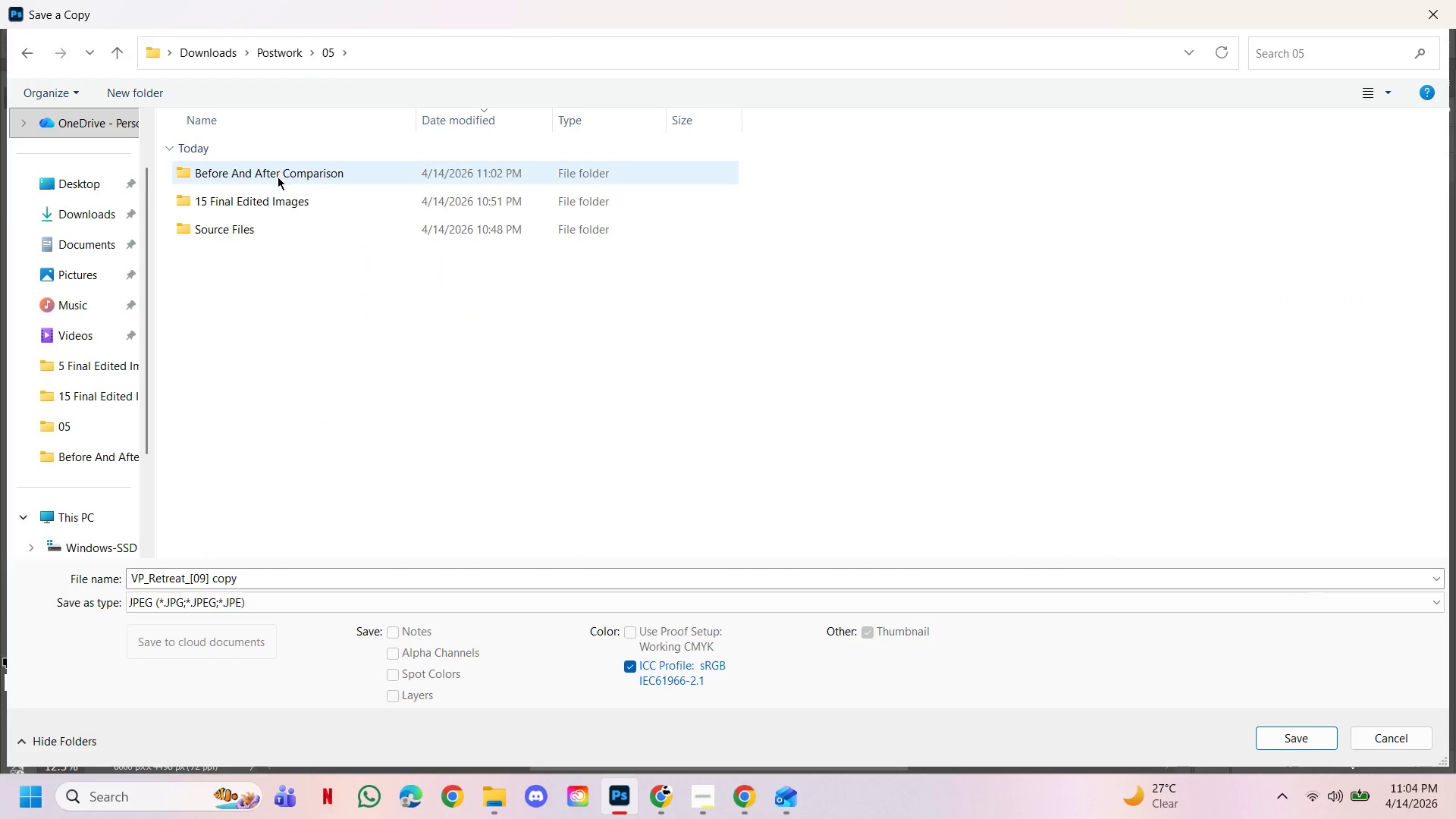 
double_click([278, 177])
 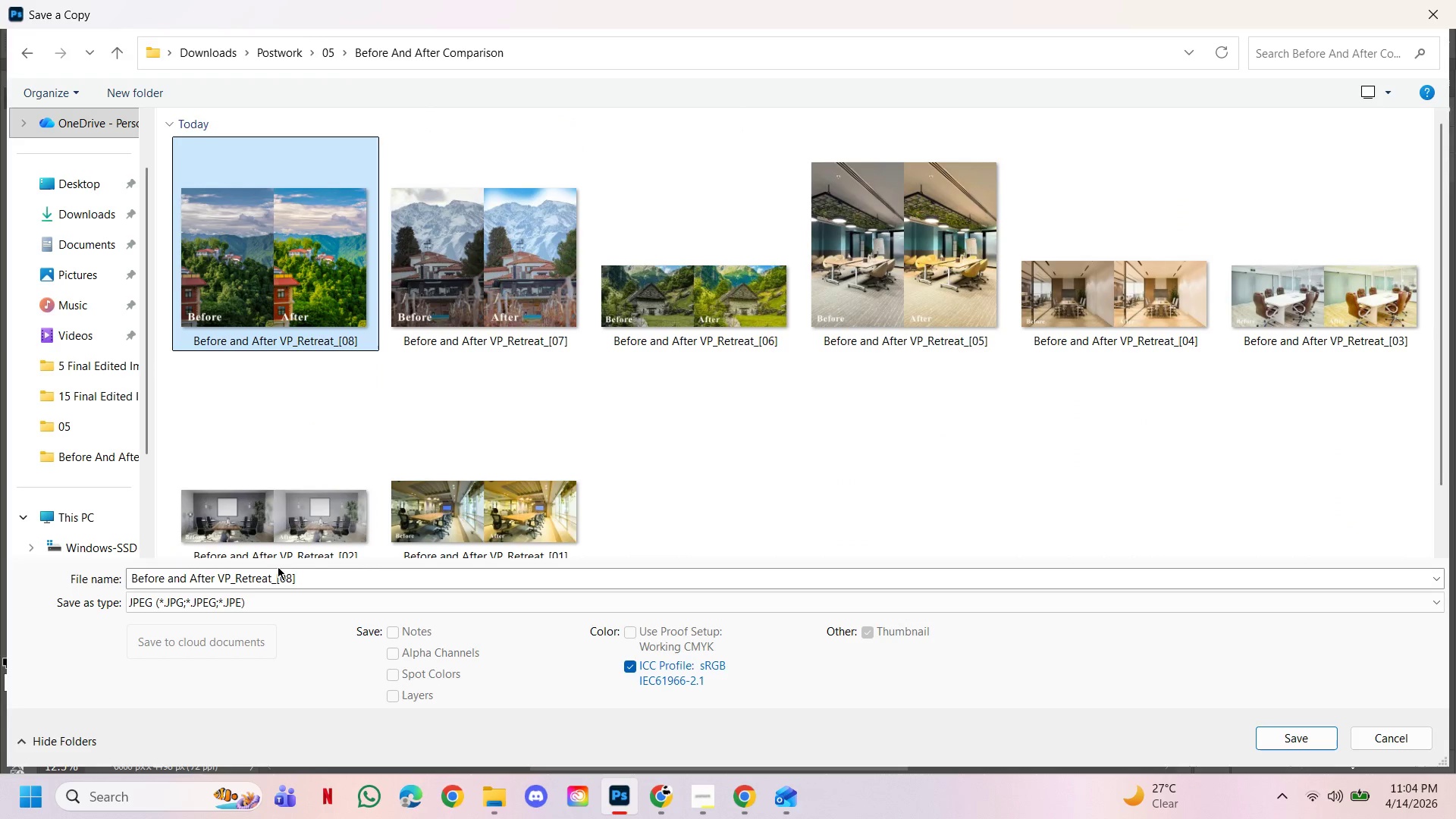 
left_click([284, 573])
 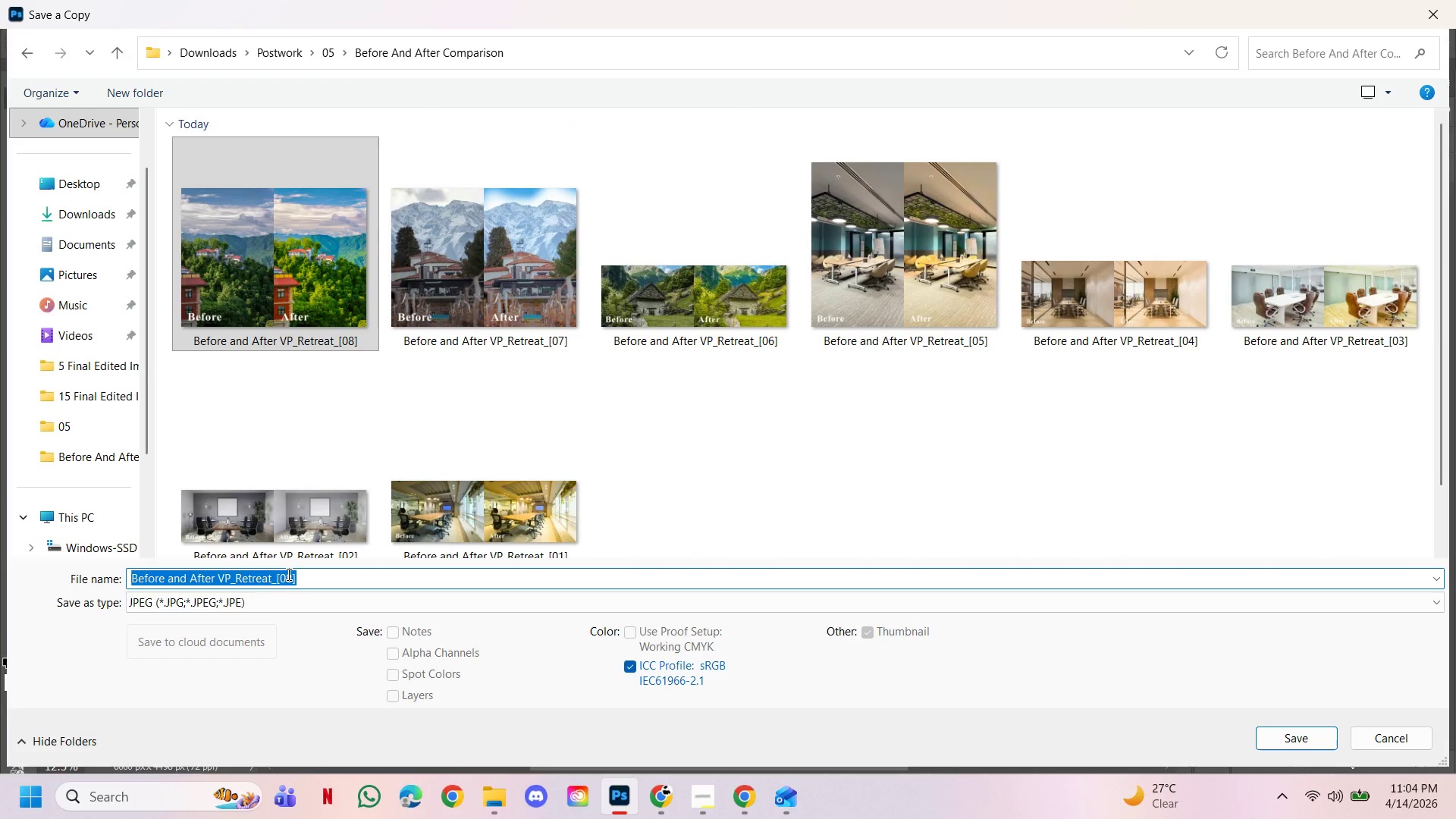 
left_click([289, 575])
 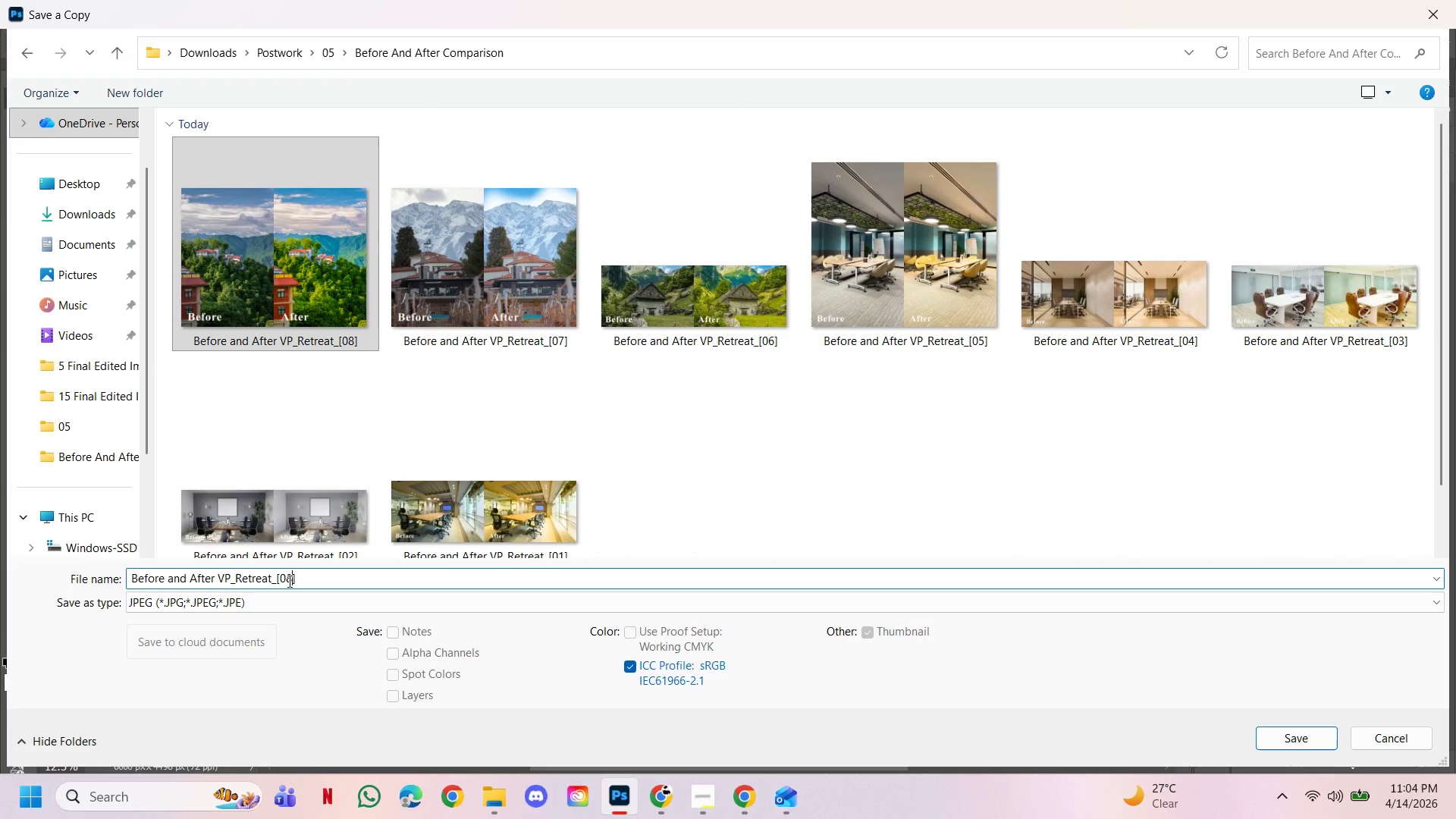 
key(Backspace)
 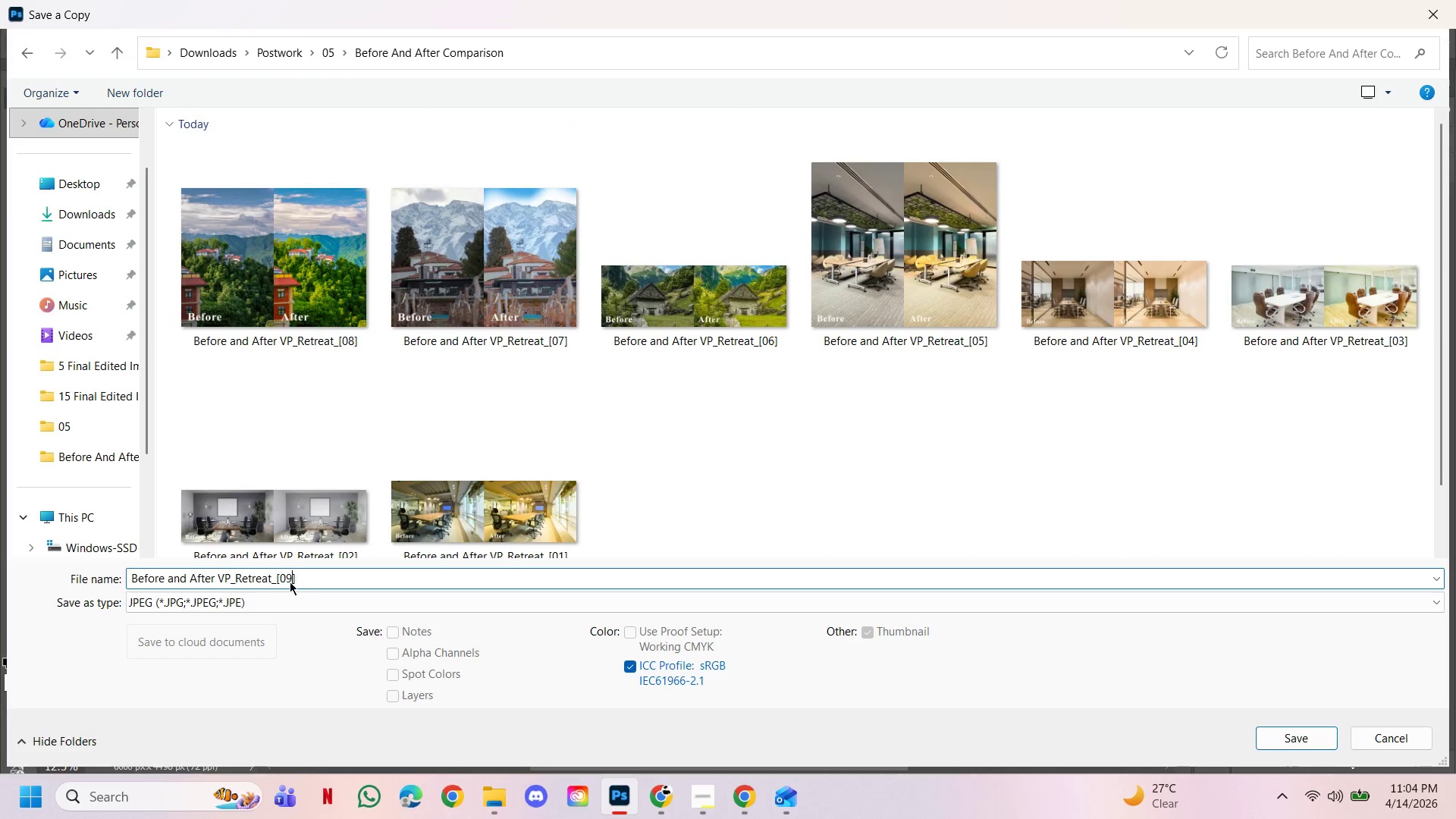 
key(9)
 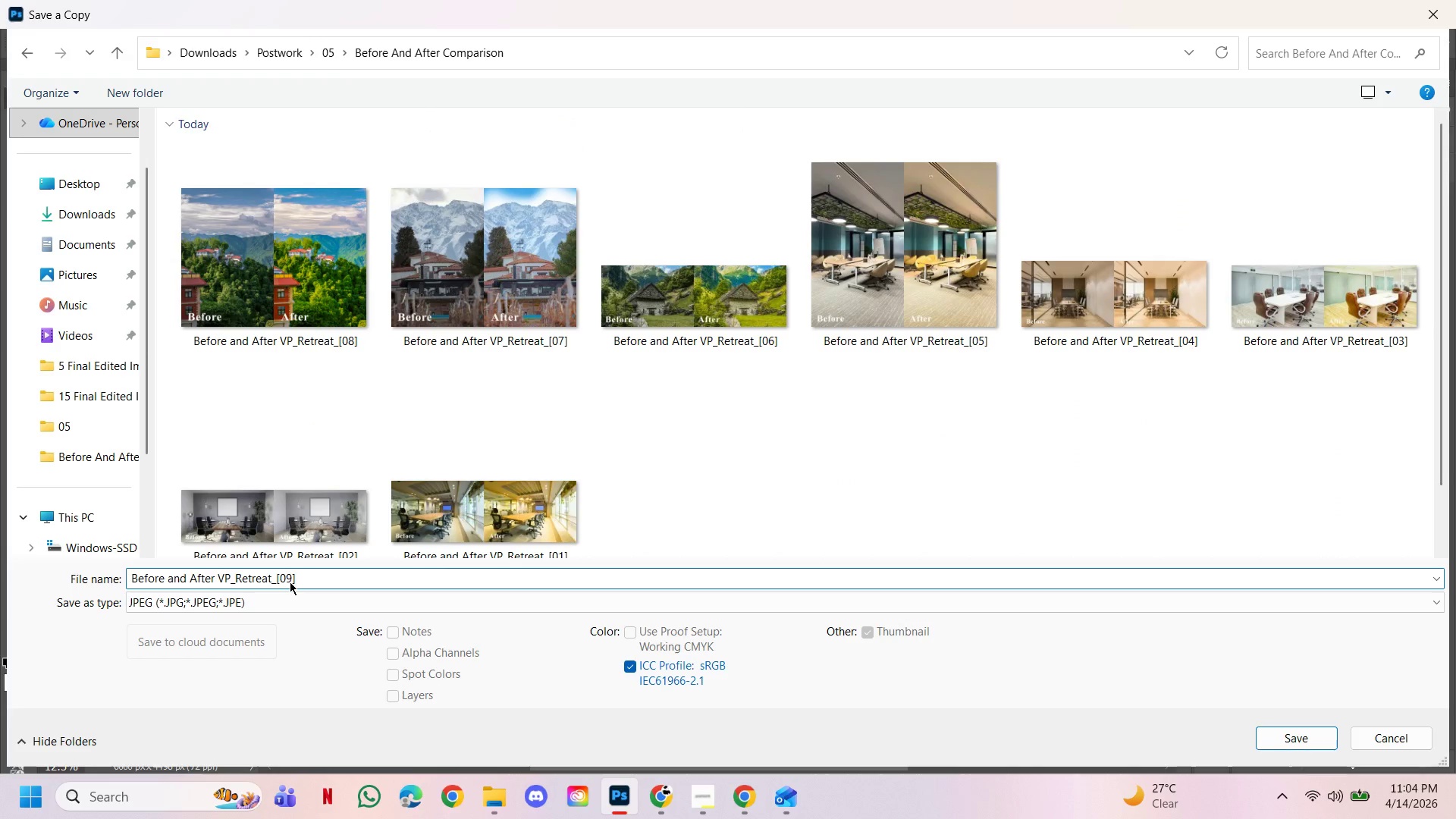 
key(Enter)
 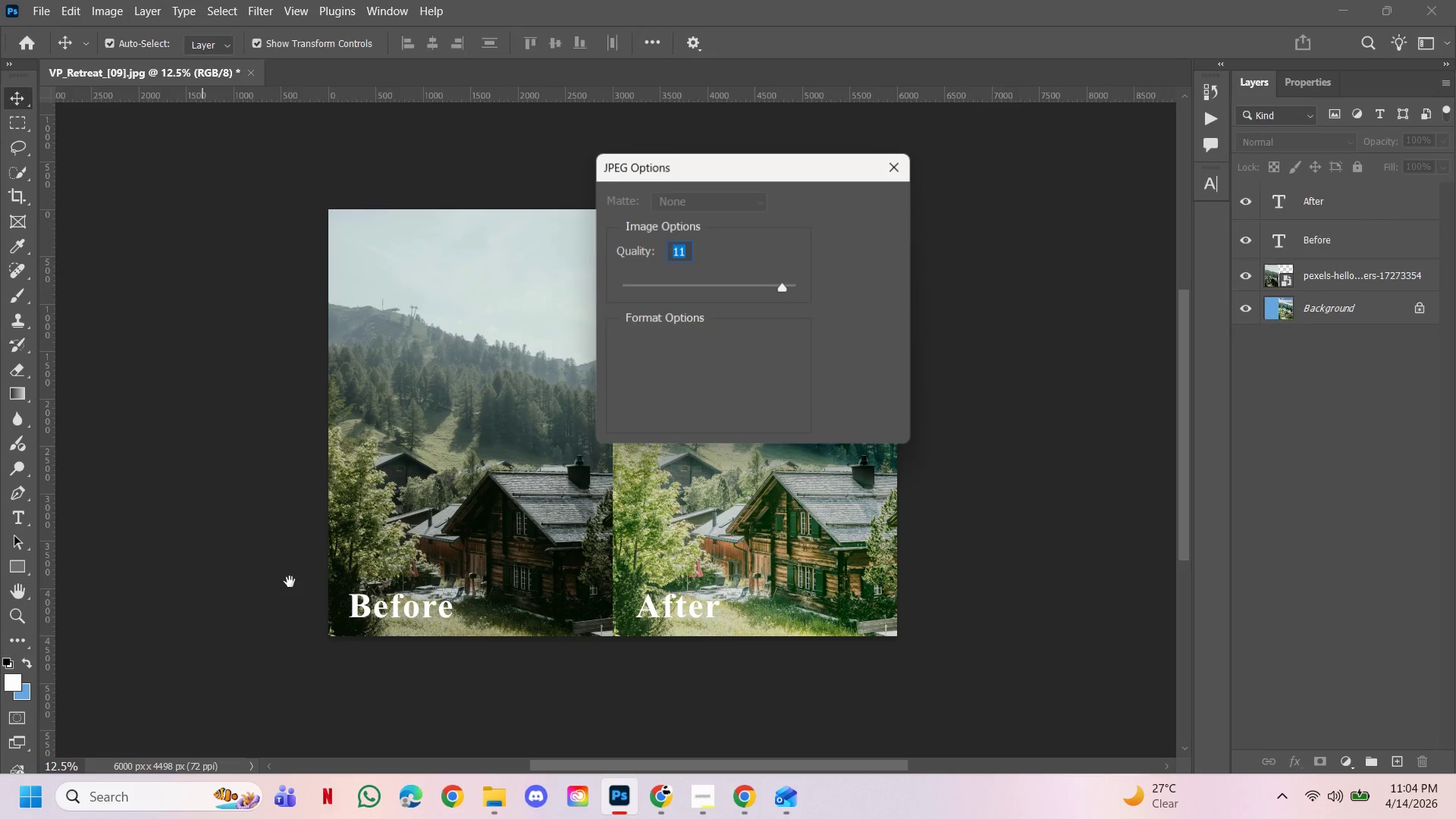 
key(Enter)
 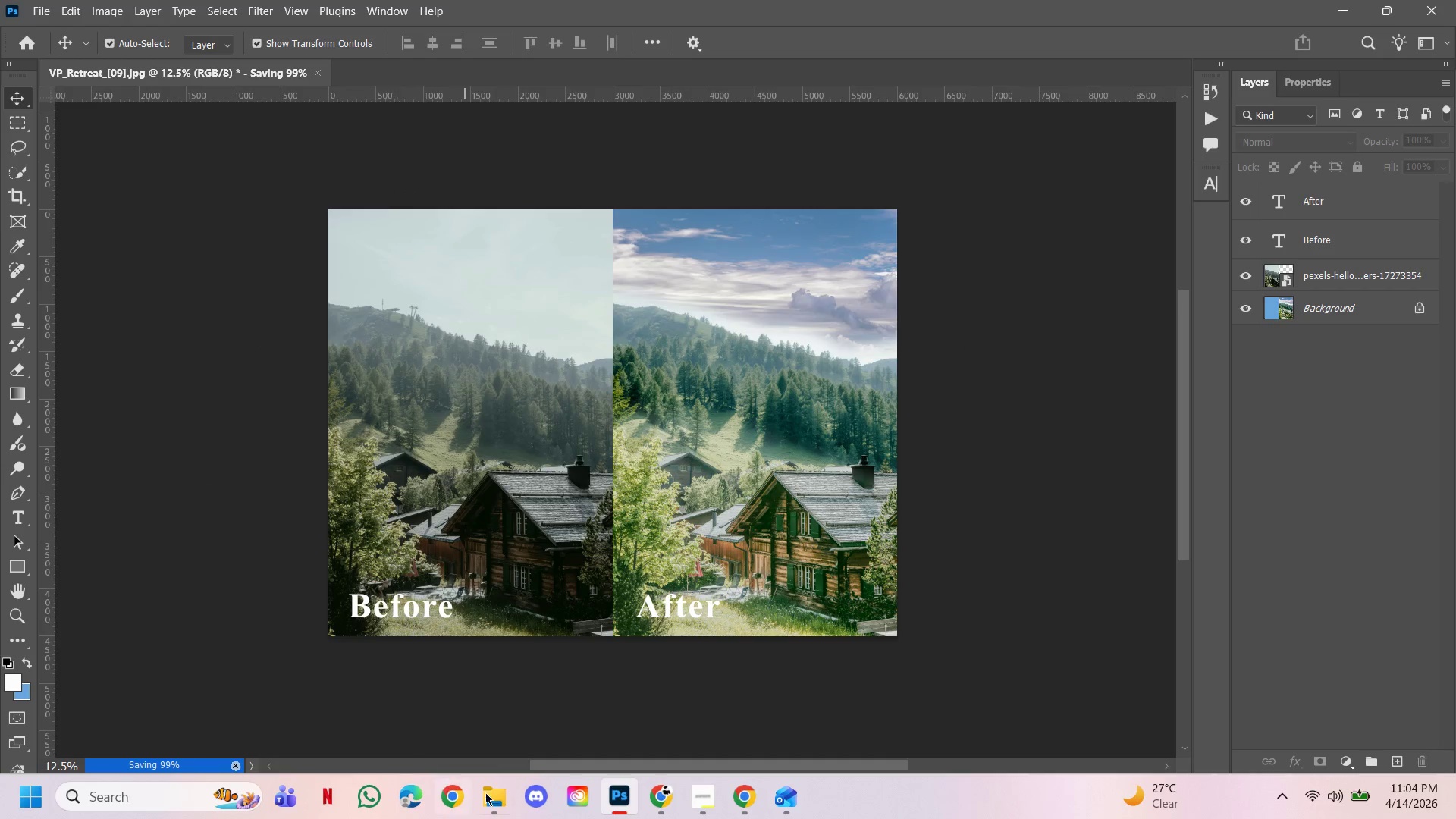 
left_click([499, 807])
 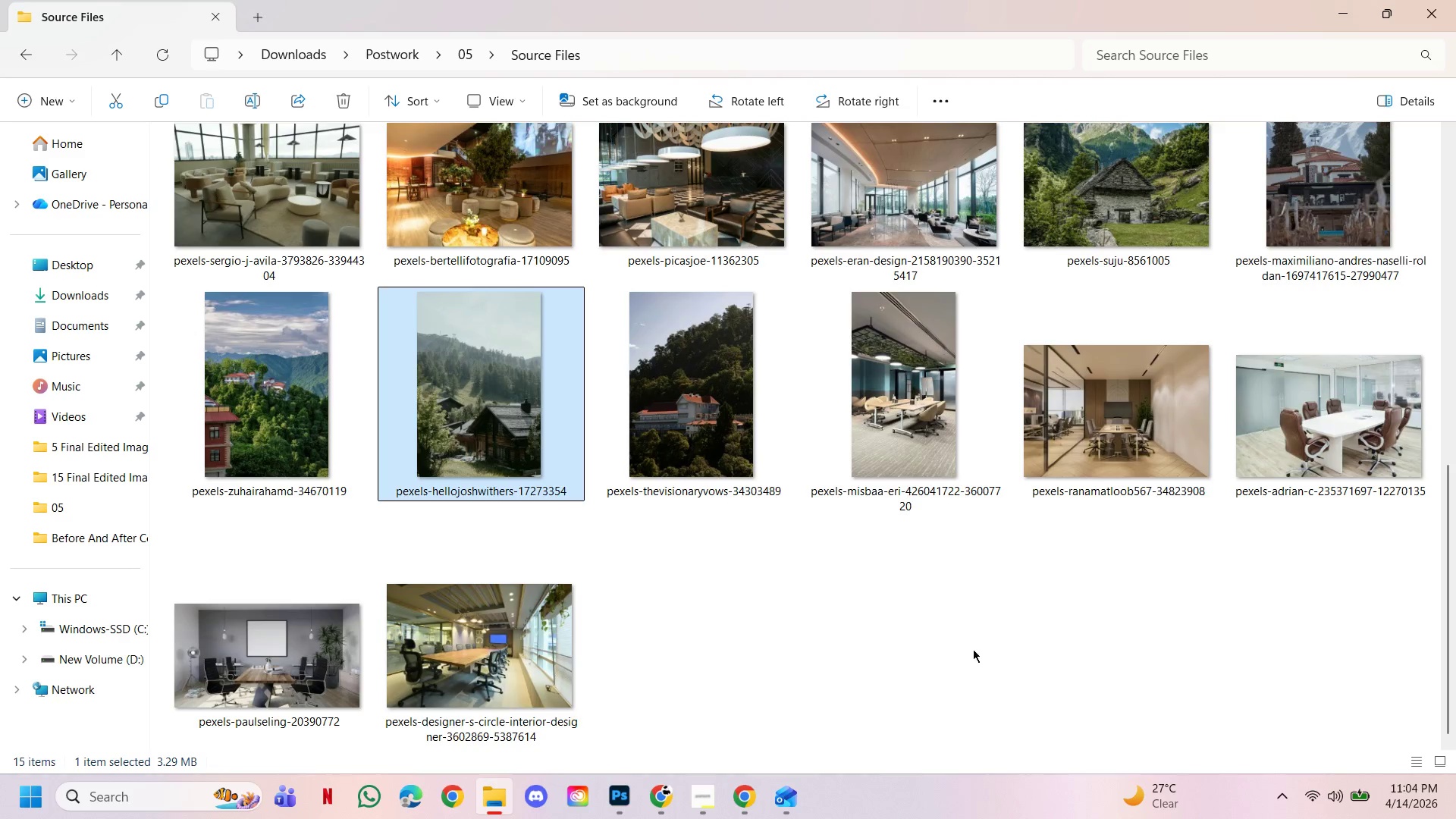 
left_click([963, 653])
 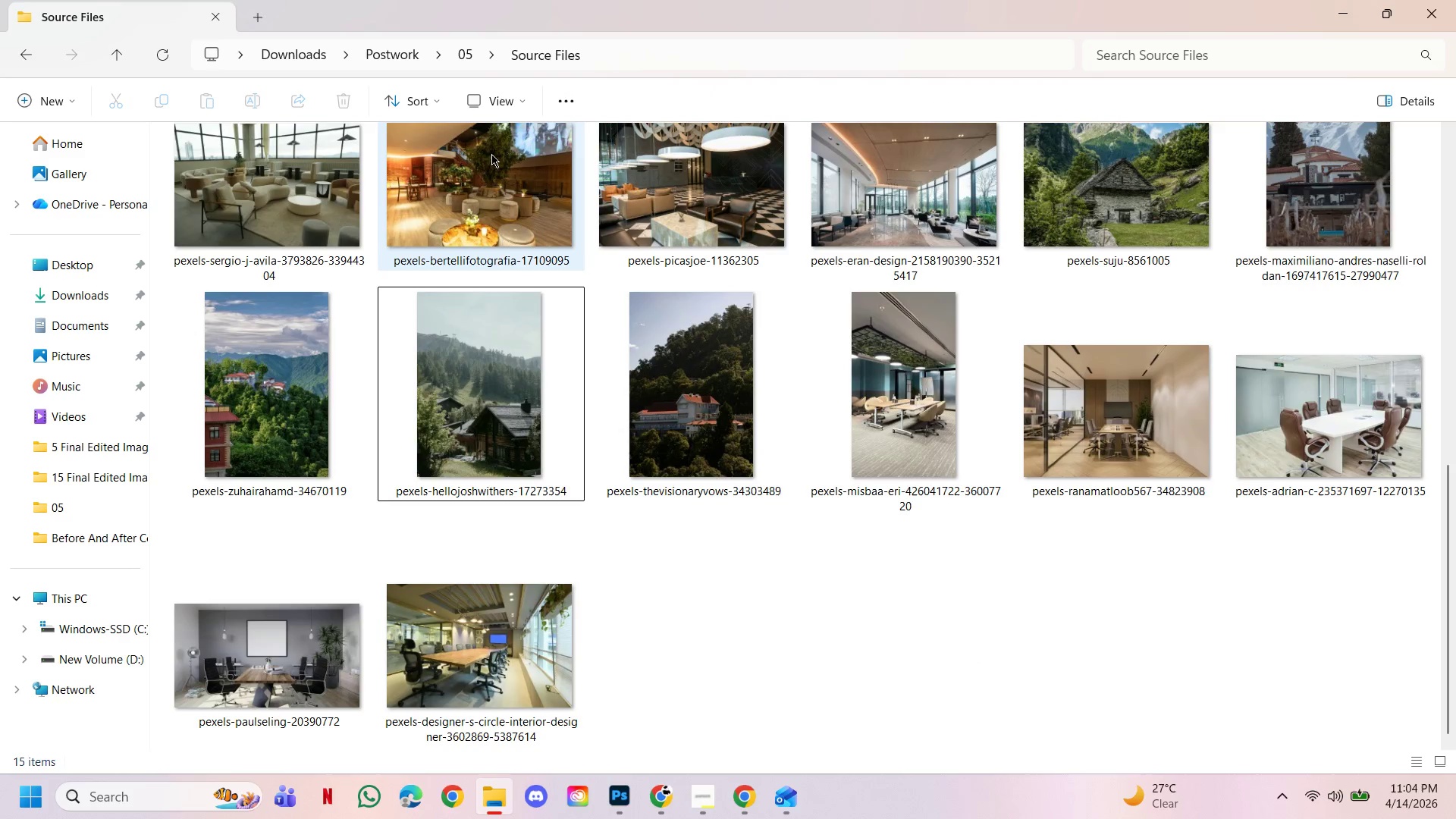 
left_click([464, 58])
 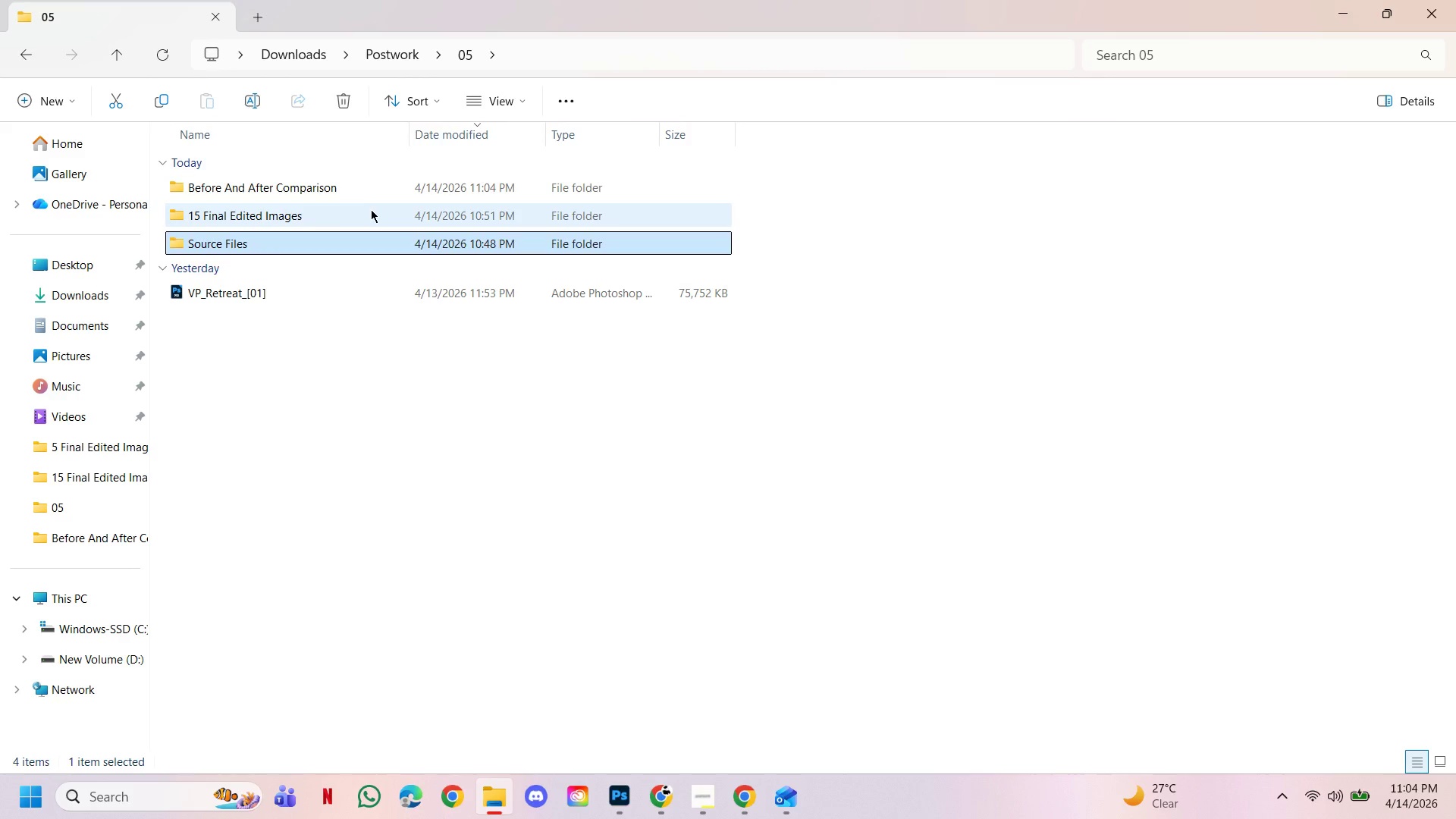 
double_click([370, 211])
 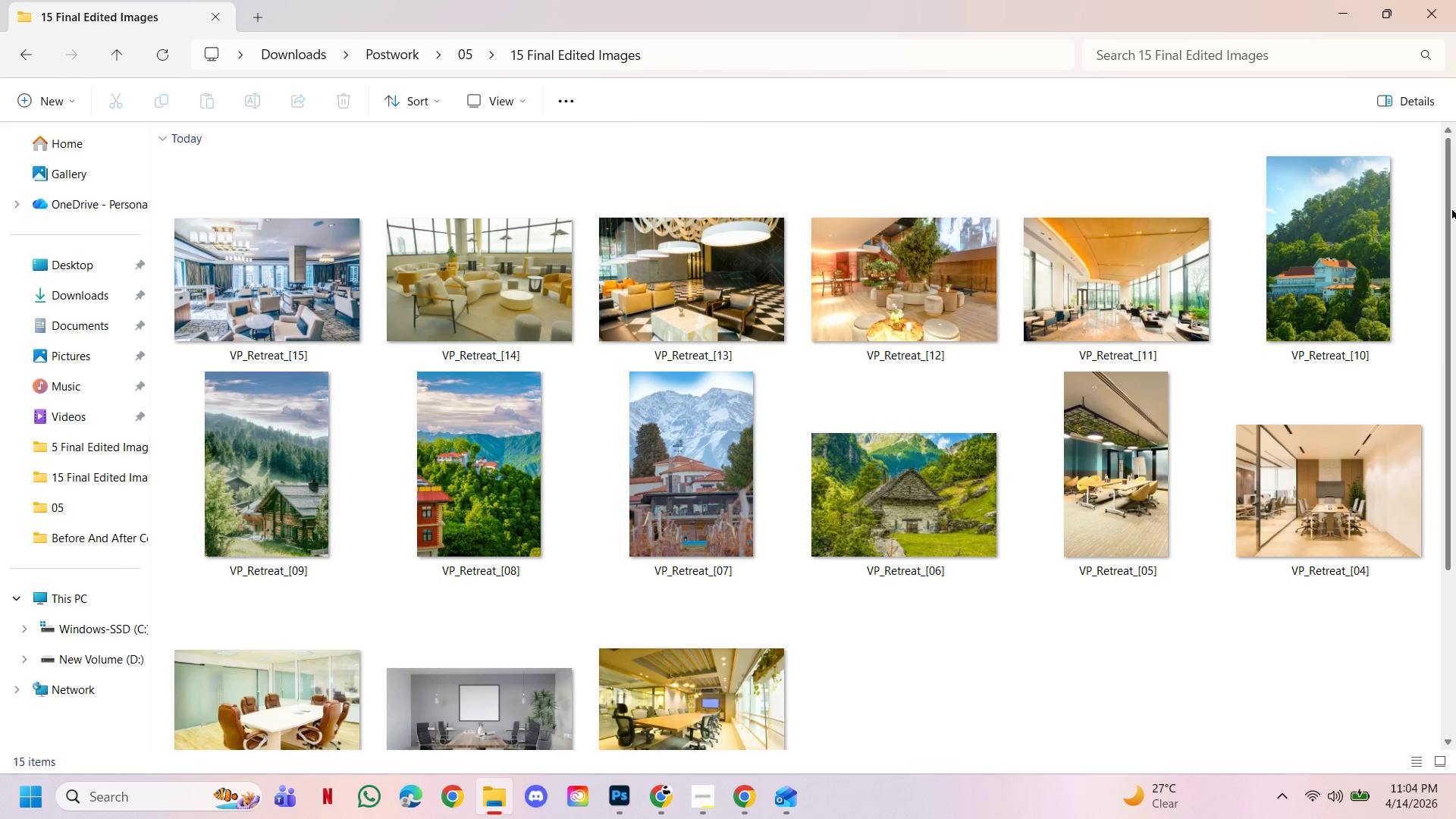 
left_click([1294, 287])
 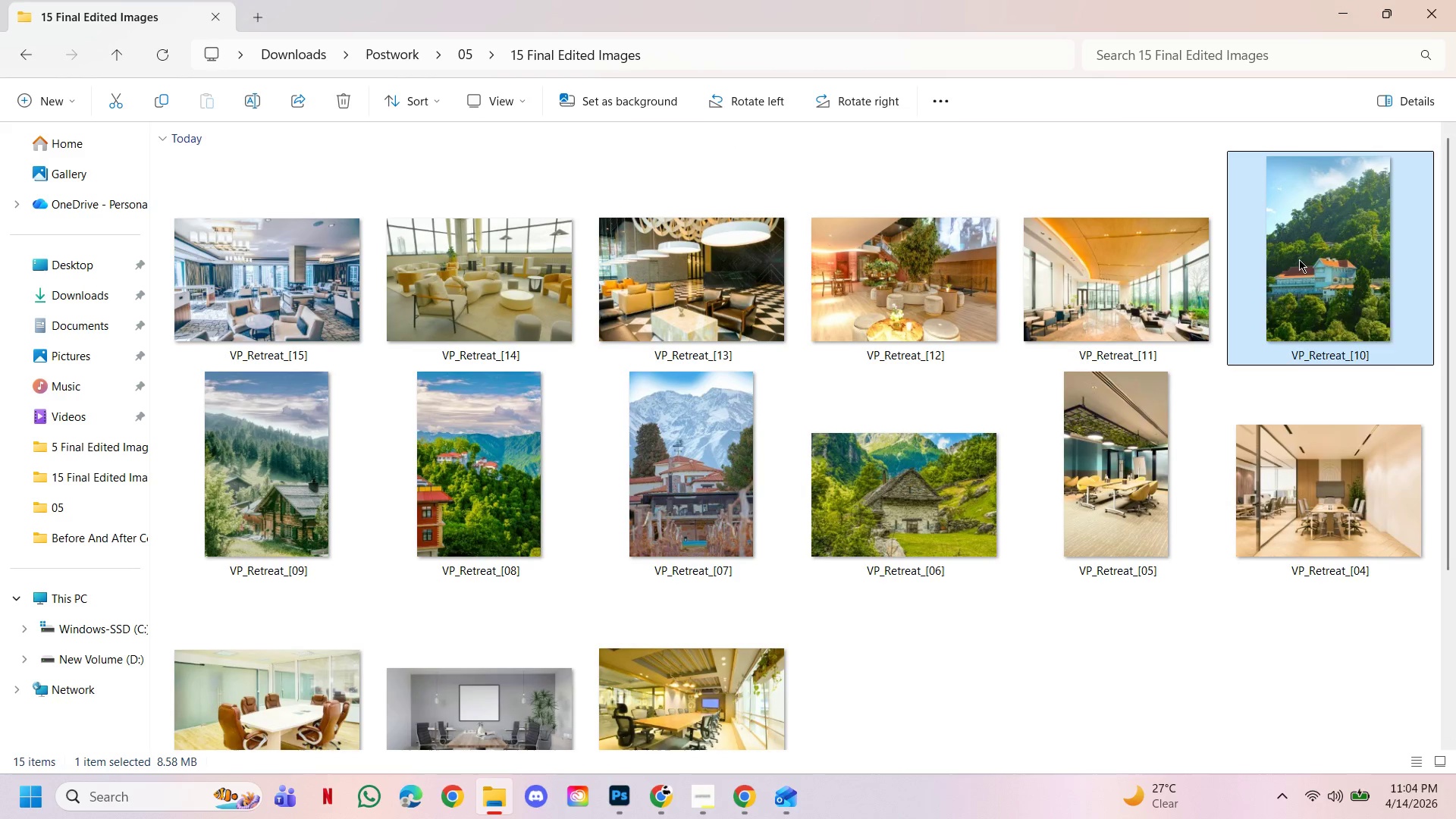 
left_click_drag(start_coordinate=[1299, 263], to_coordinate=[408, 78])
 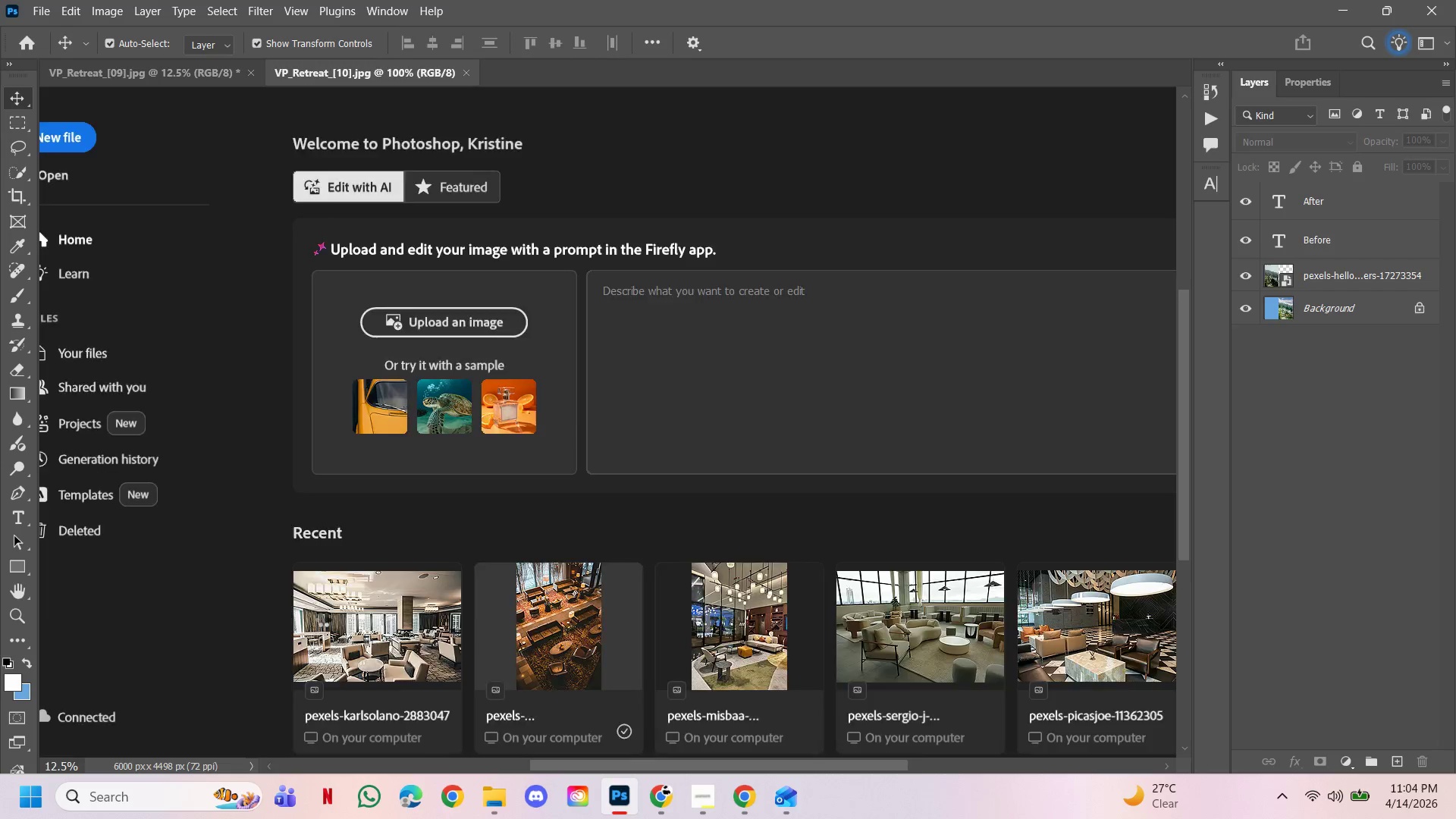 
left_click_drag(start_coordinate=[69, 148], to_coordinate=[120, 168])
 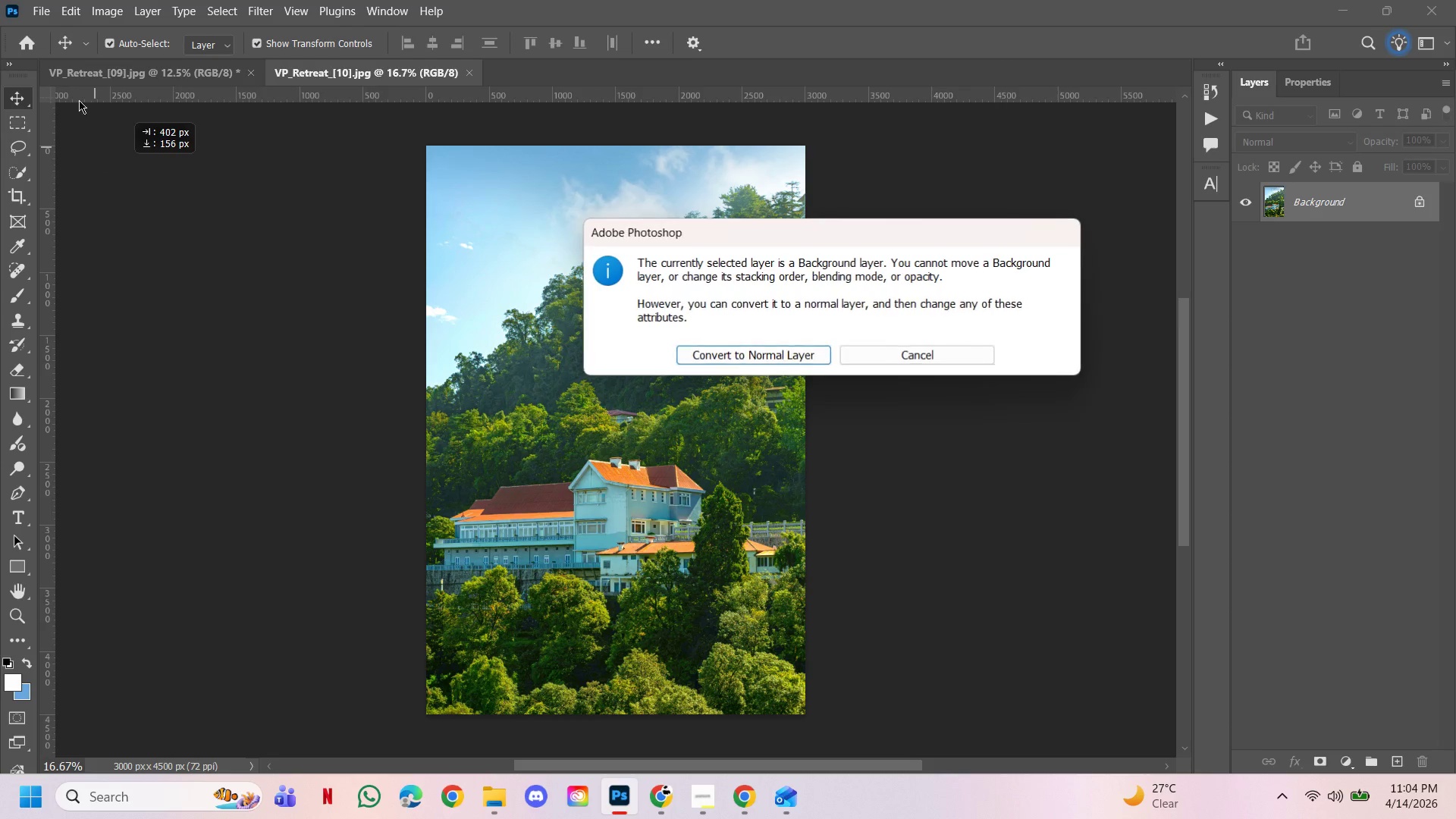 
left_click_drag(start_coordinate=[86, 86], to_coordinate=[85, 49])
 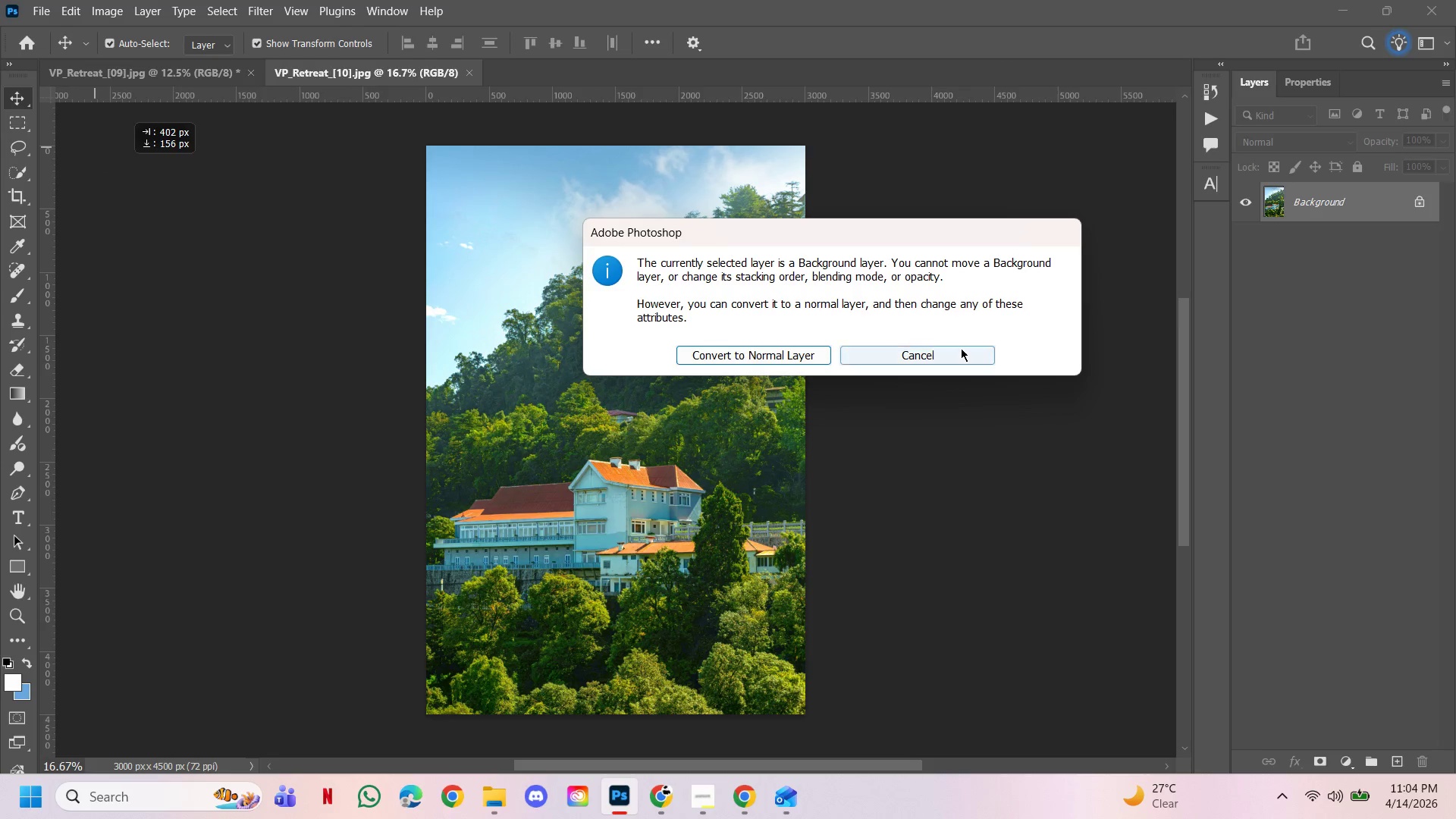 
left_click([961, 351])
 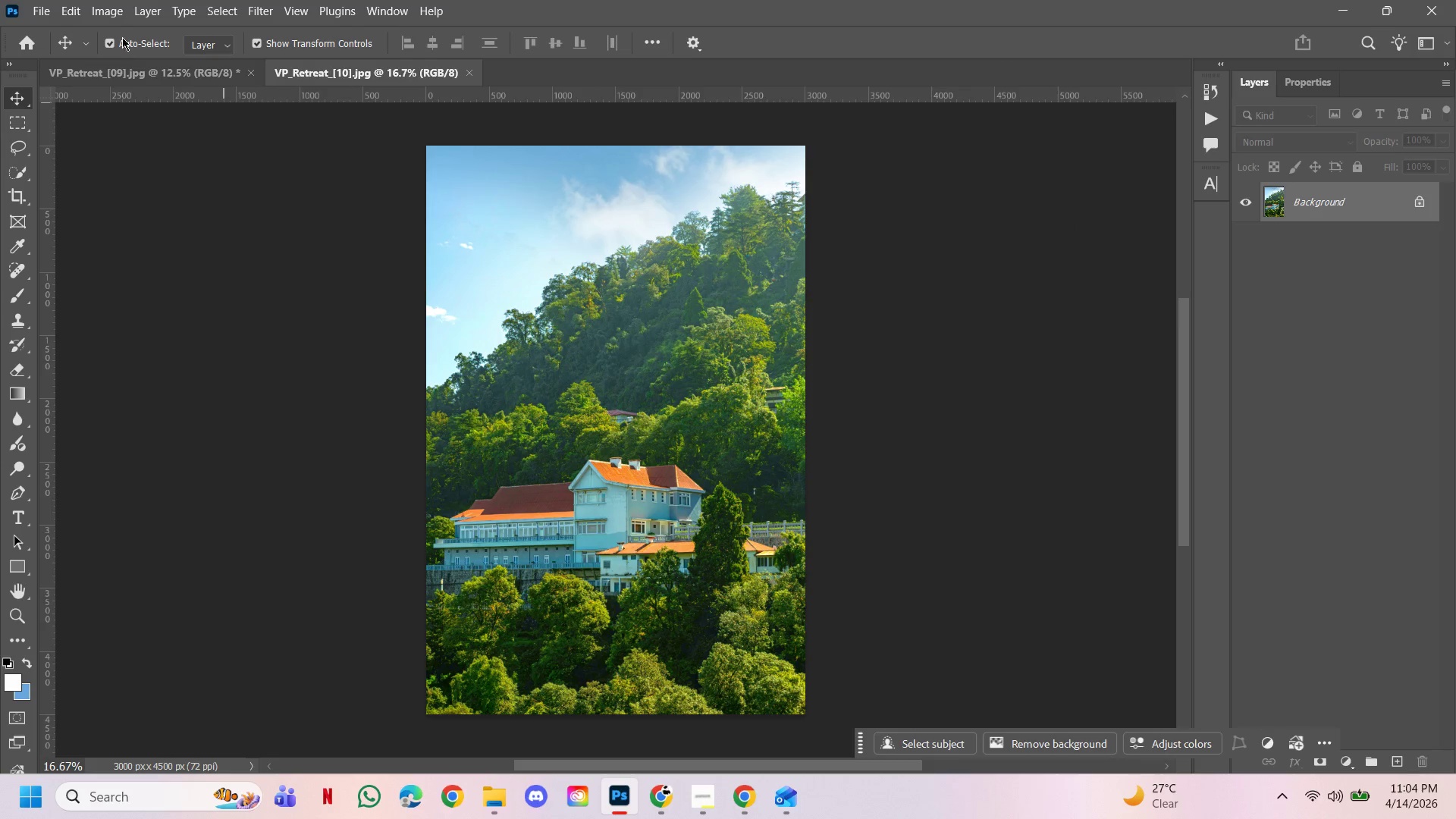 
left_click([117, 14])
 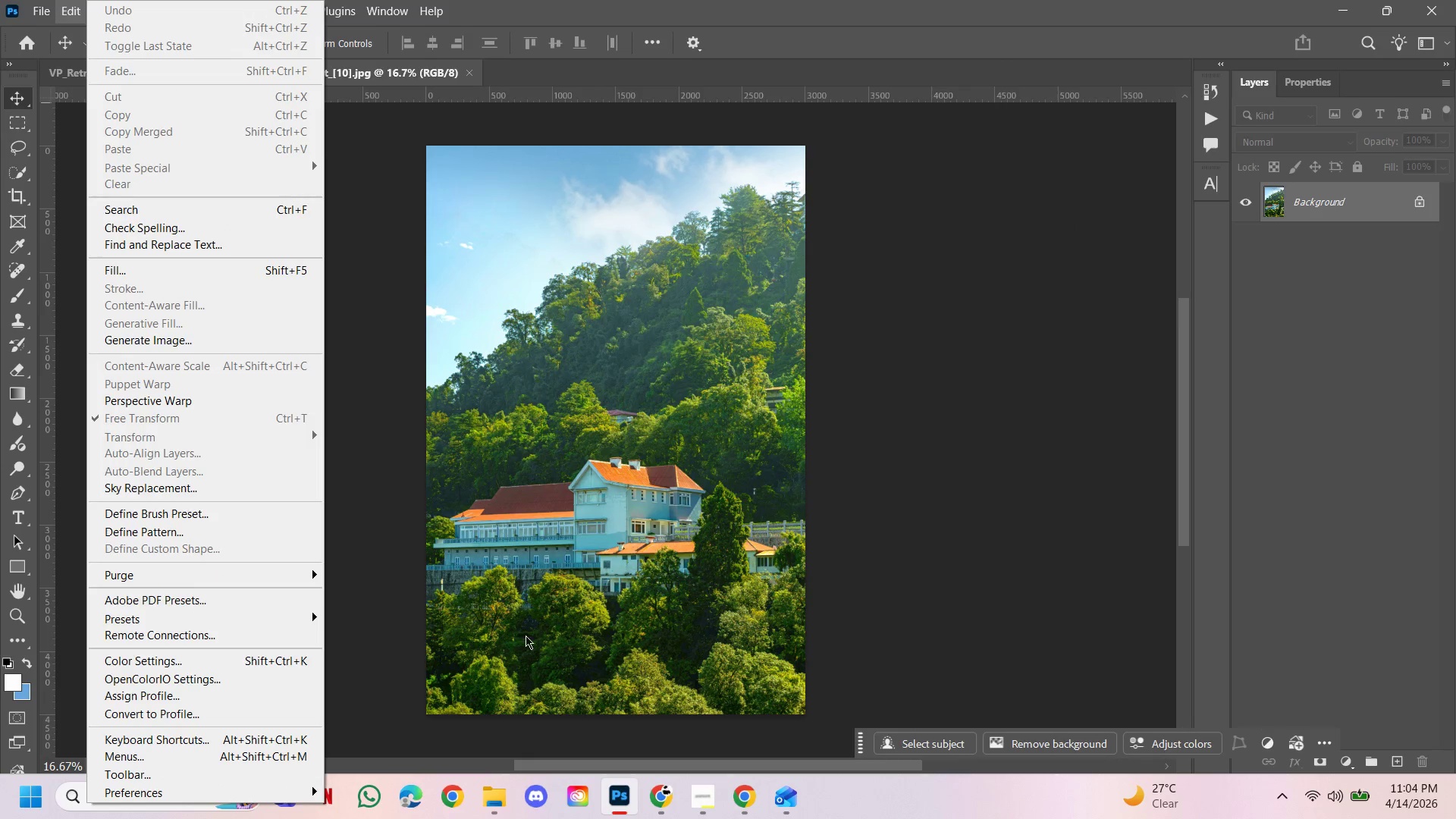 
left_click([505, 799])
 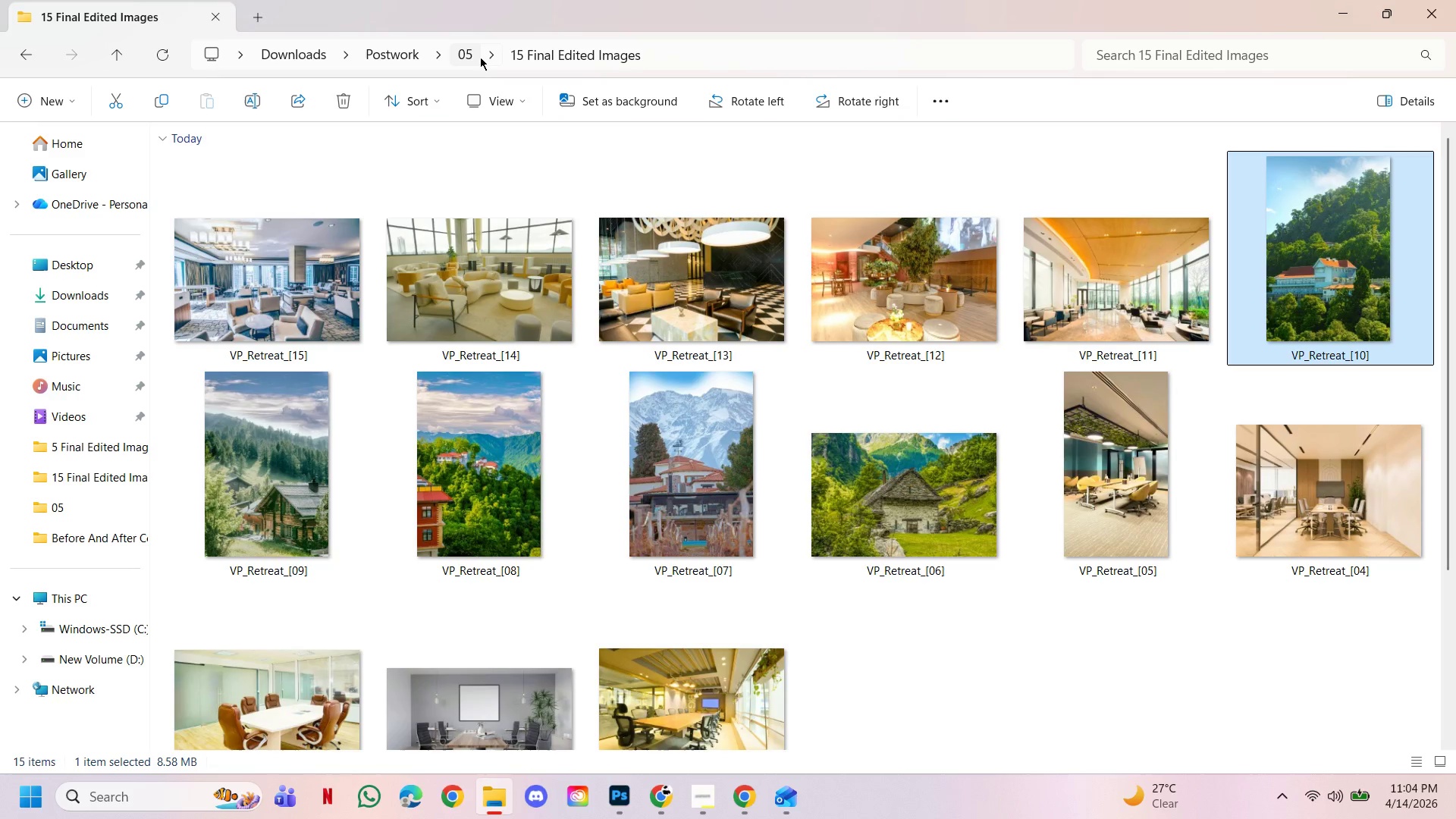 
left_click([467, 53])
 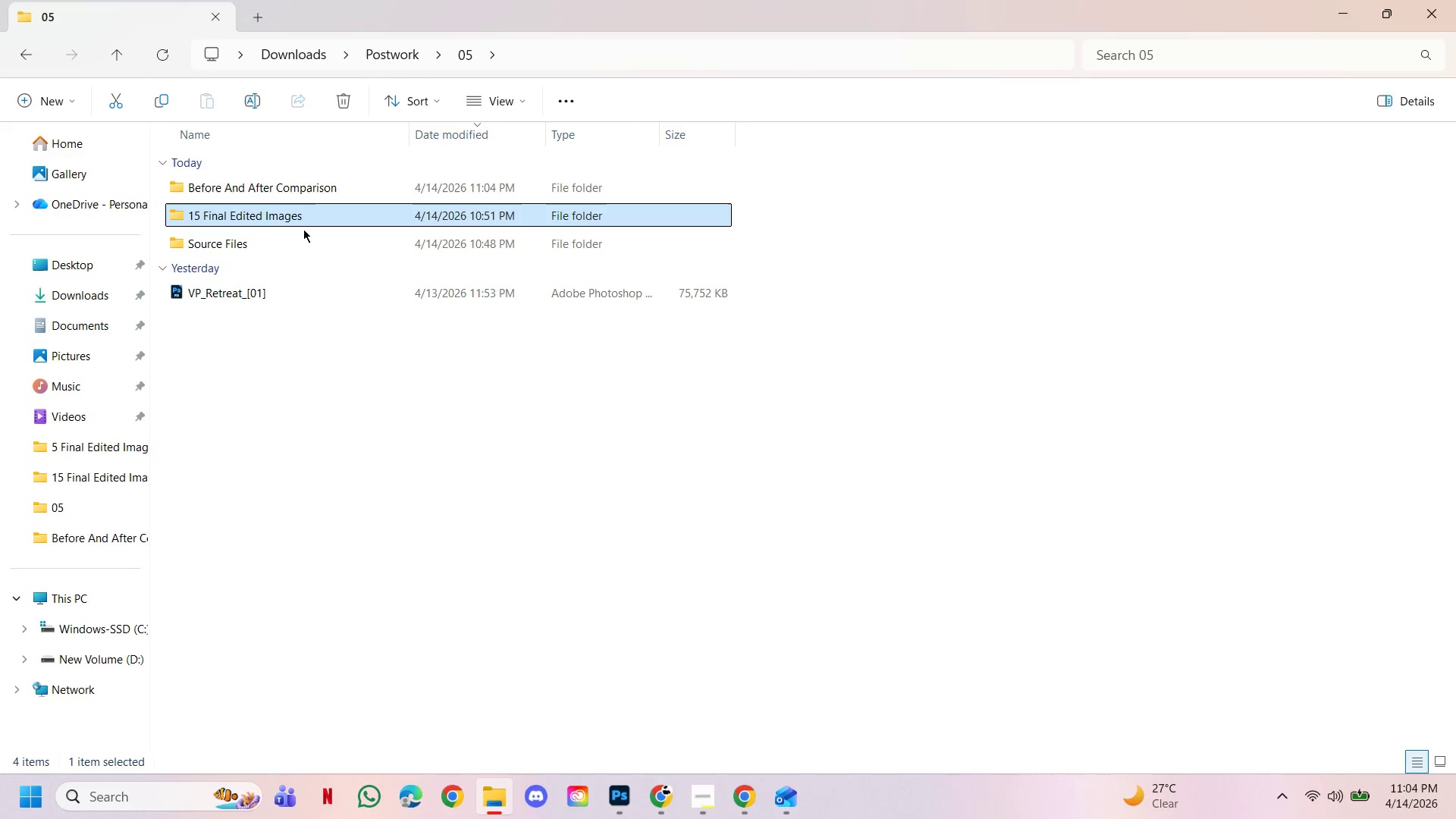 
double_click([300, 237])
 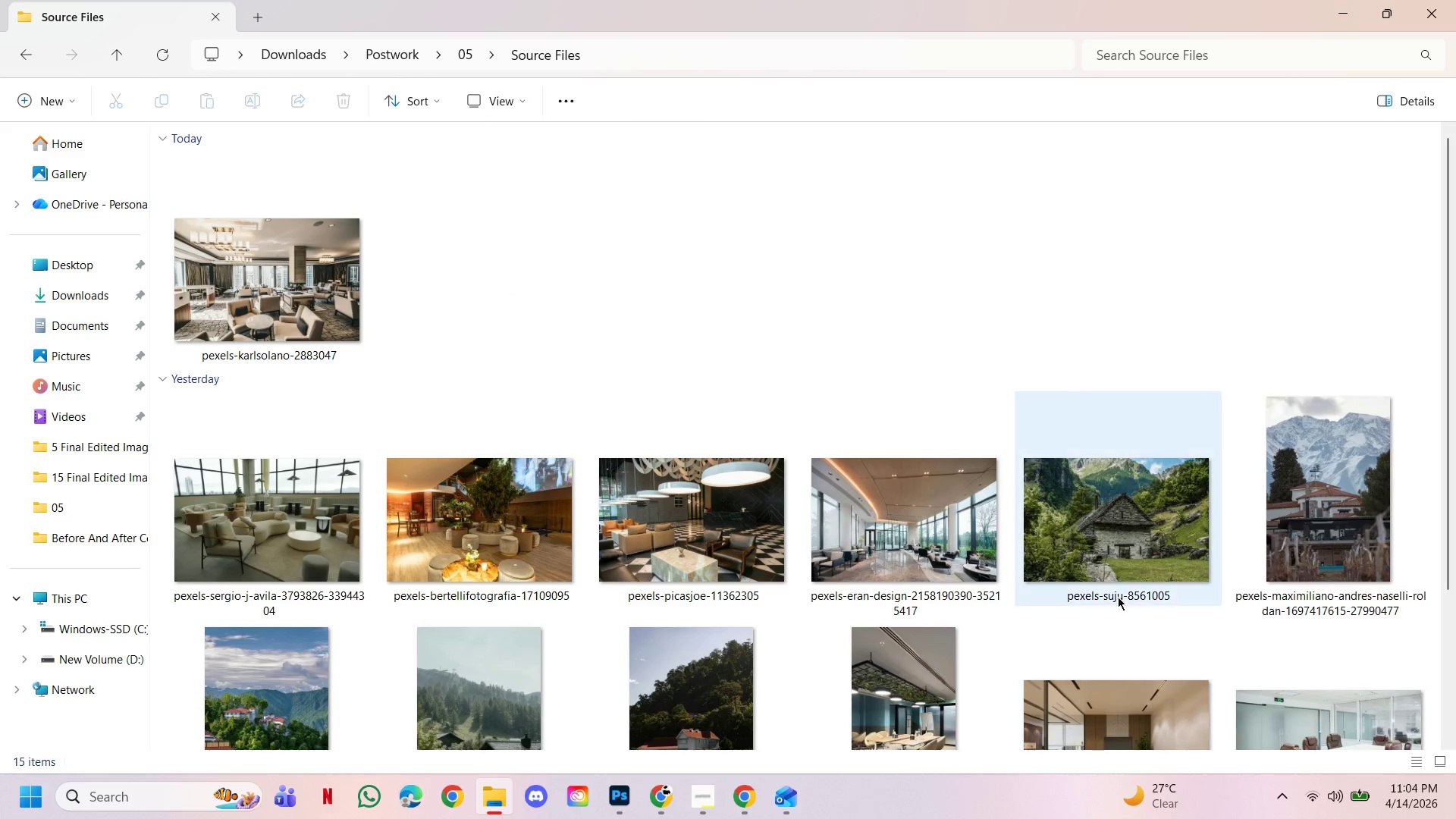 
scroll: coordinate [1118, 585], scroll_direction: down, amount: 1.0
 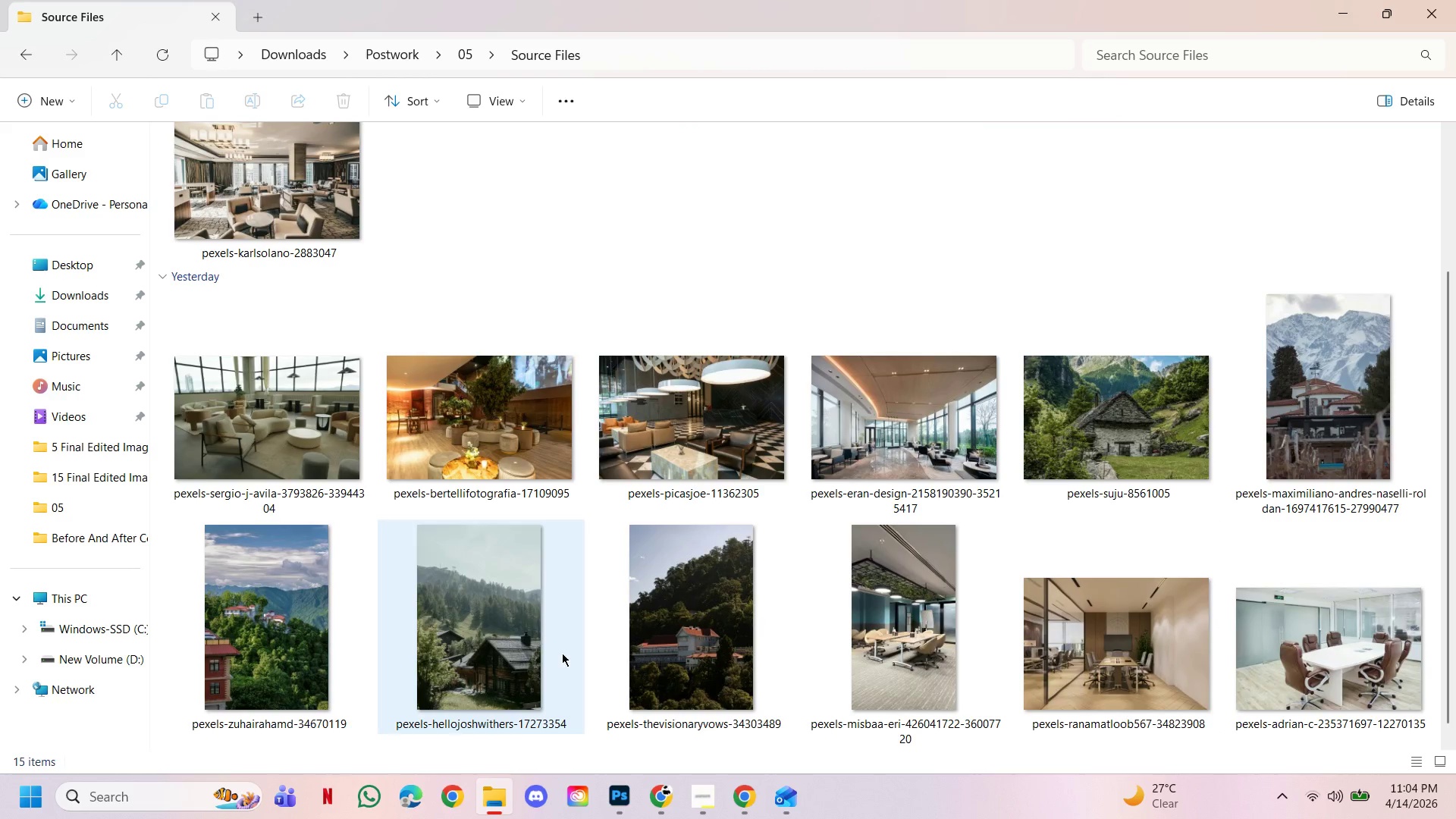 
left_click([657, 650])
 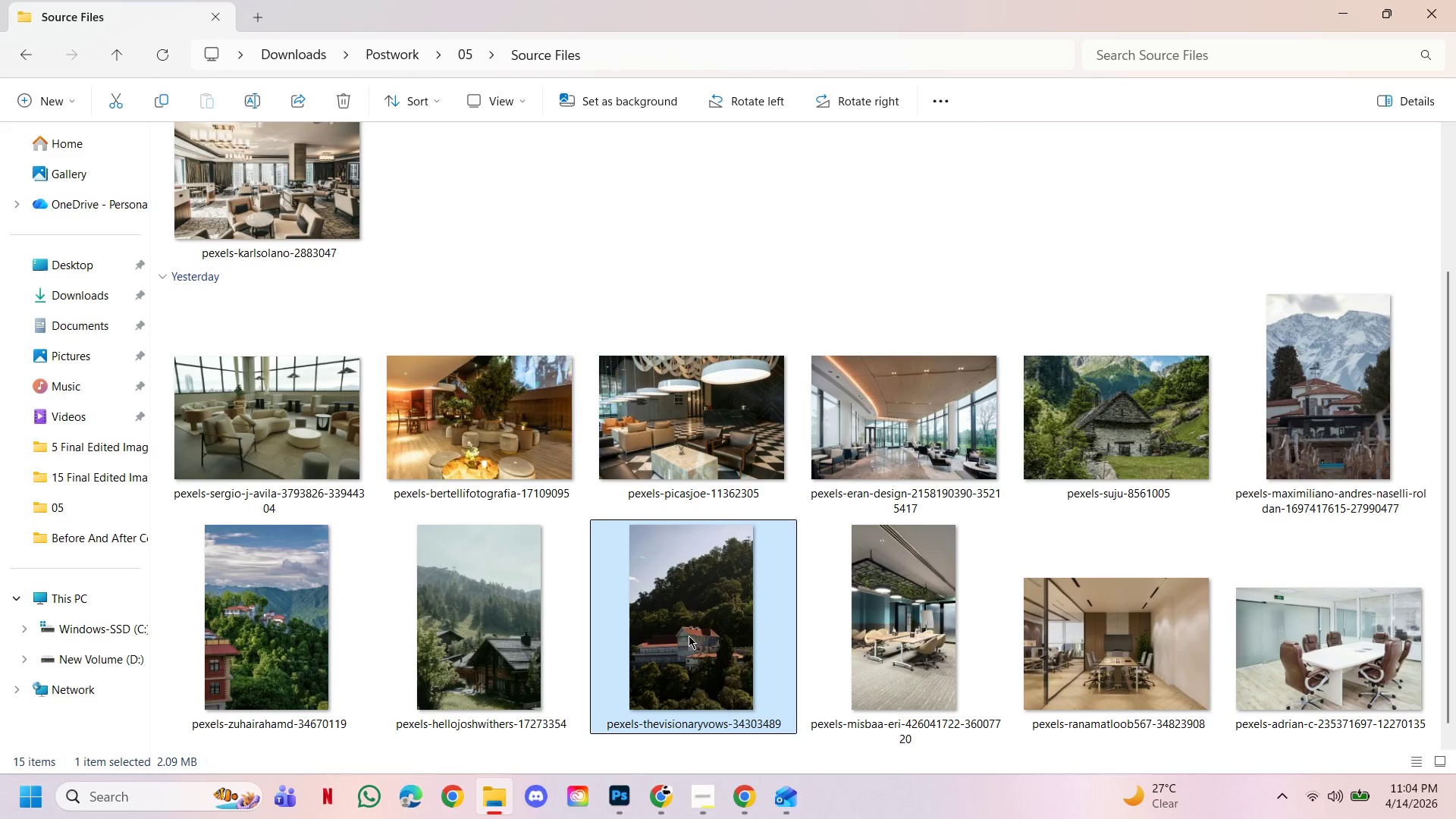 
left_click_drag(start_coordinate=[689, 633], to_coordinate=[651, 386])
 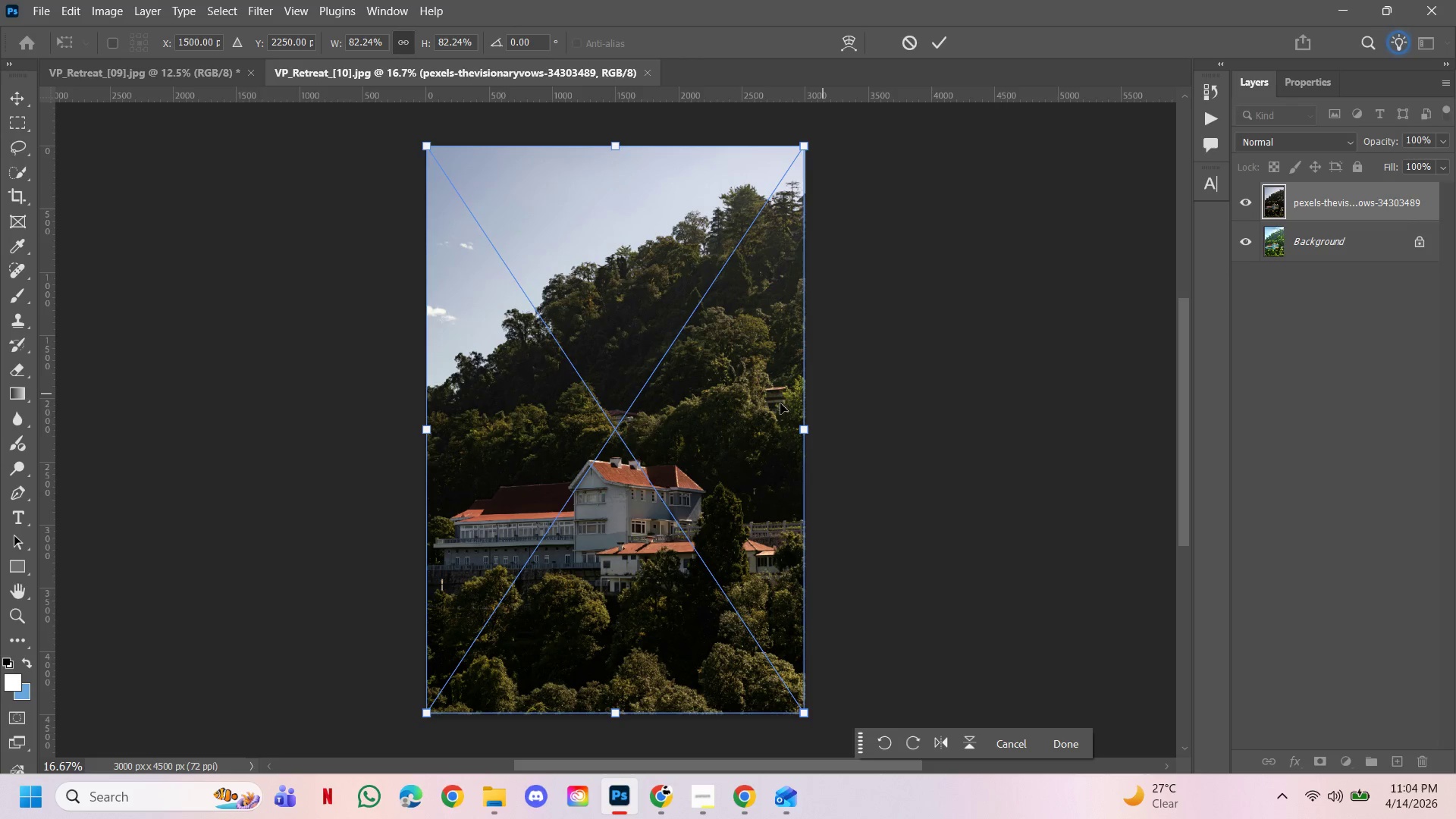 
left_click_drag(start_coordinate=[750, 419], to_coordinate=[558, 410])
 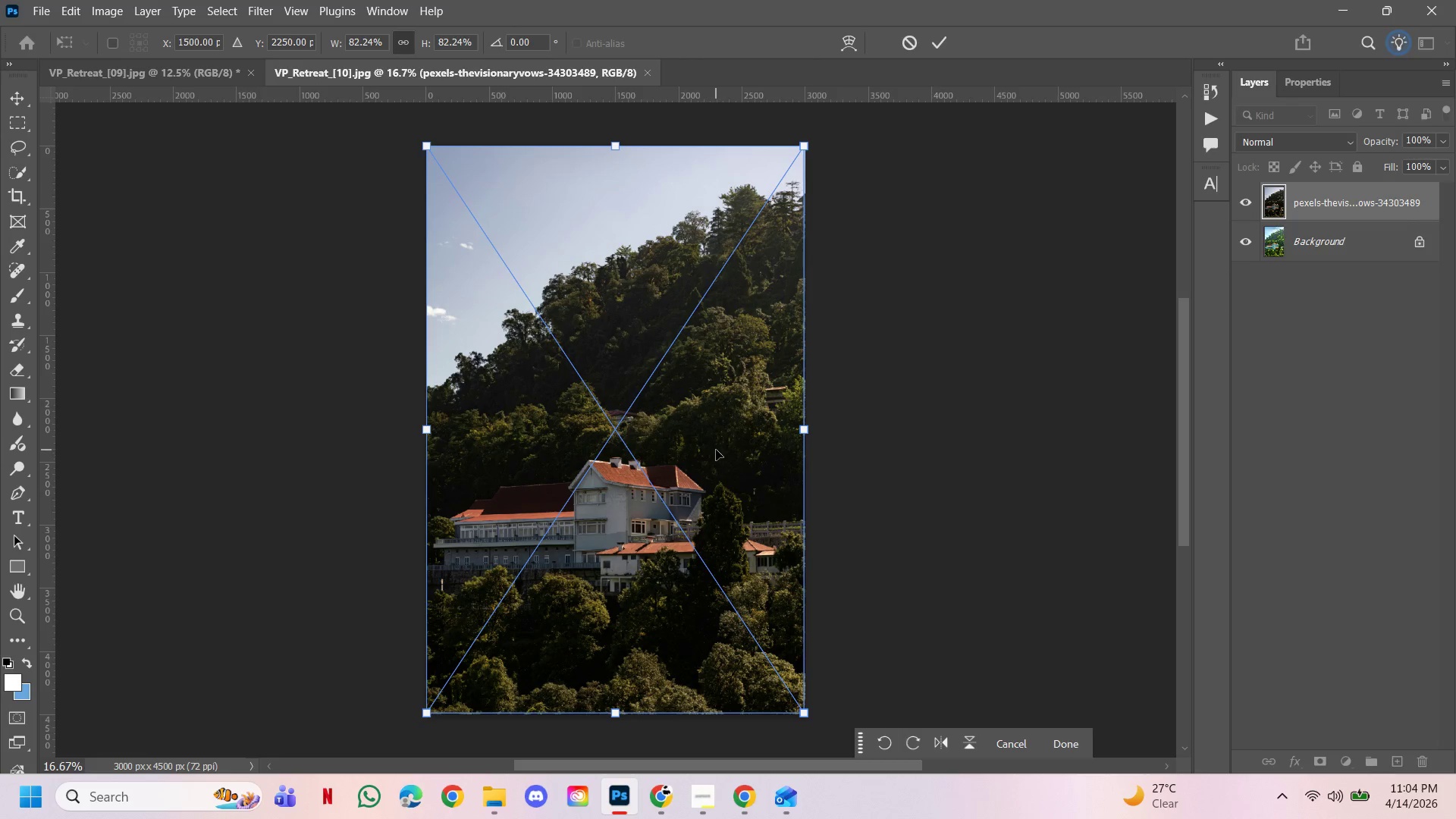 
hold_key(key=ShiftLeft, duration=0.59)
 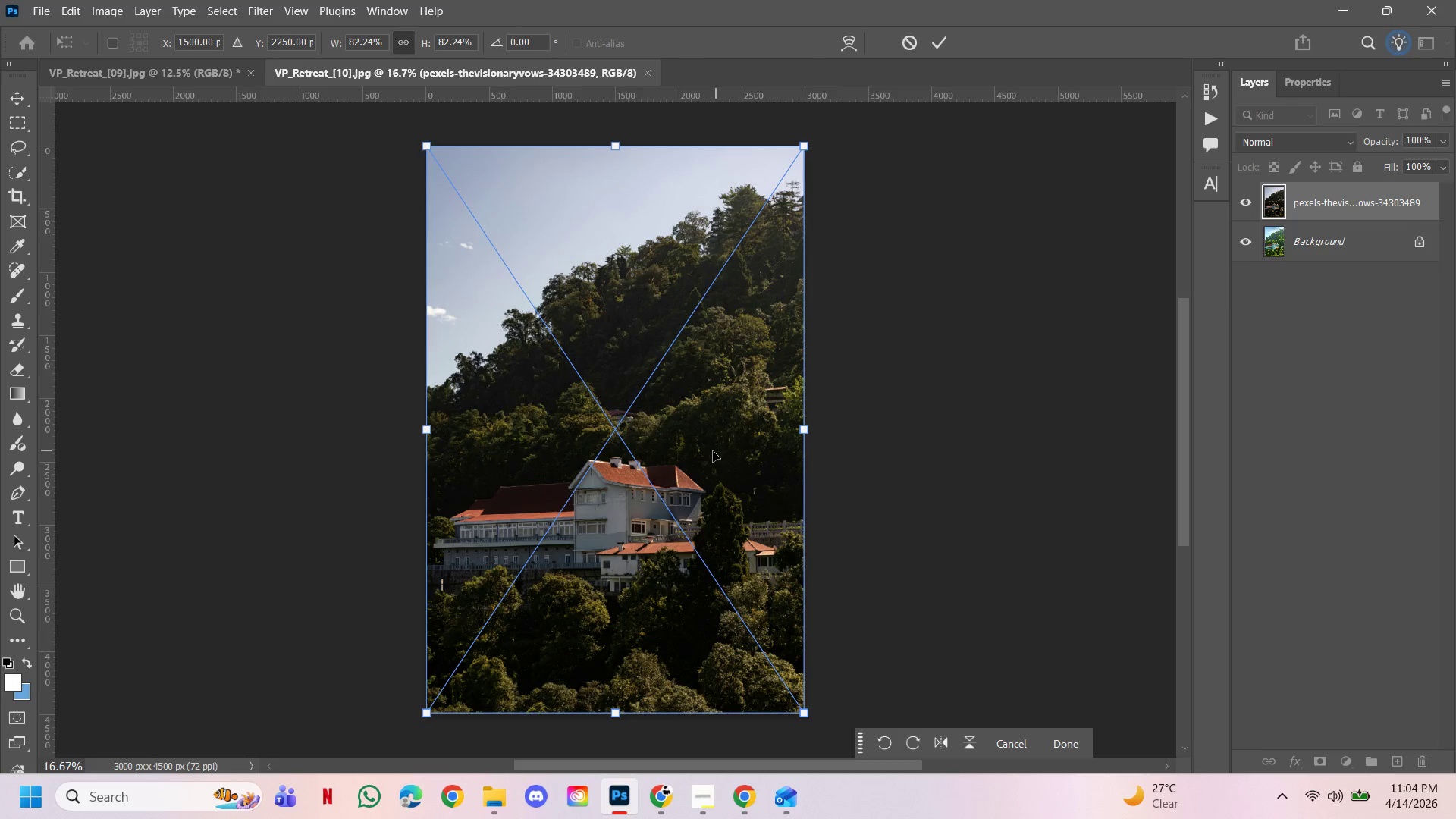 
left_click_drag(start_coordinate=[713, 451], to_coordinate=[365, 442])
 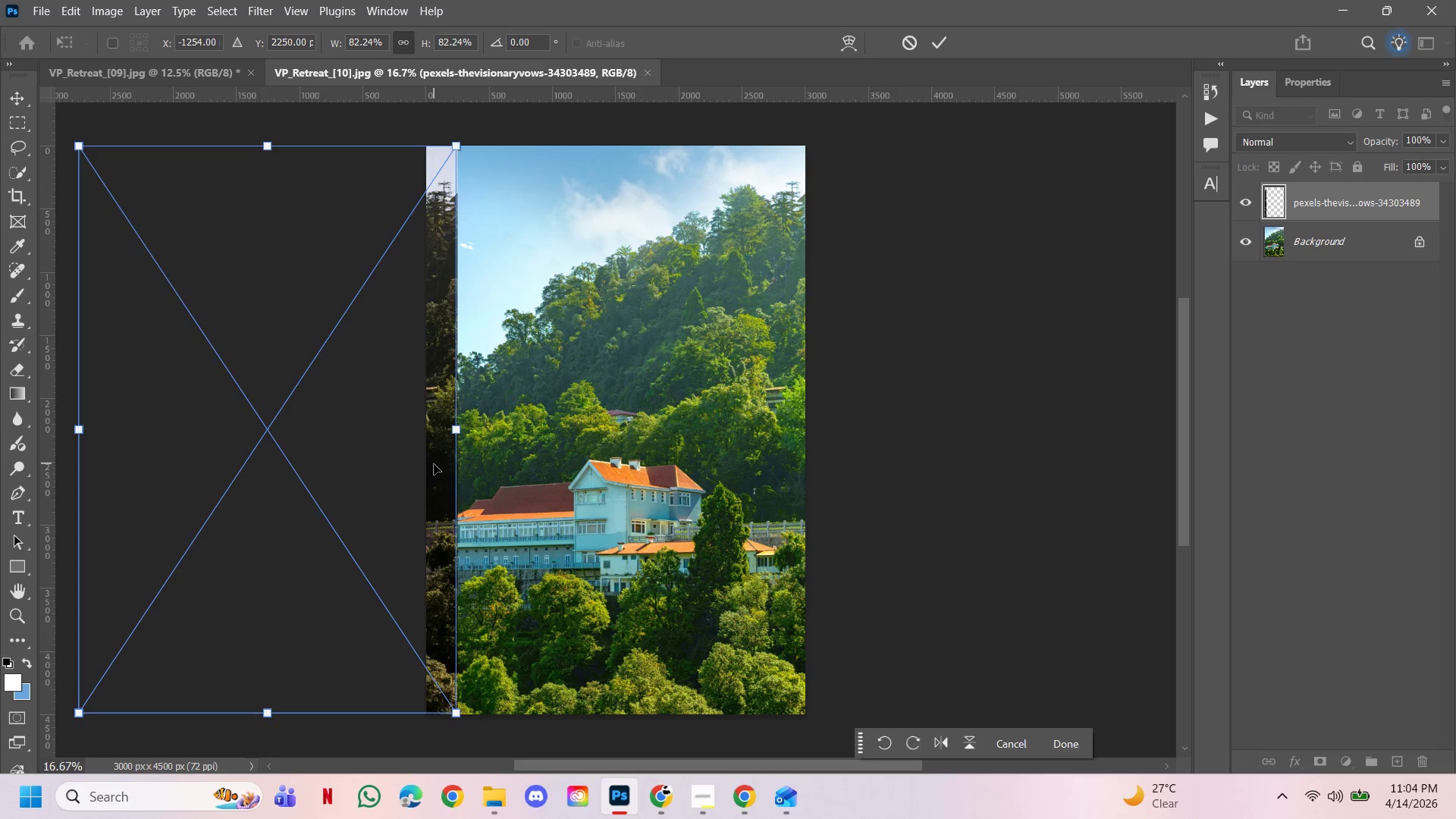 
hold_key(key=ShiftLeft, duration=2.53)
left_click_drag(start_coordinate=[434, 464], to_coordinate=[405, 457])
 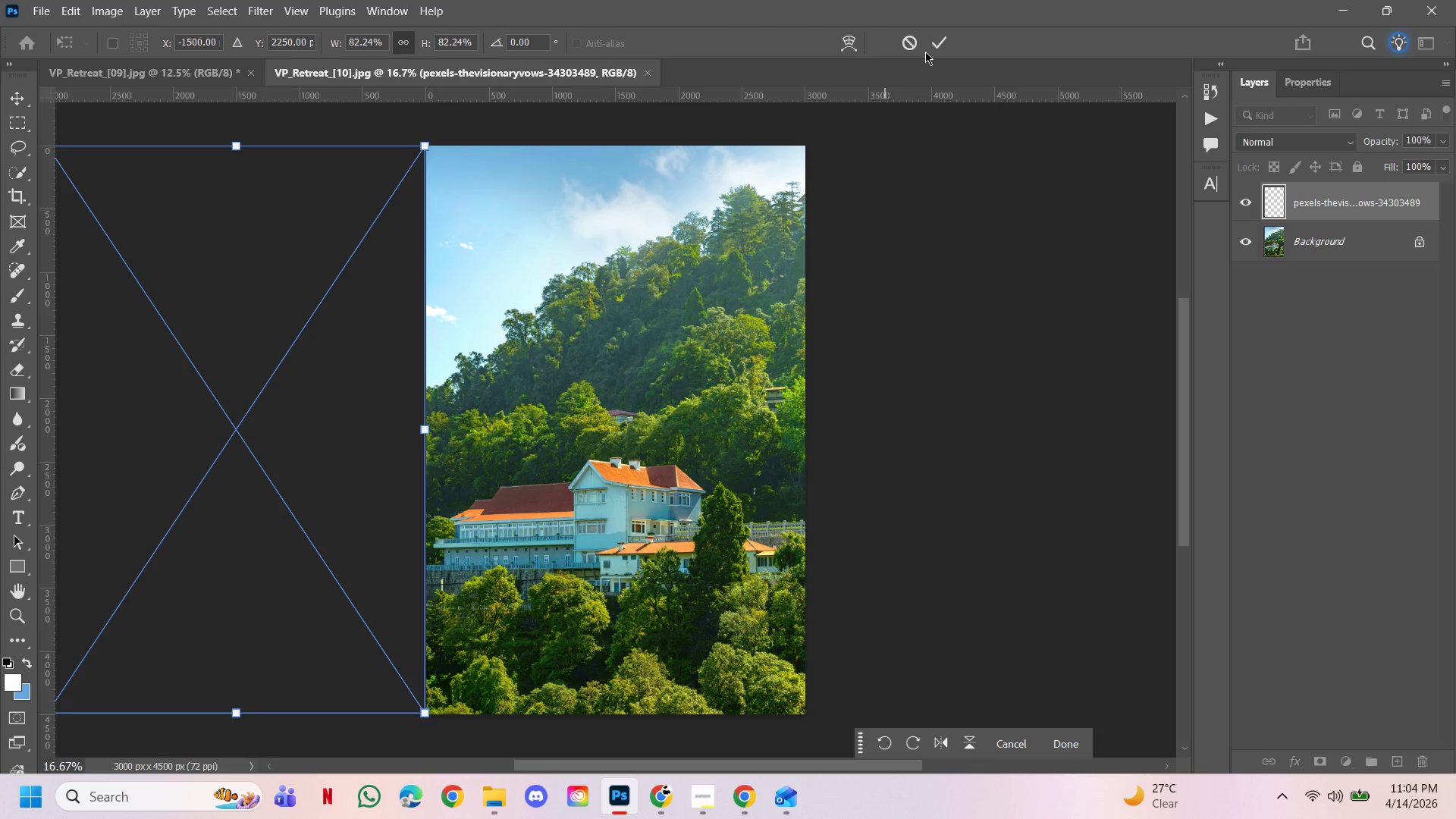 
left_click([943, 33])
 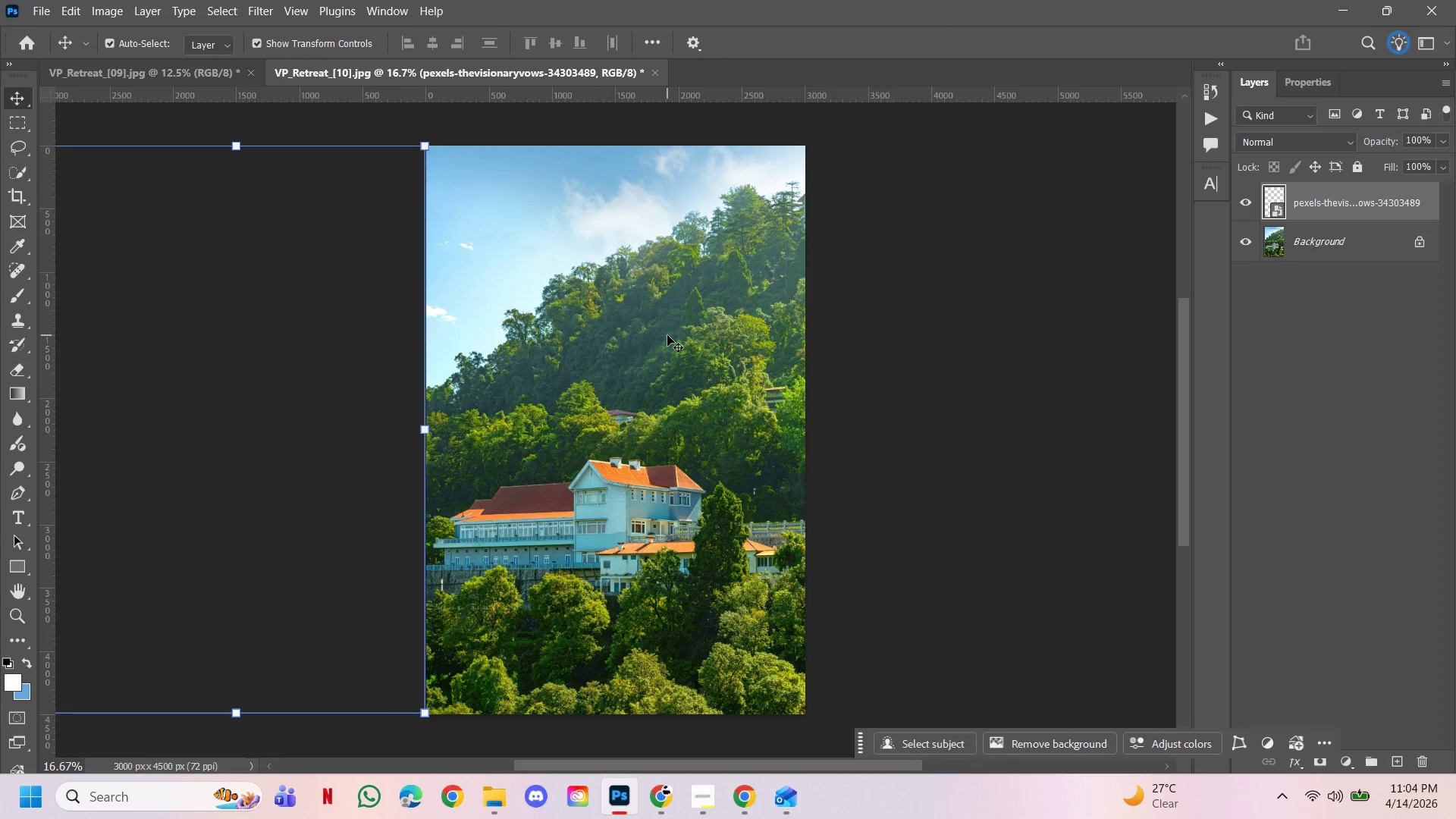 
hold_key(key=ControlLeft, duration=0.42)
 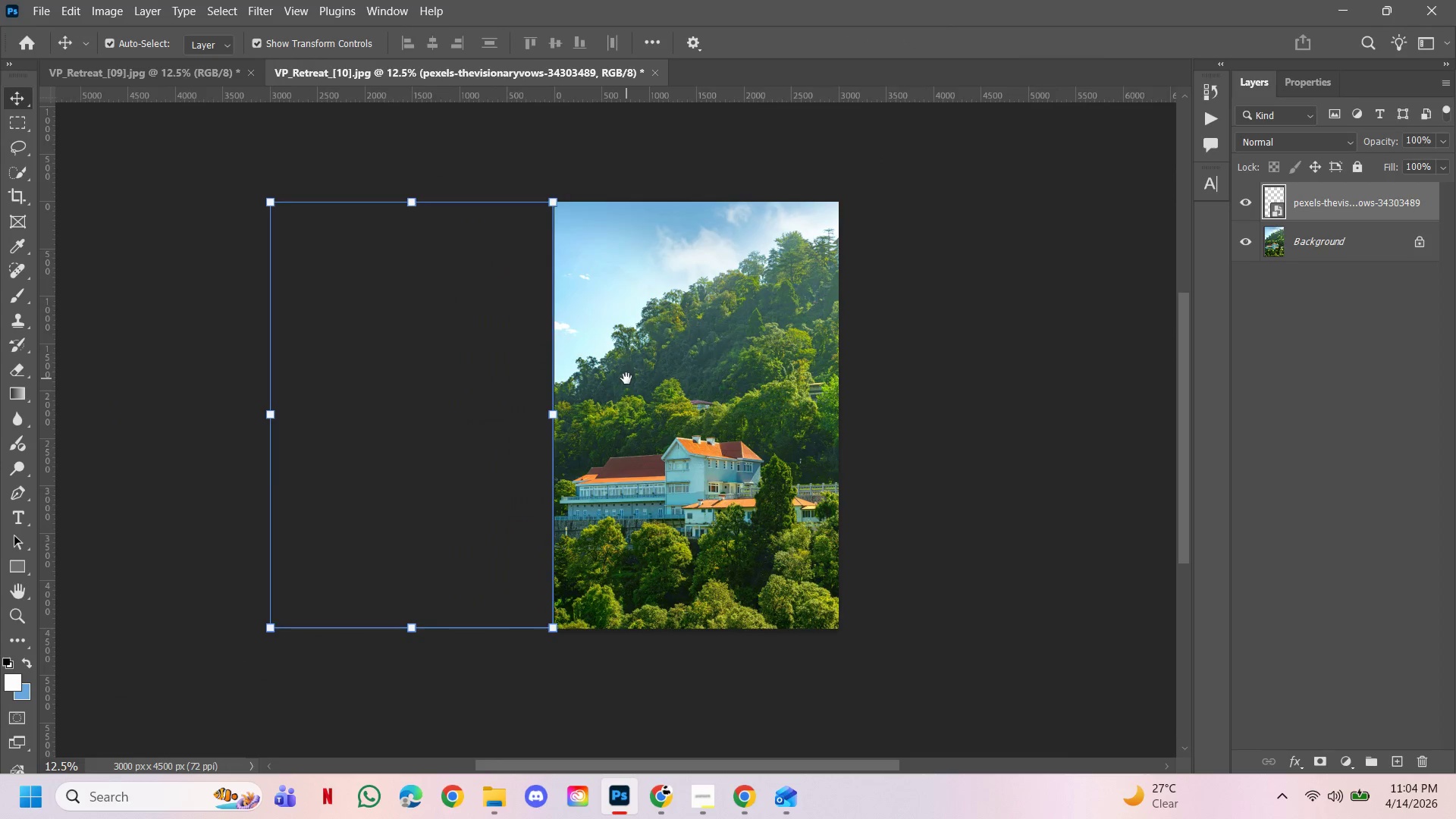 
hold_key(key=Space, duration=1.09)
 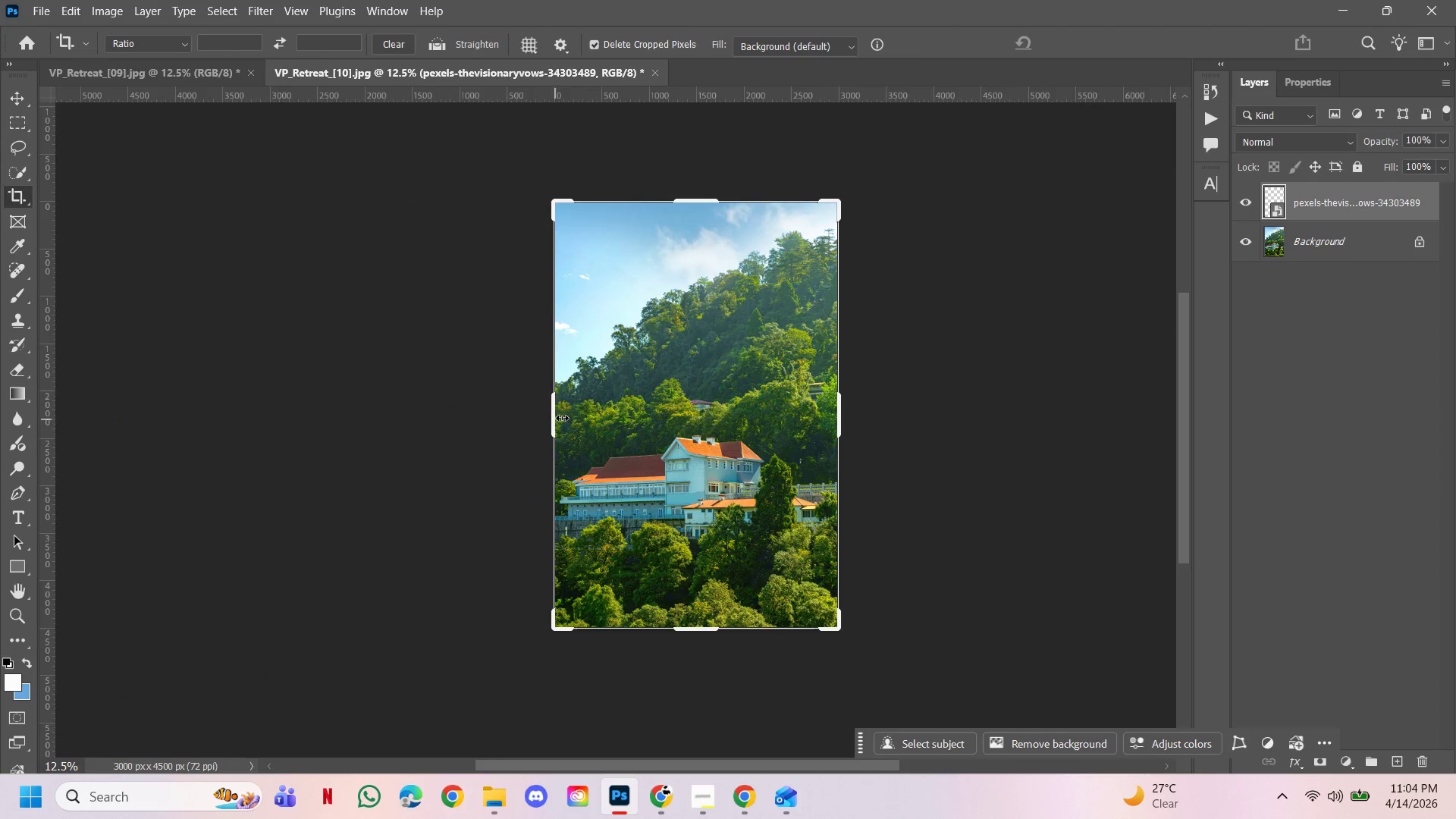 
hold_key(key=AltLeft, duration=0.39)
left_click([533, 372])
 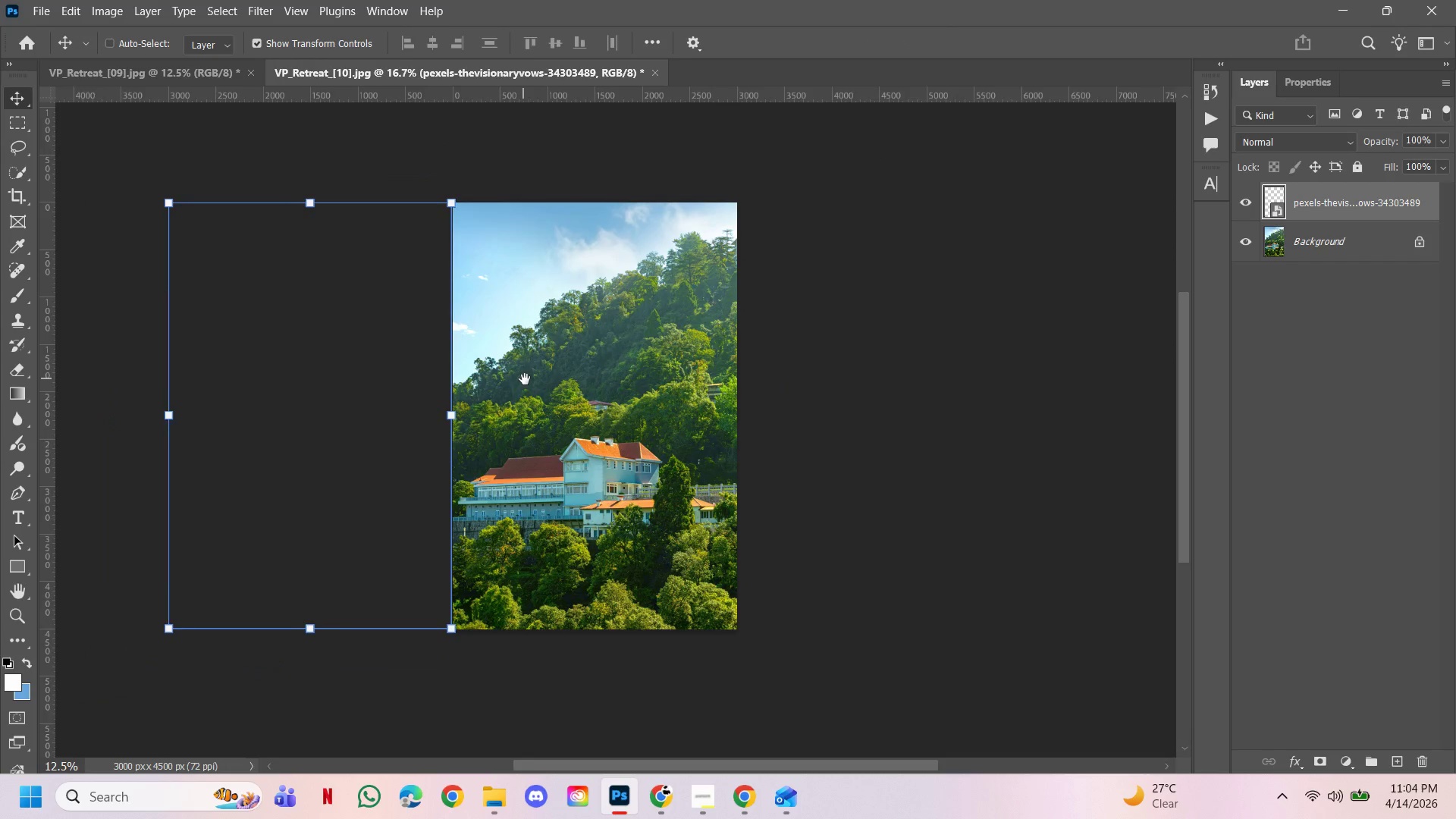 
left_click_drag(start_coordinate=[525, 379], to_coordinate=[626, 378])
 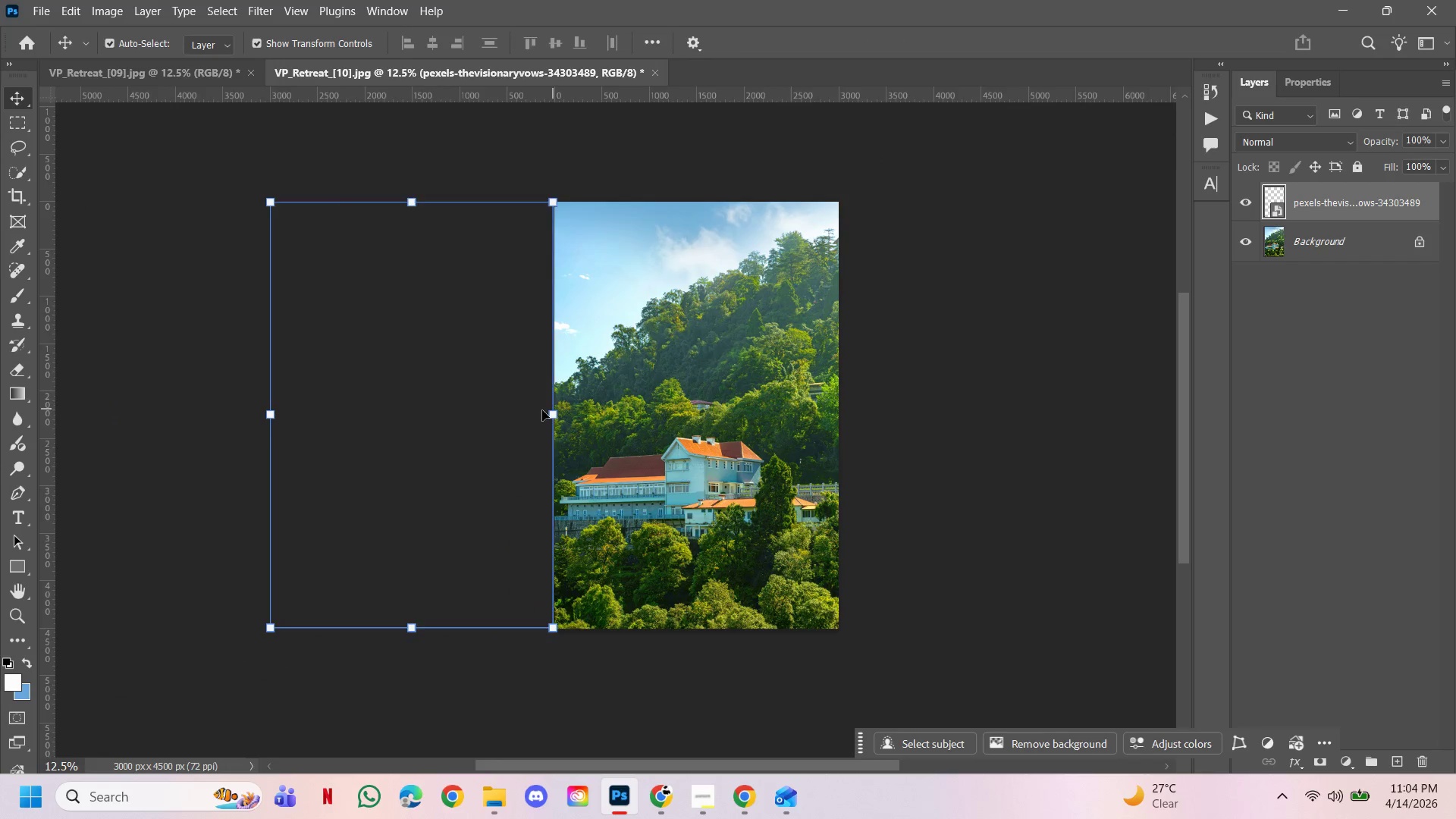 
key(C)
 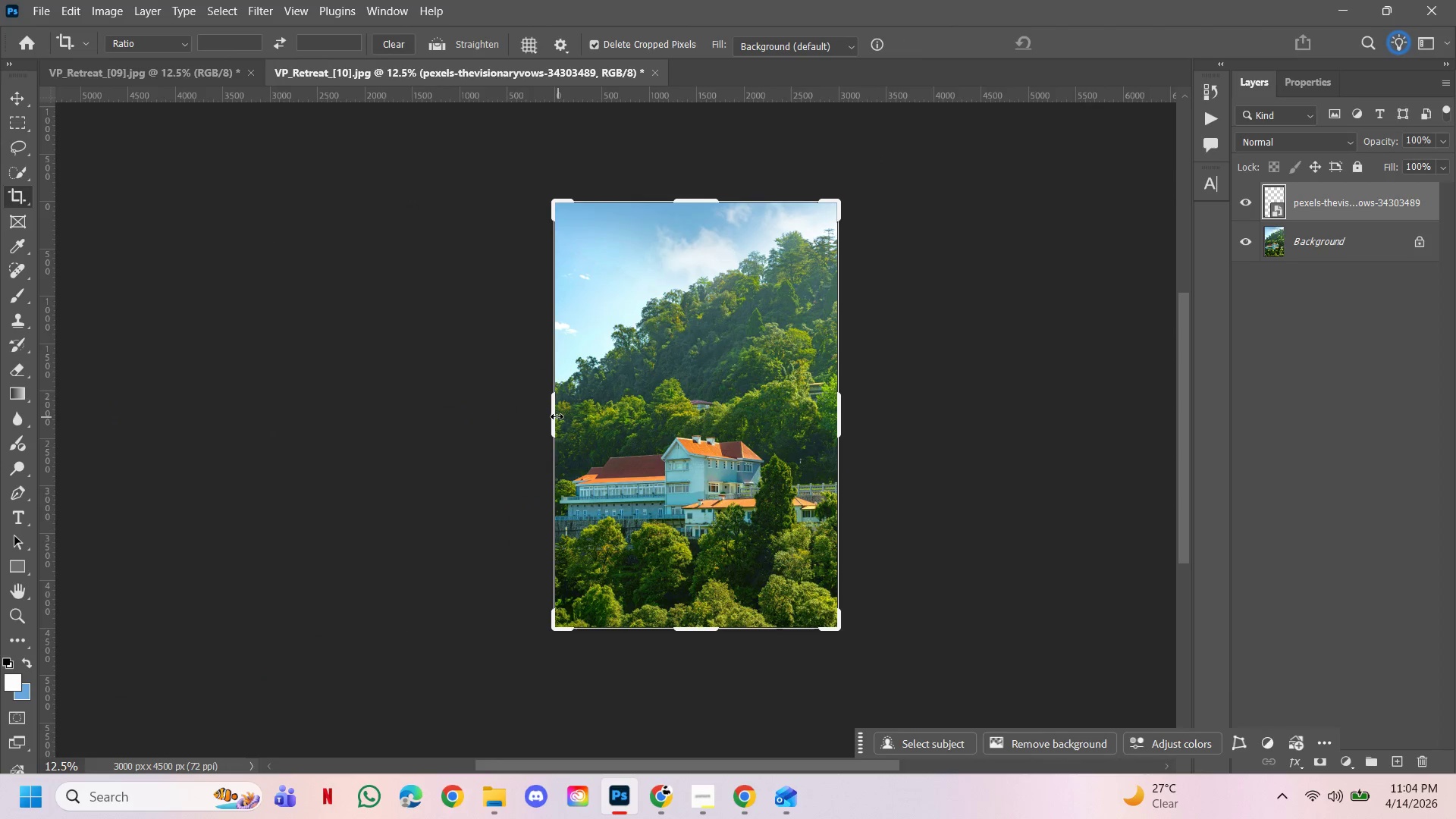 
left_click_drag(start_coordinate=[555, 416], to_coordinate=[415, 399])
 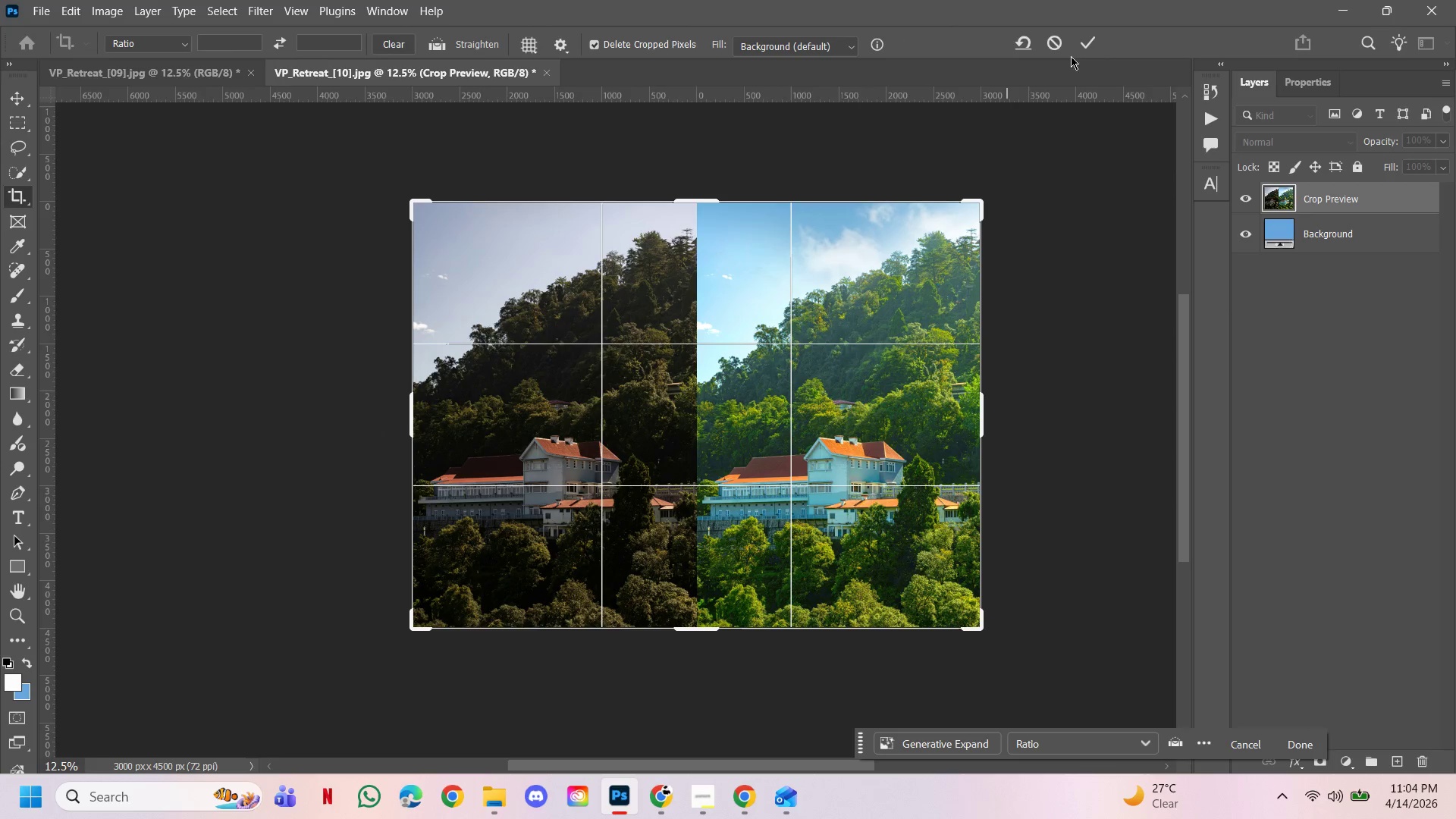 
left_click([1079, 46])
 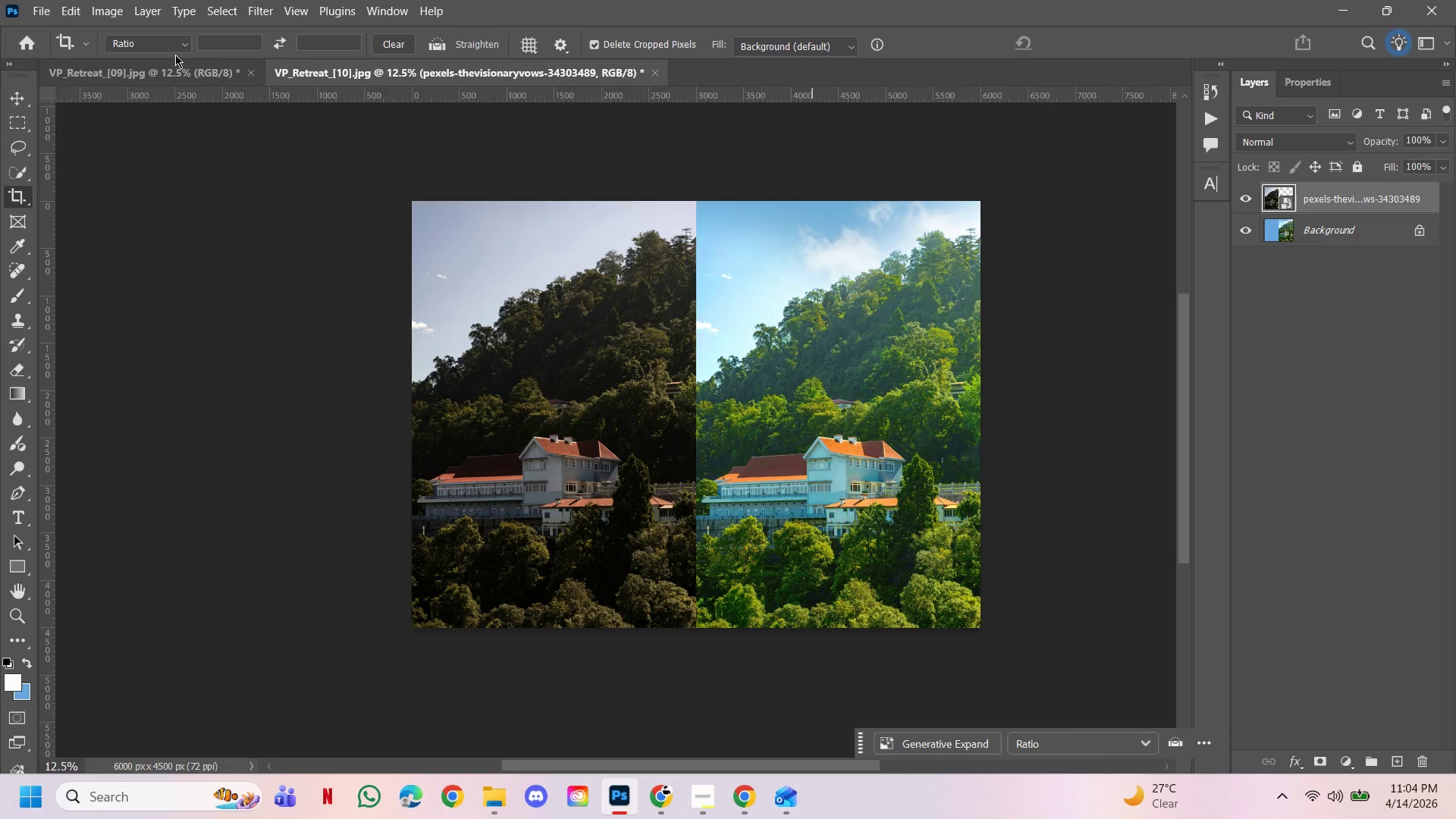 
left_click([178, 80])
 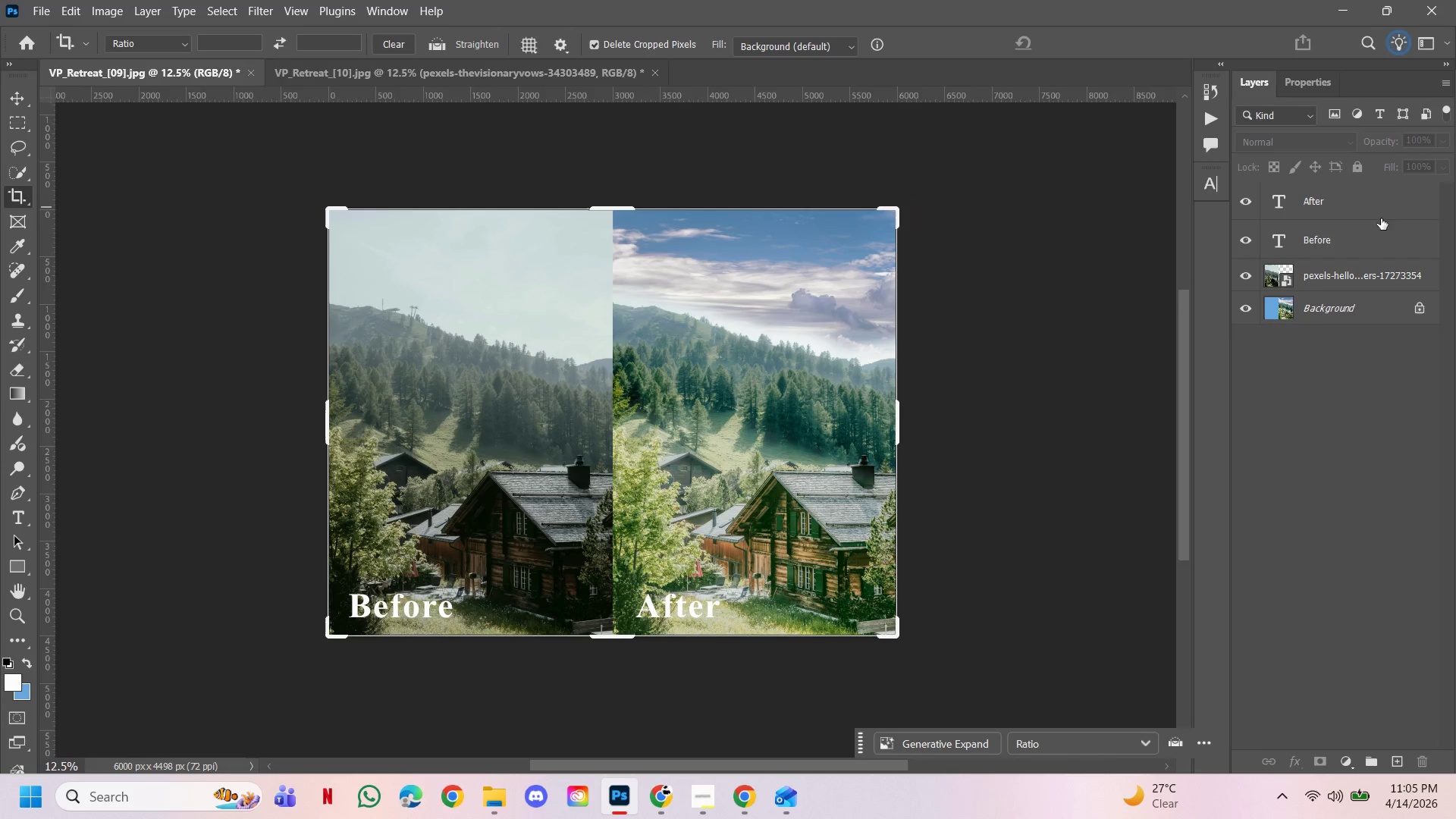 
left_click_drag(start_coordinate=[1367, 231], to_coordinate=[1367, 235])
 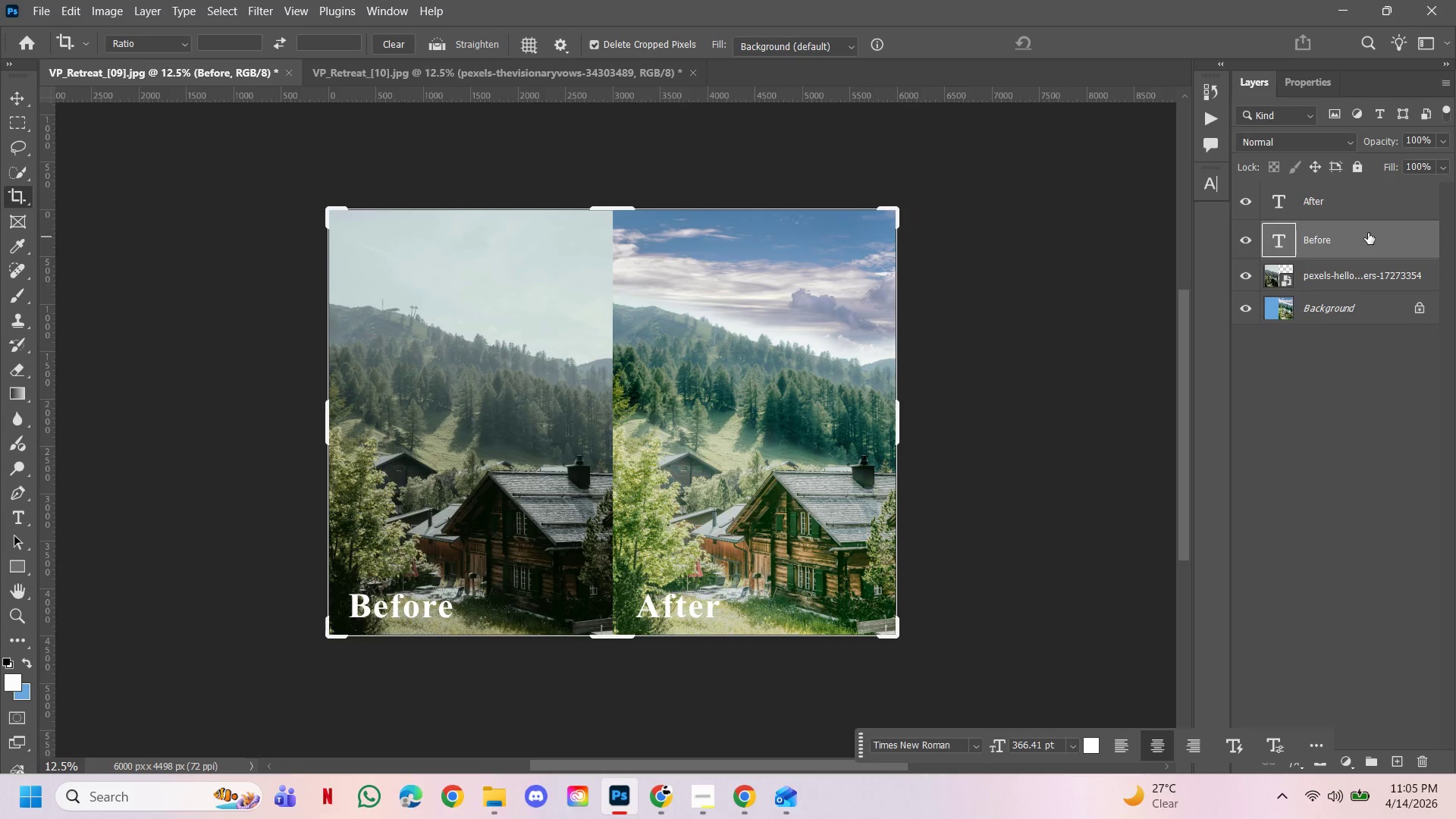 
hold_key(key=ShiftLeft, duration=0.61)
left_click([1367, 215])
 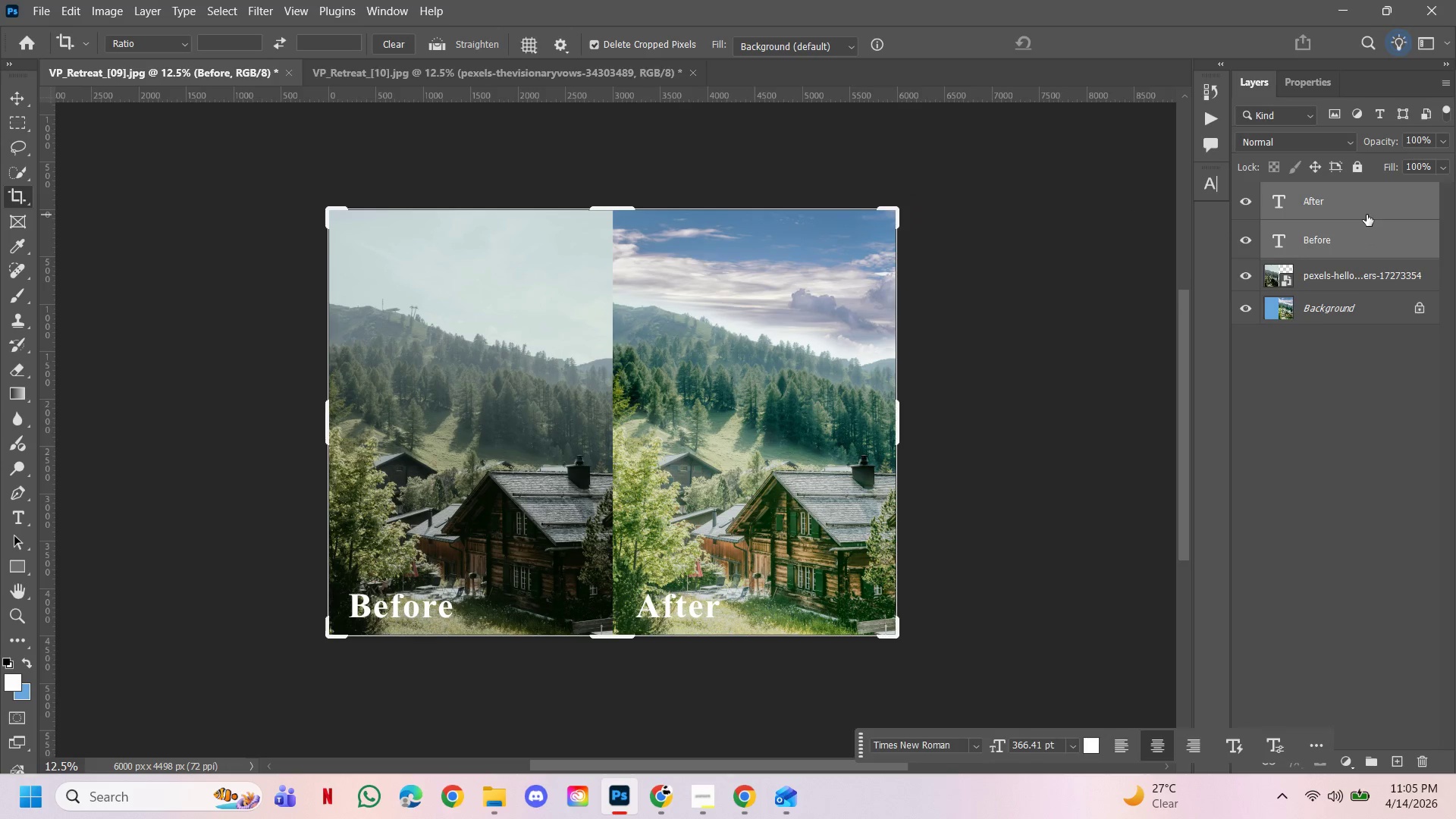 
right_click([1367, 215])
 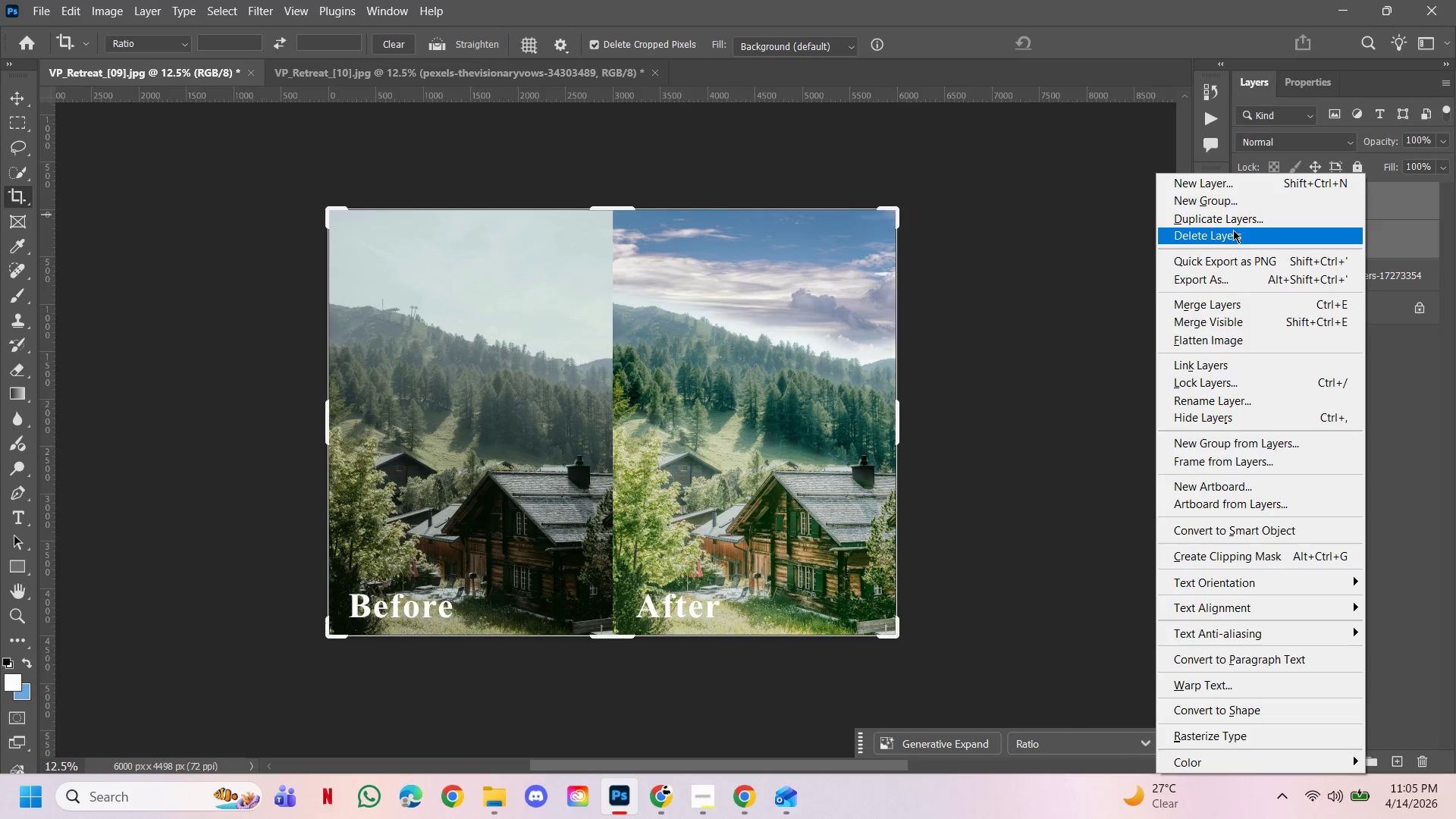 
left_click([1232, 220])
 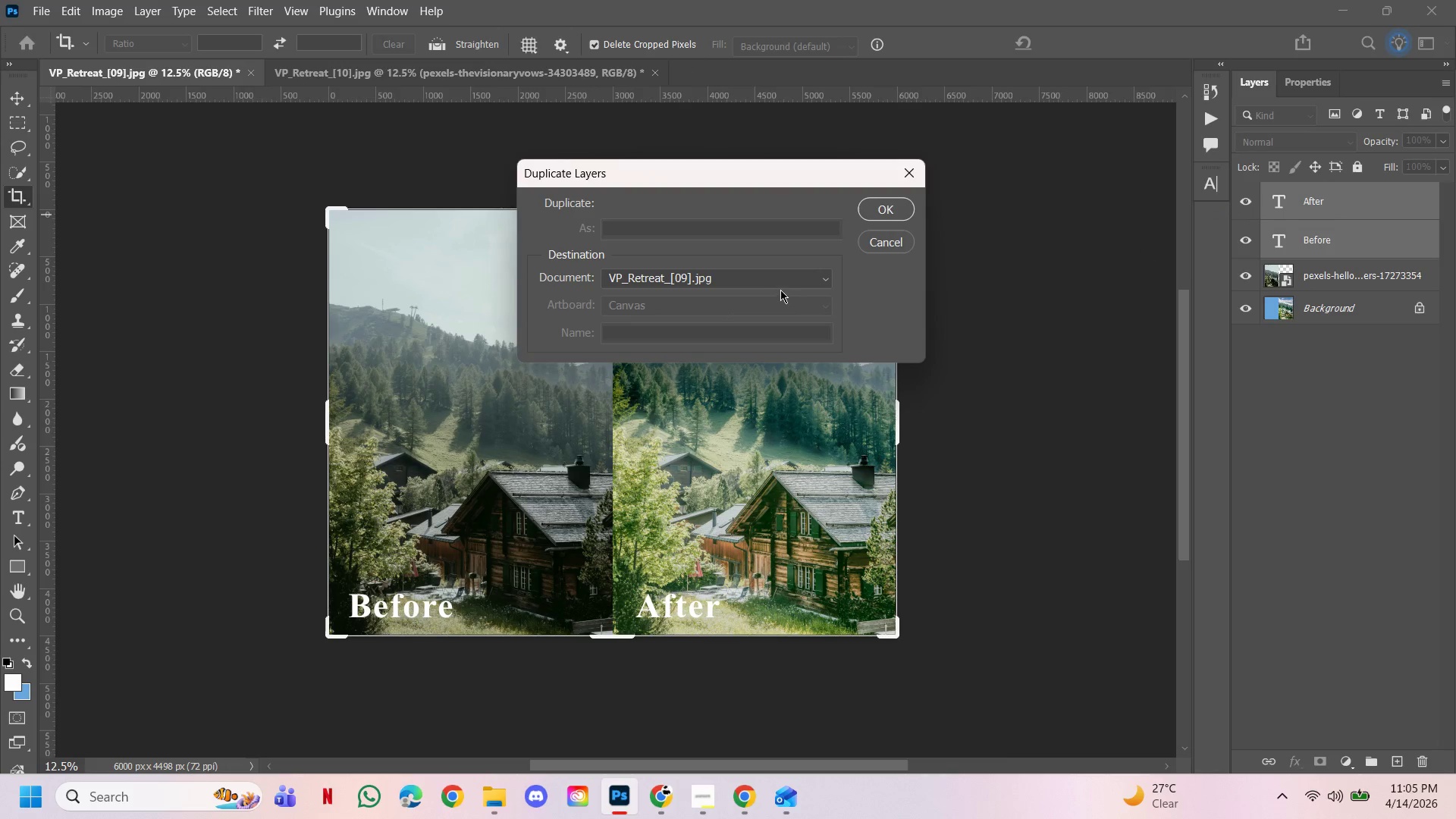 
left_click([776, 281])
 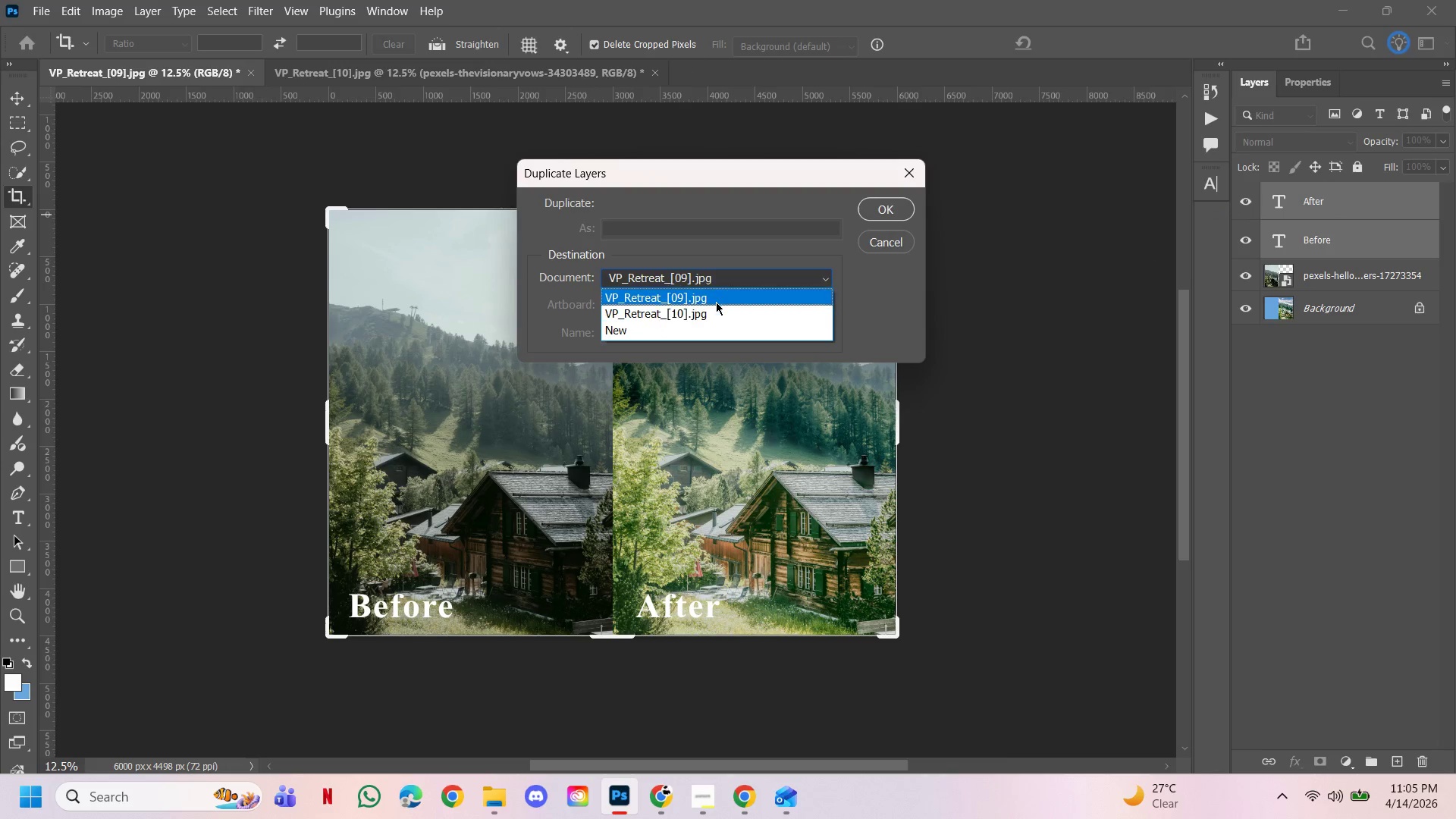 
left_click([717, 317])
 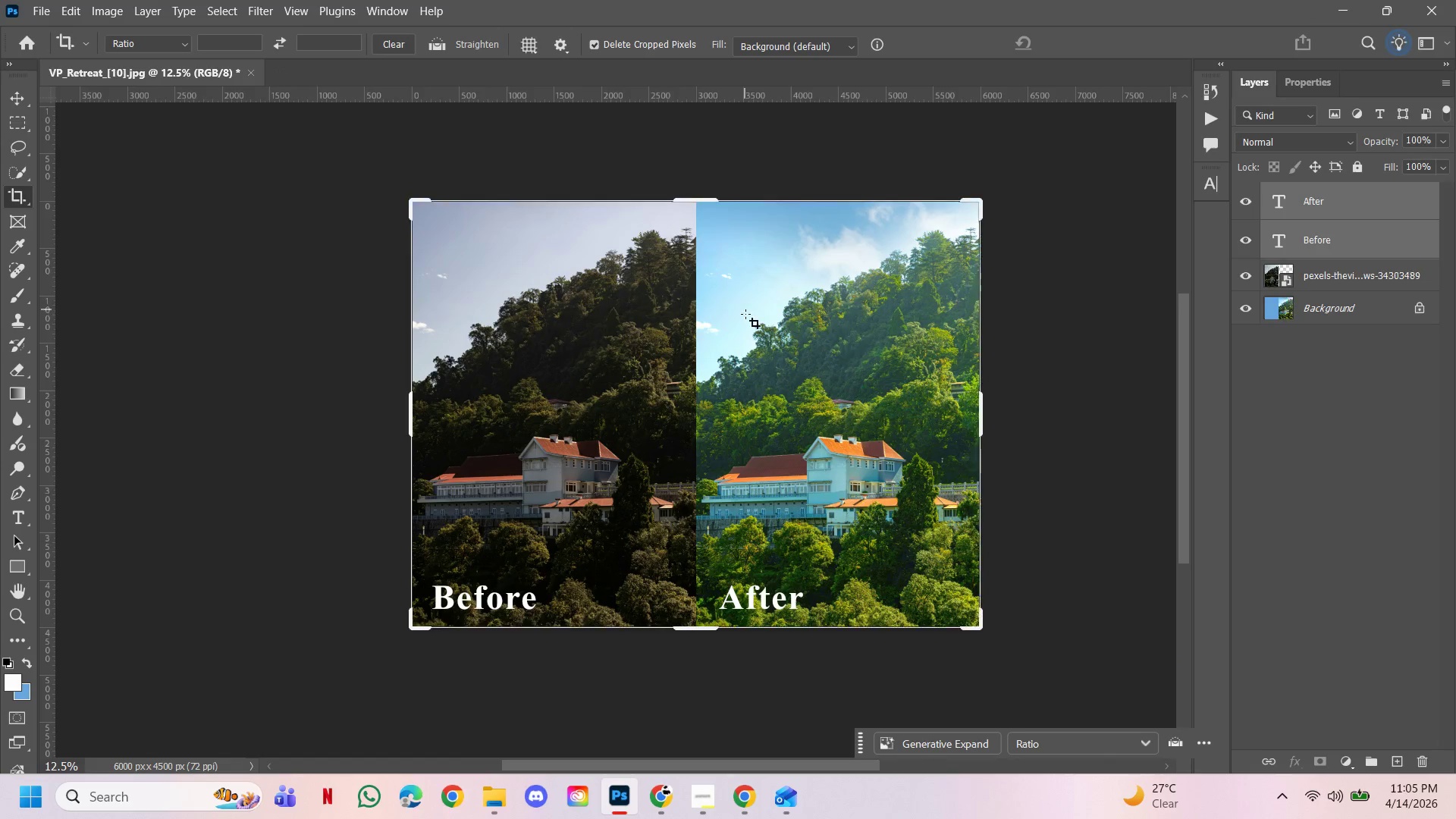 
wait(6.42)
 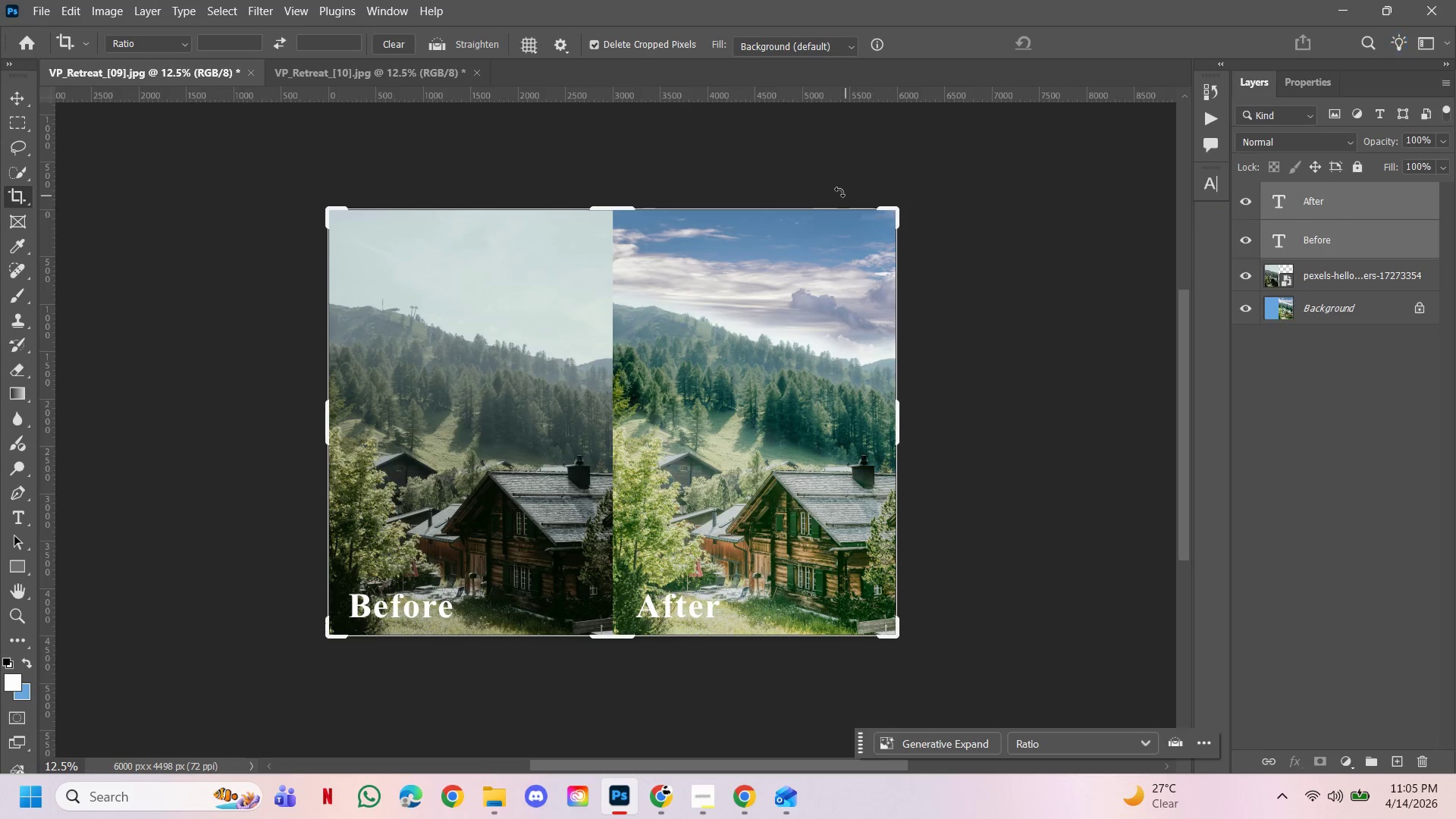 
left_click([407, 234])
 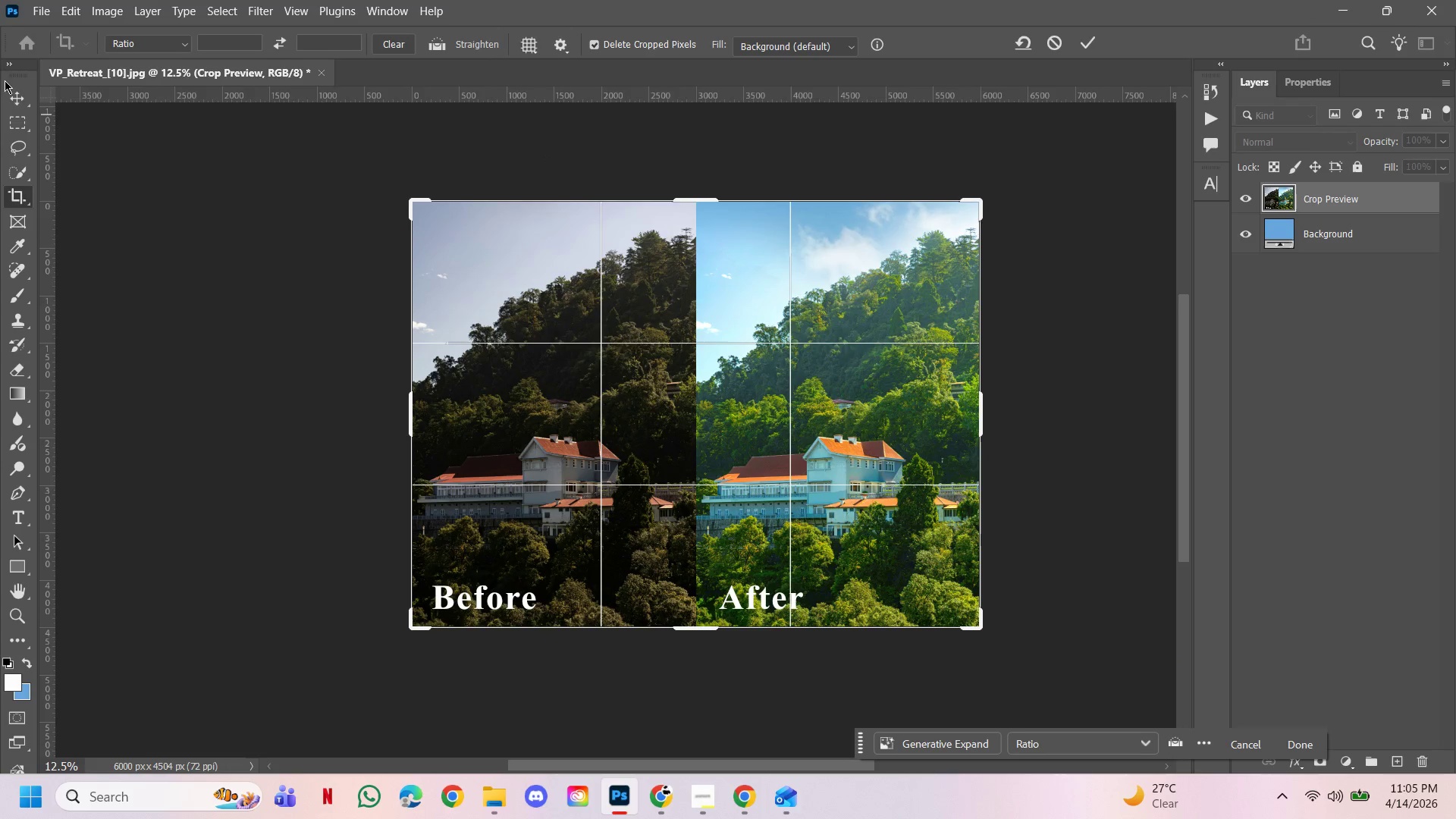 
left_click([15, 105])
 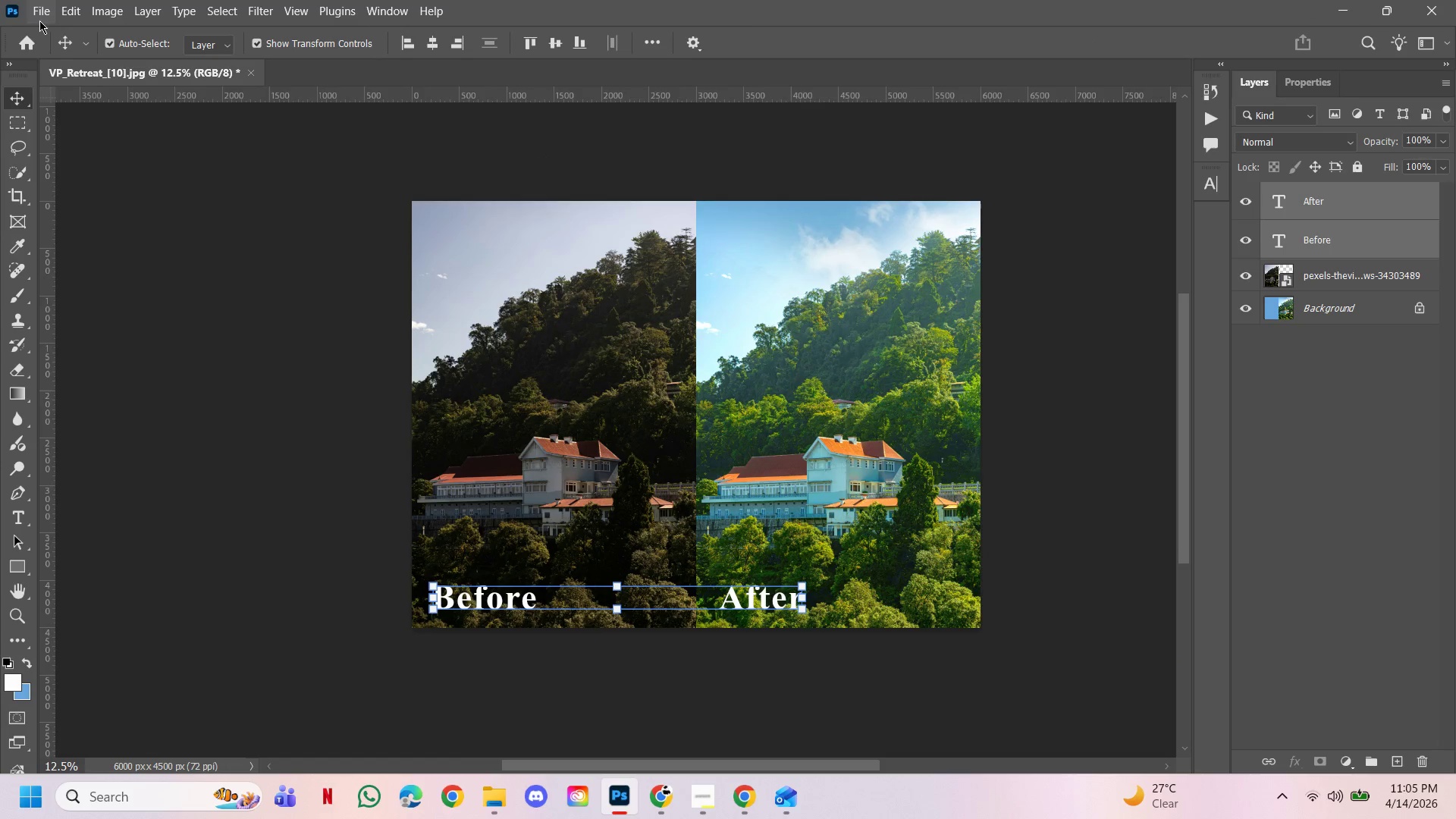 
left_click([39, 18])
 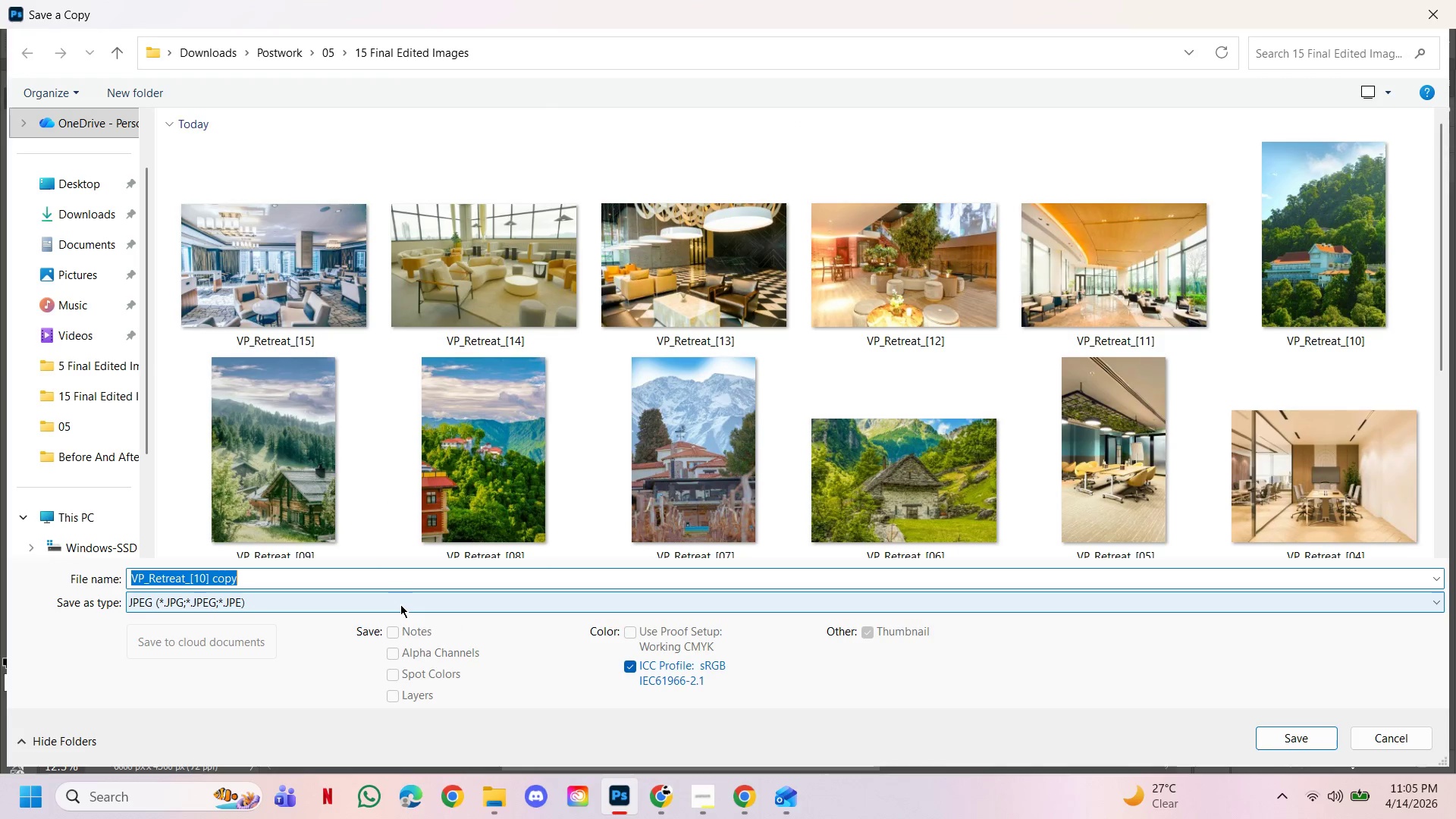 
left_click([289, 47])
 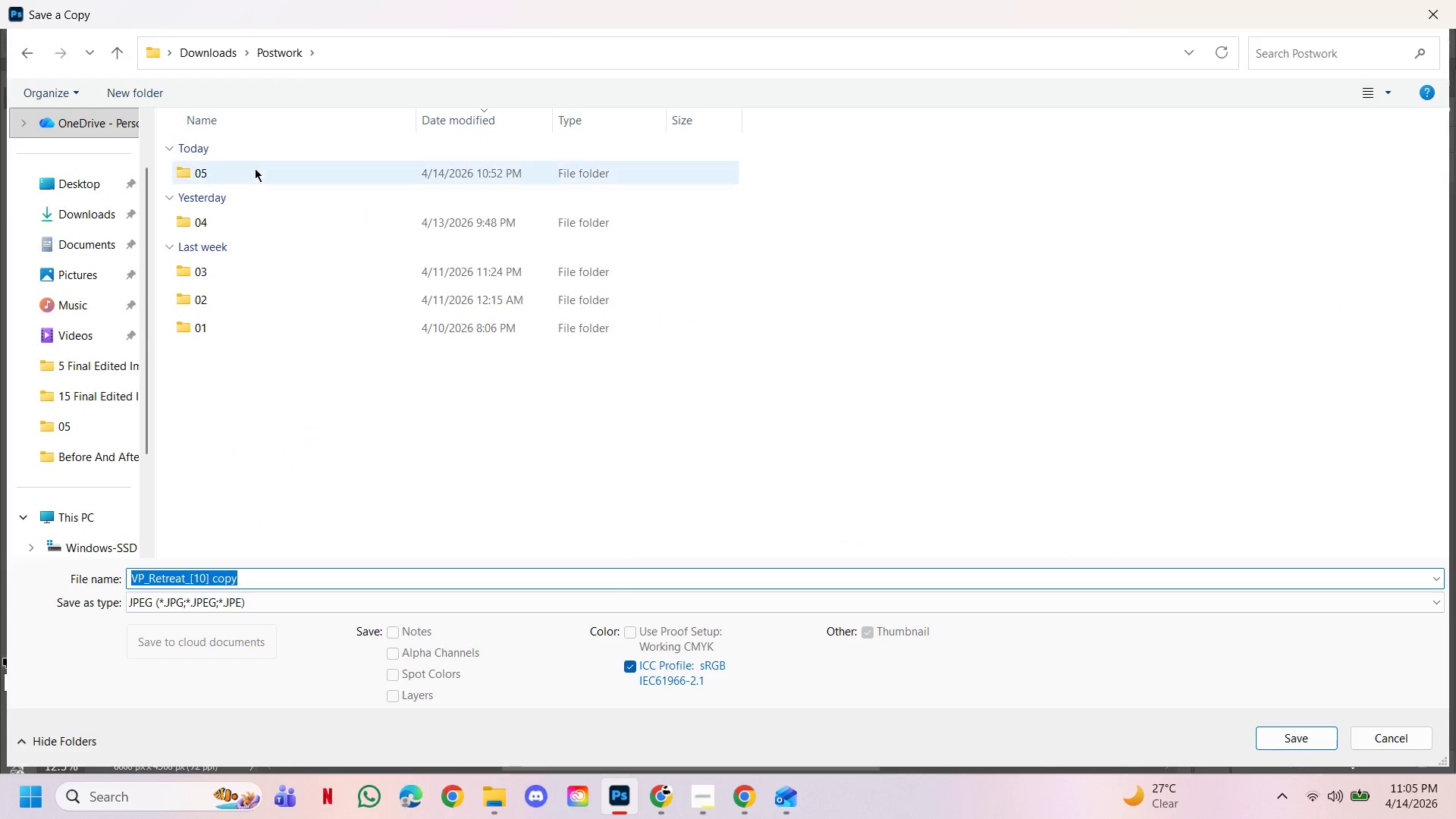 
left_click([255, 174])
 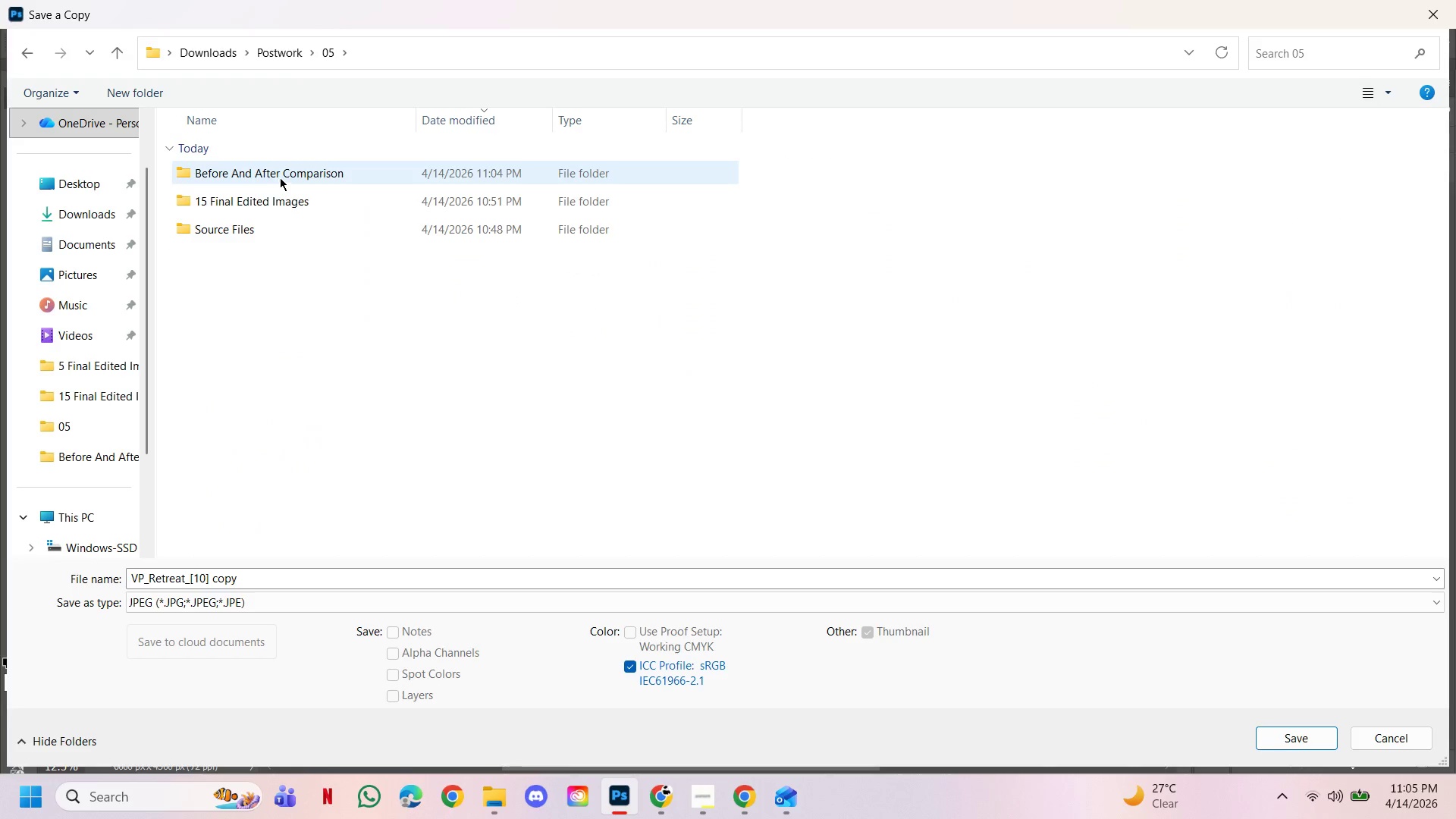 
double_click([280, 177])
 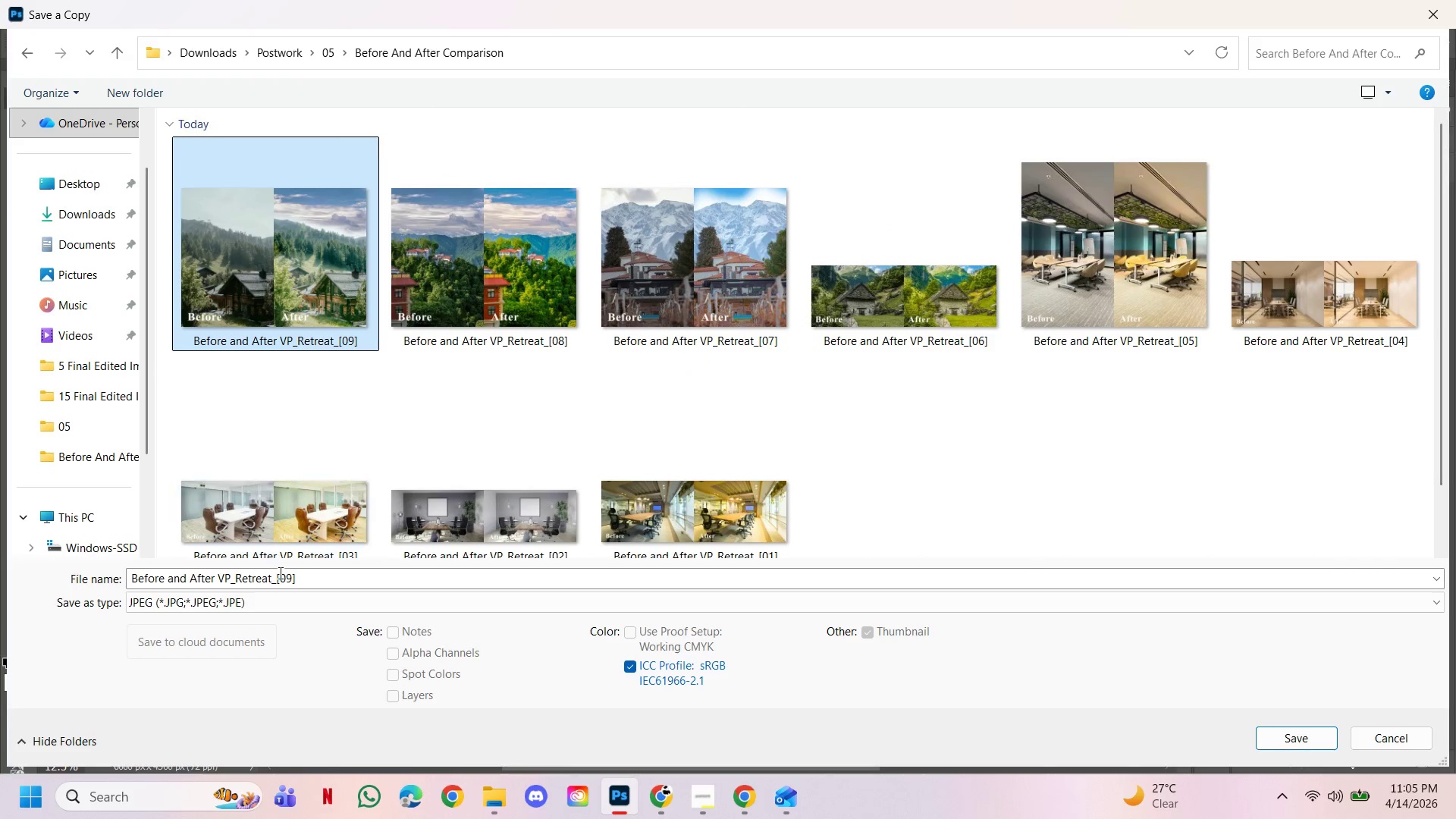 
left_click([288, 574])
 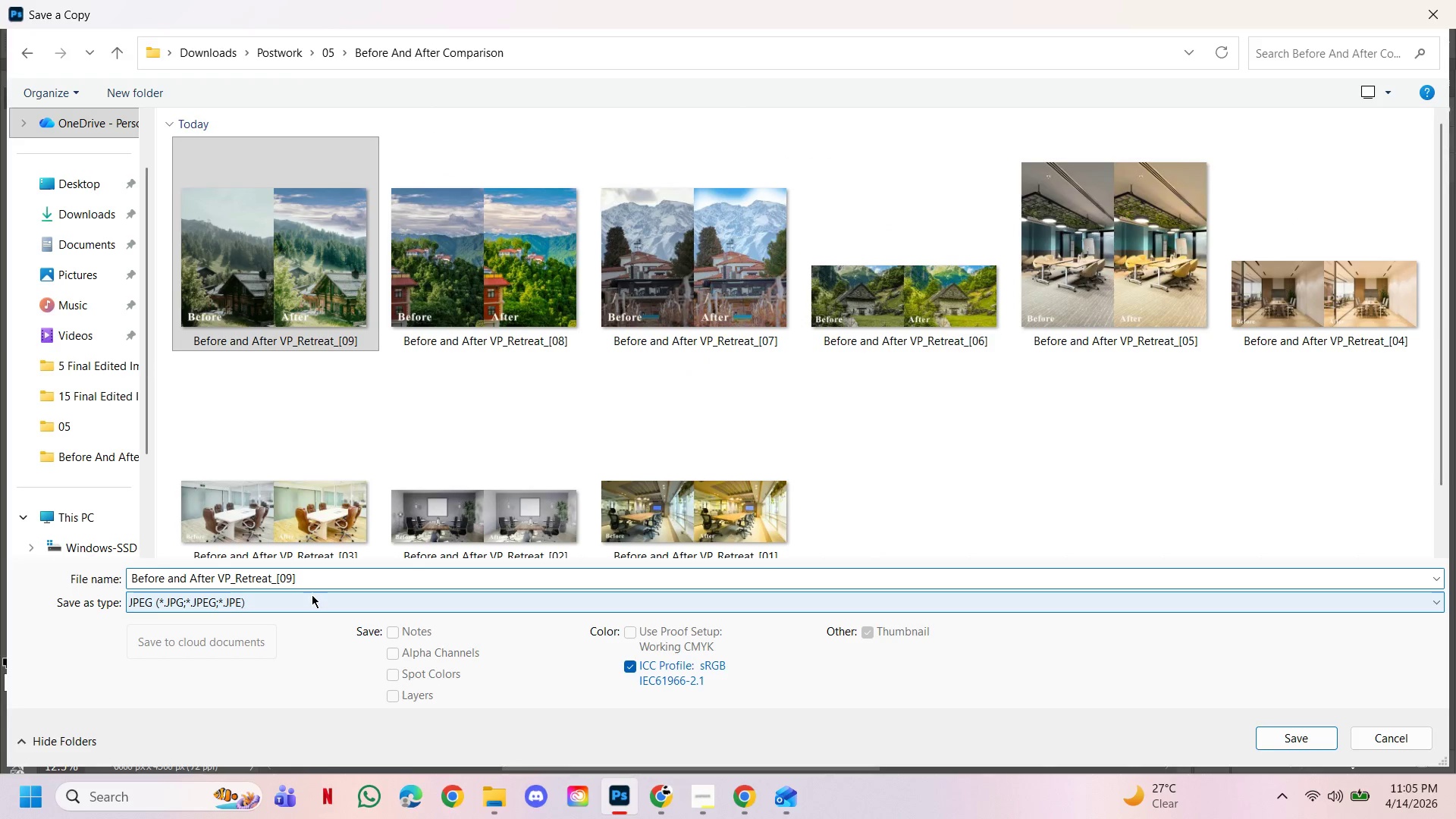 
key(Backspace)
key(Backspace)
type(10)
 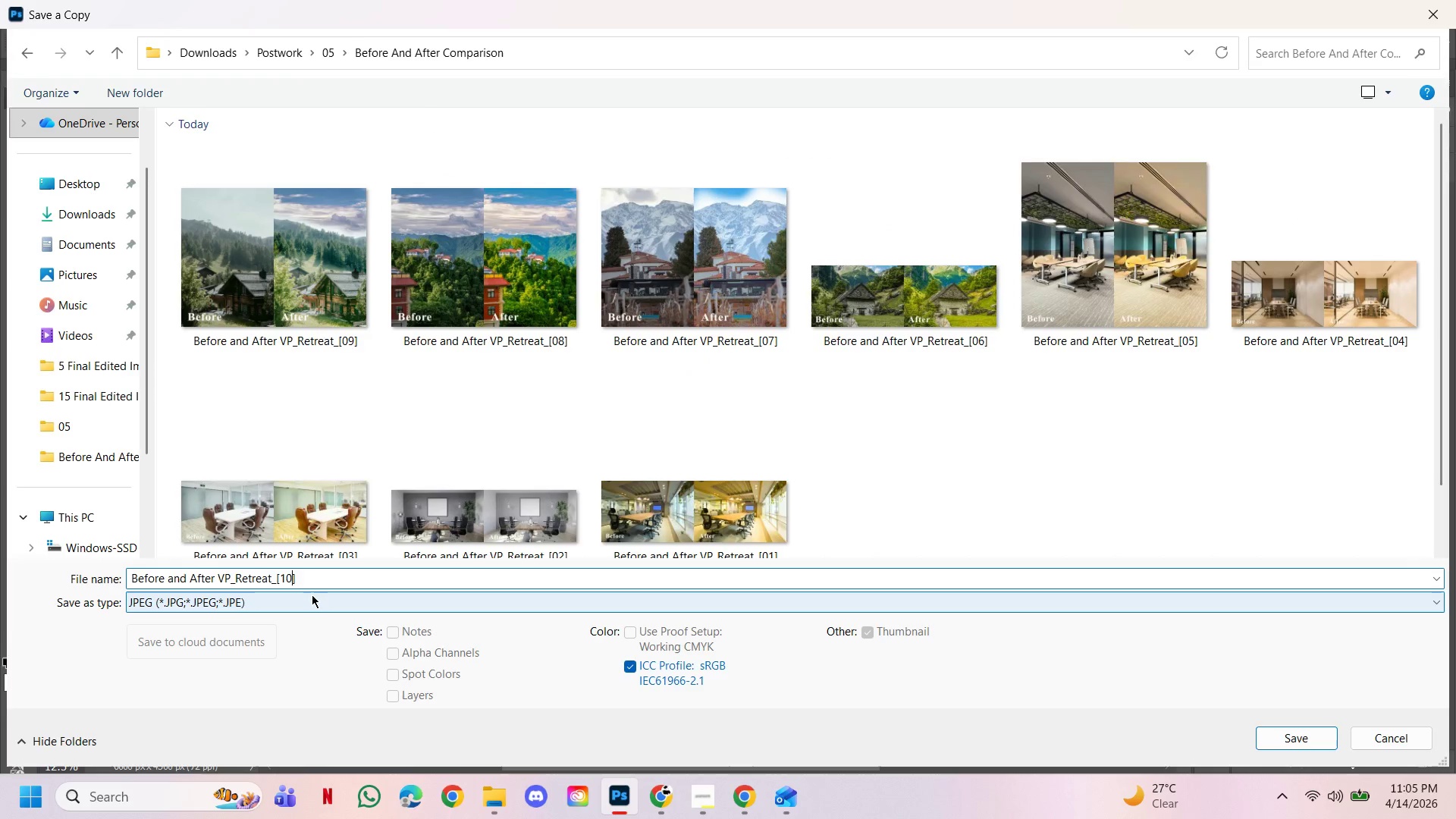 
key(Enter)
 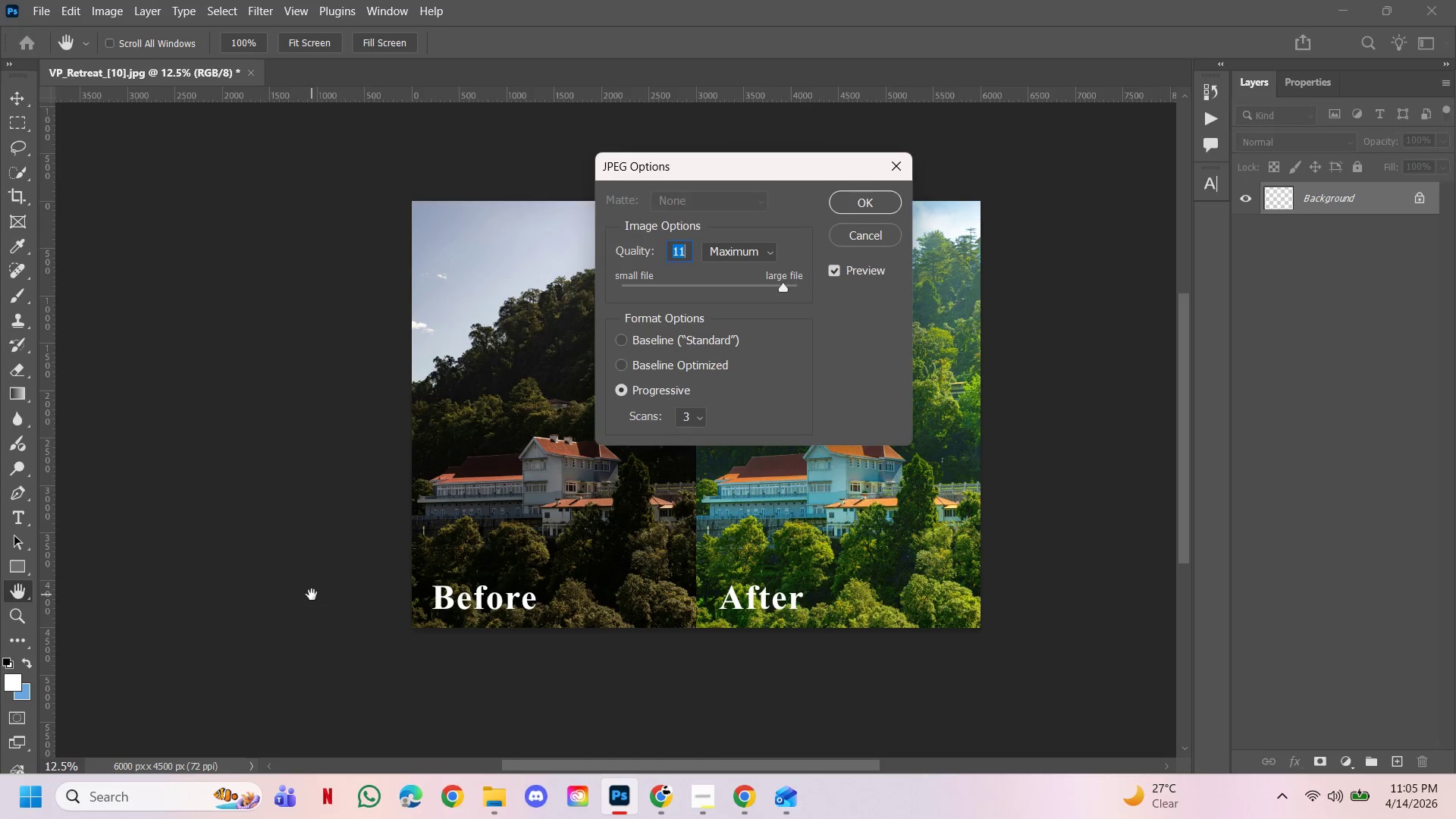 
key(Enter)
 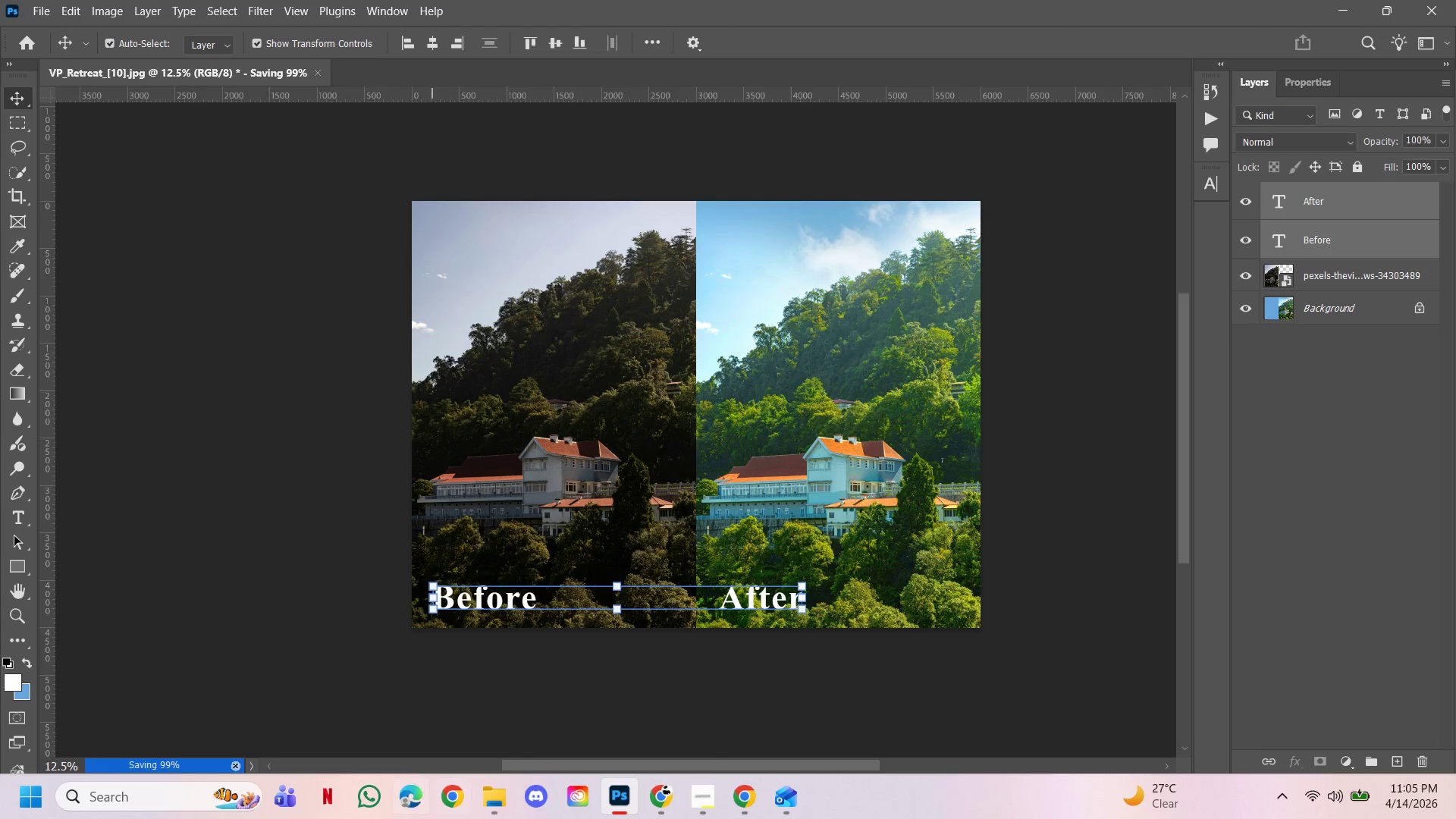 
left_click([497, 791])
 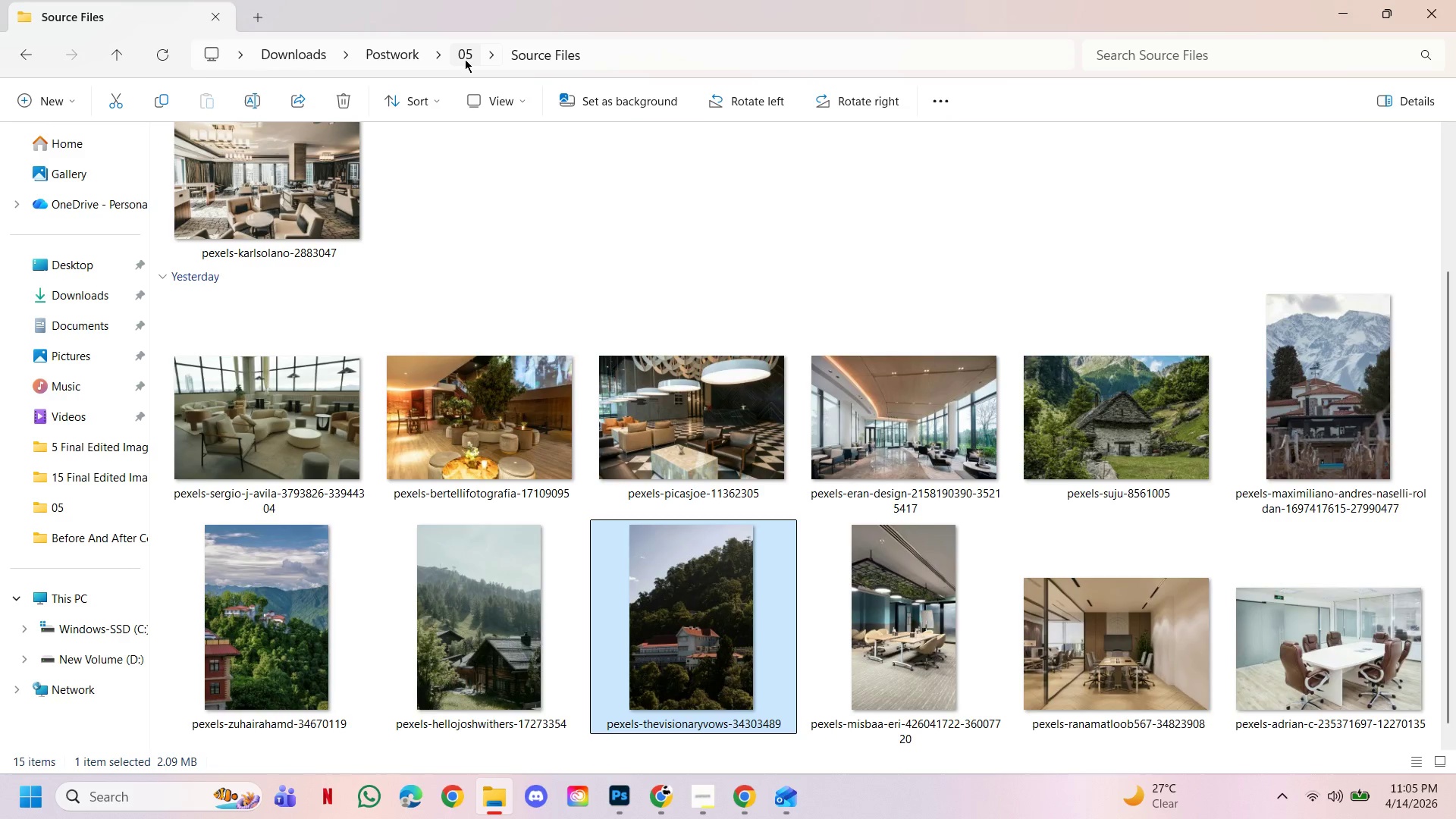 
left_click([465, 59])
 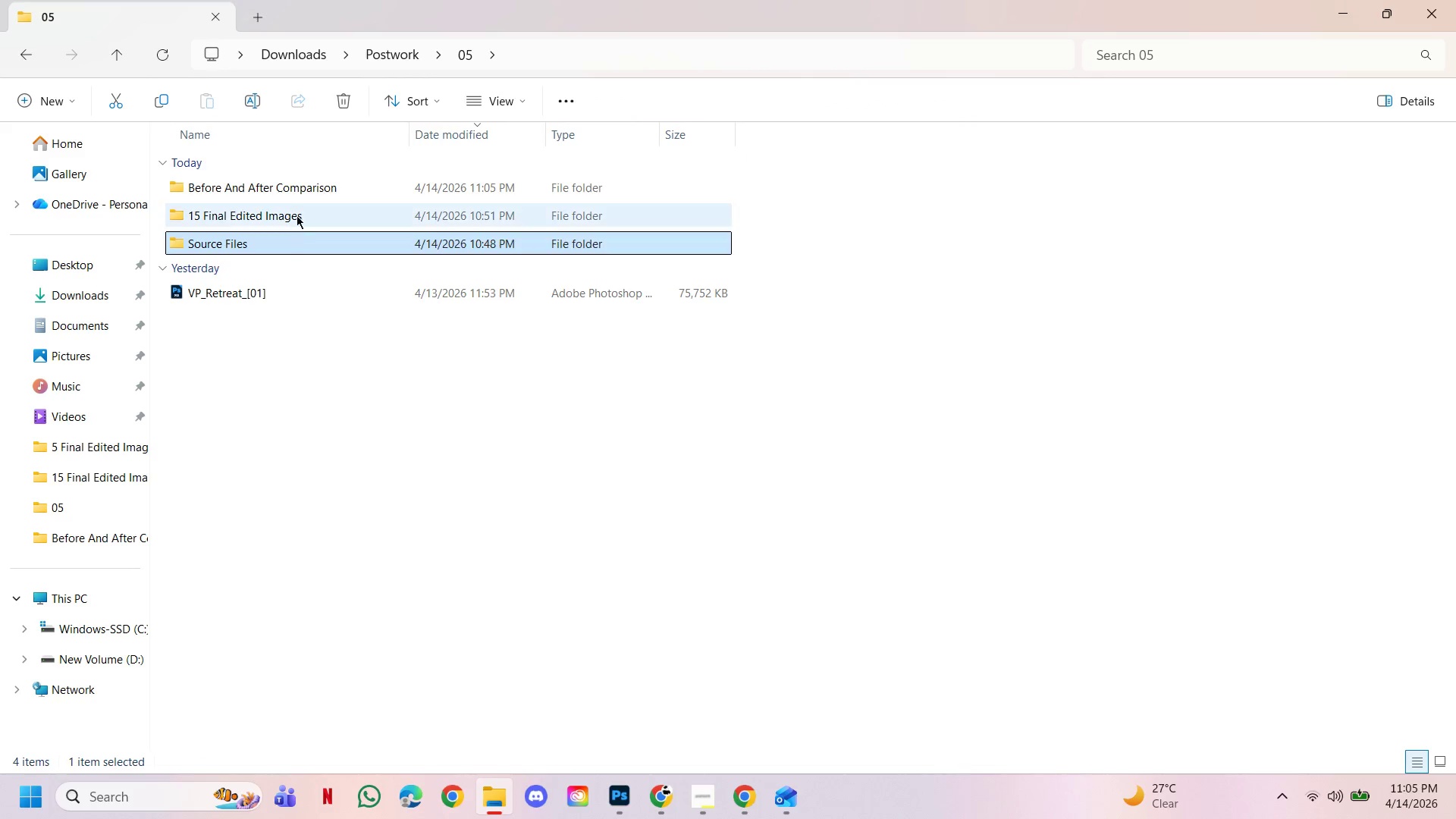 
double_click([298, 212])
 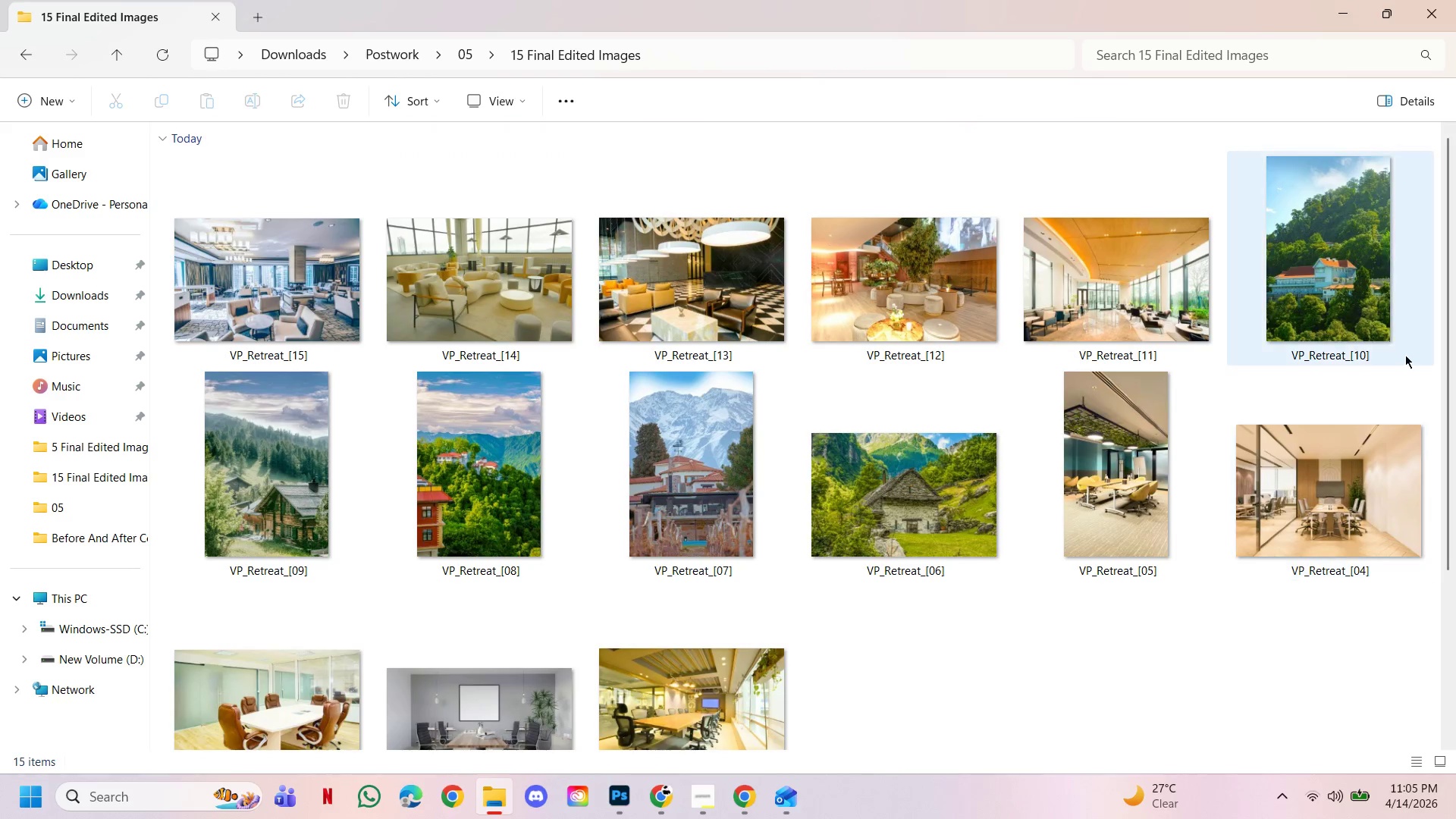 
left_click([1372, 330])
 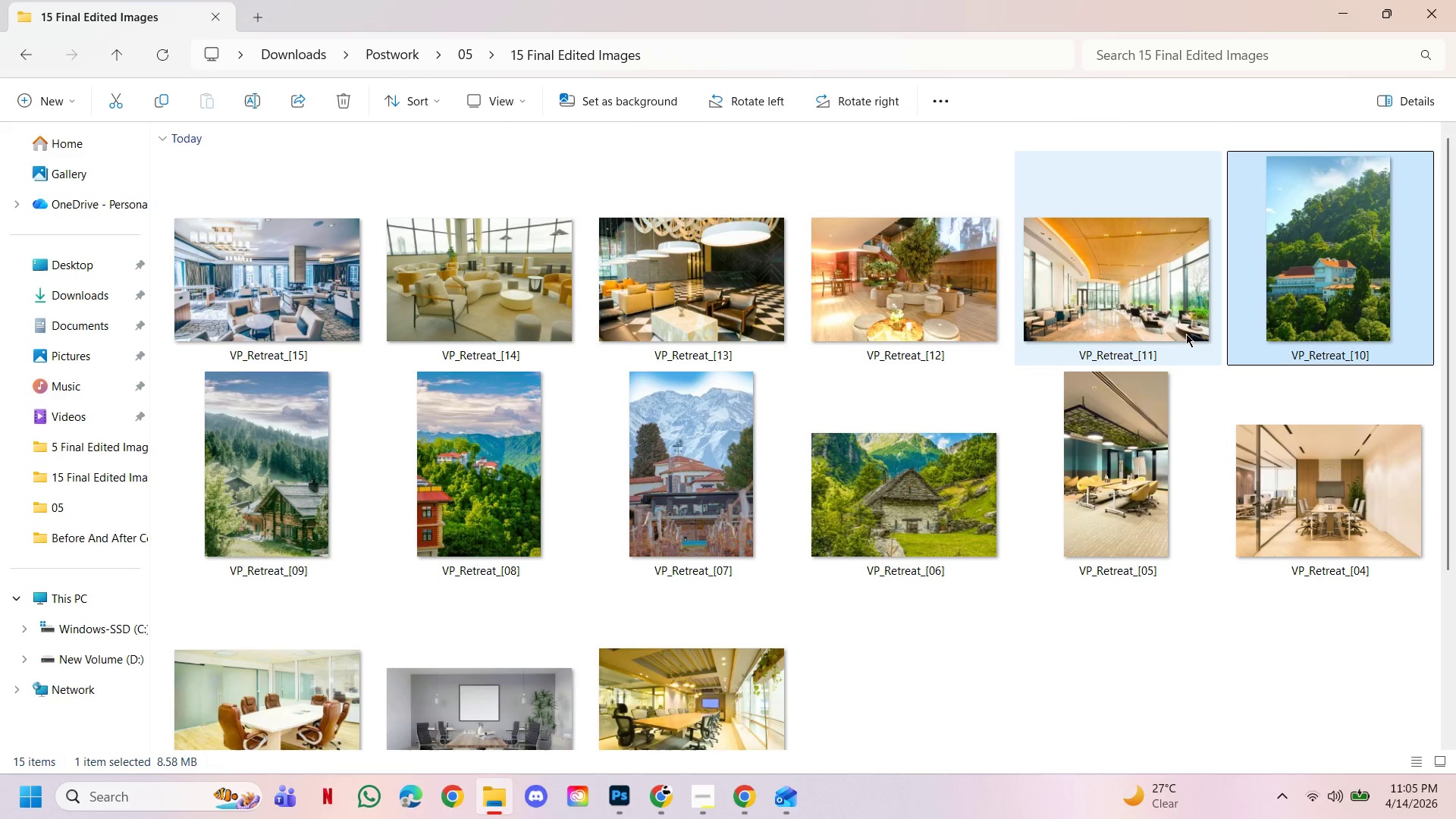 
left_click([1146, 291])
 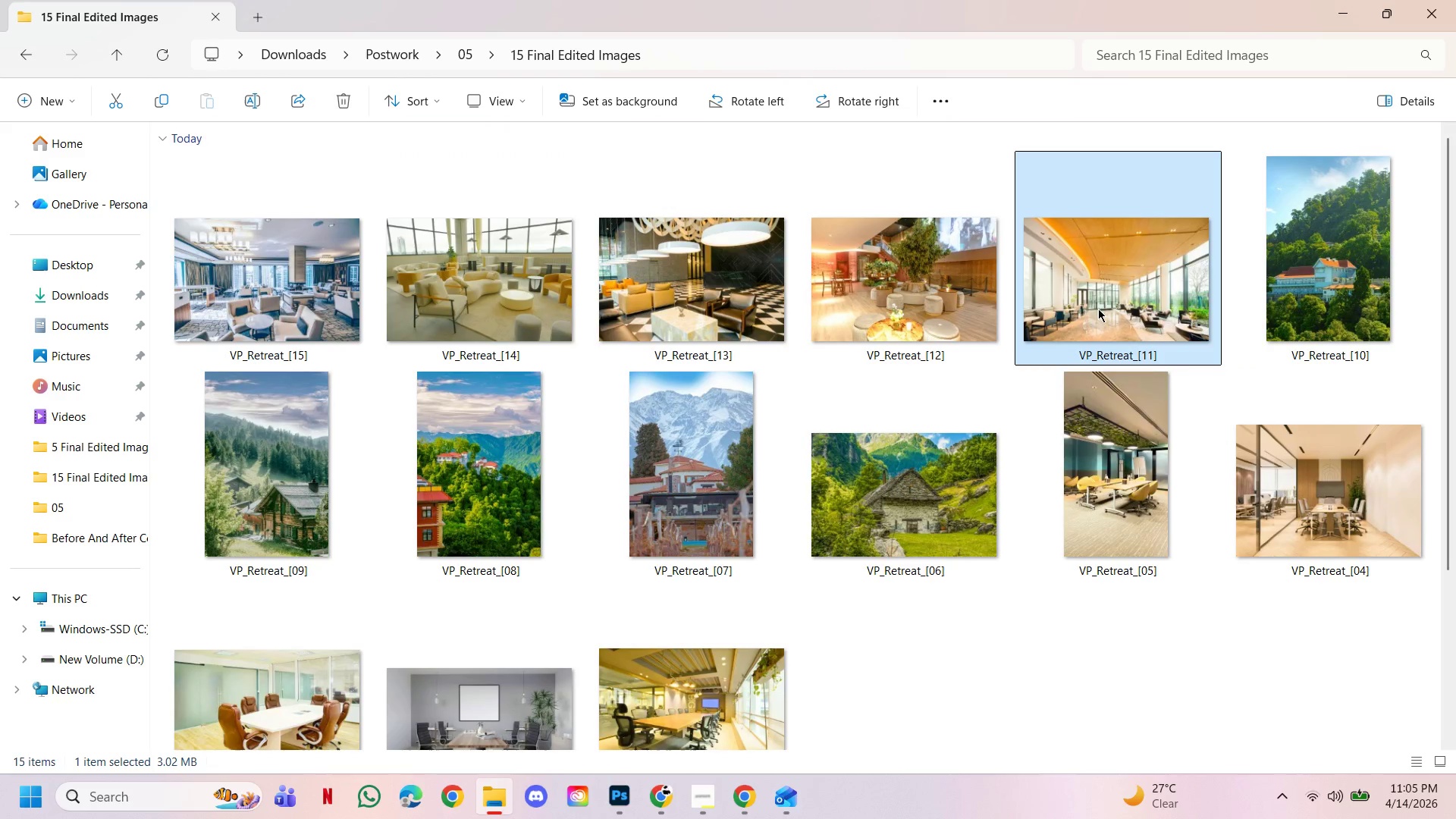 
left_click_drag(start_coordinate=[1098, 309], to_coordinate=[326, 74])
 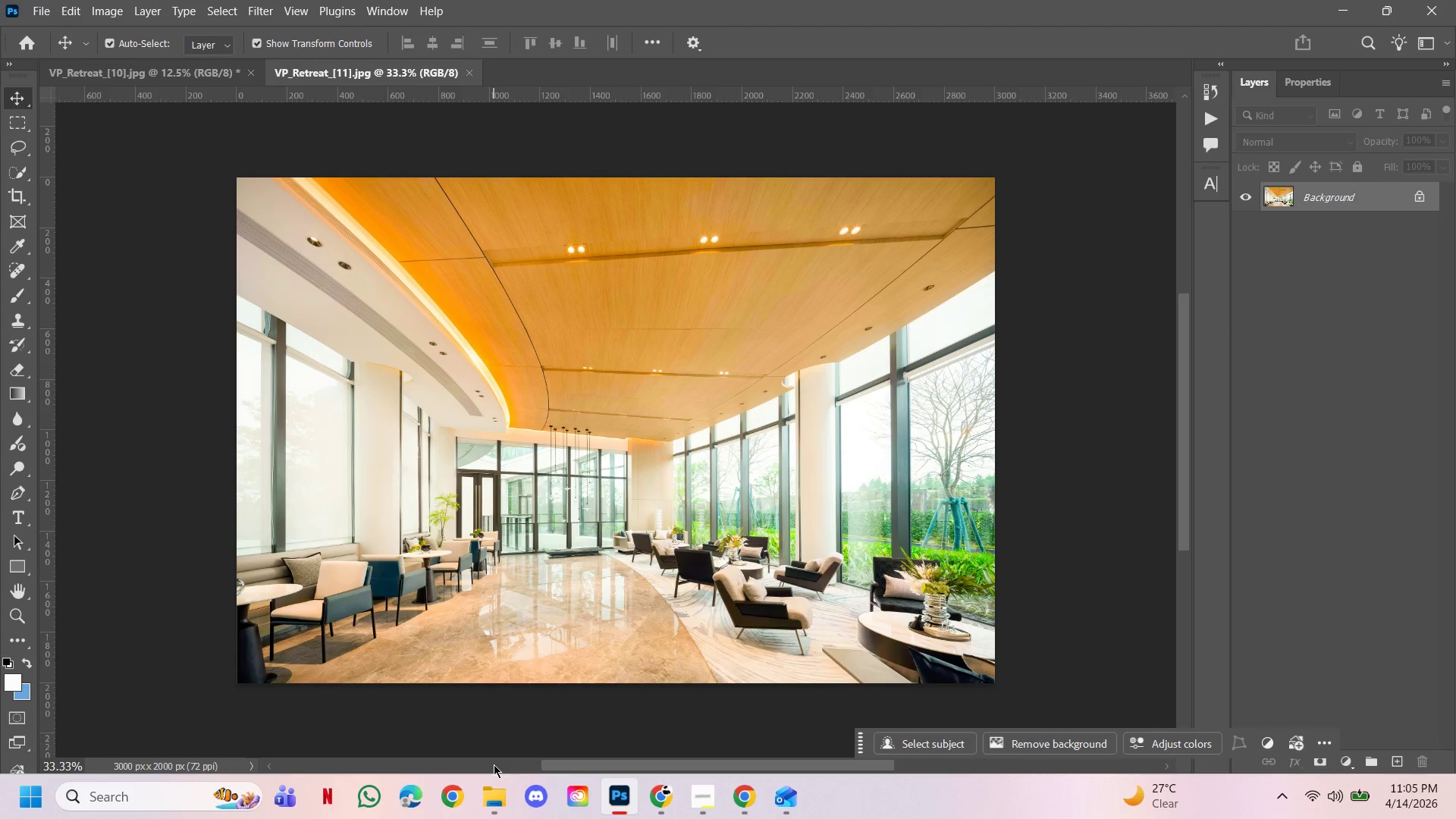 
left_click([494, 794])
 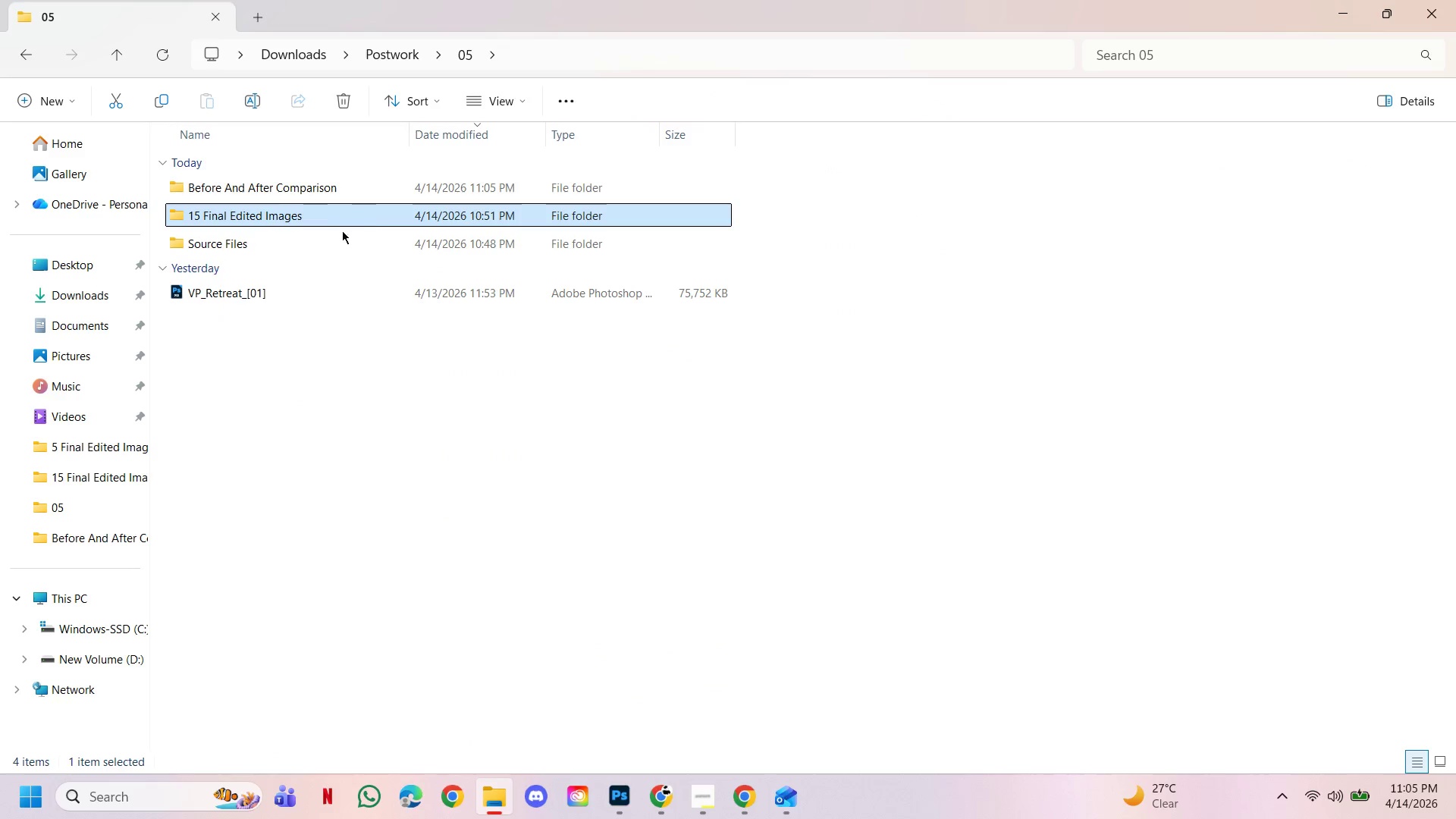 
double_click([334, 226])
 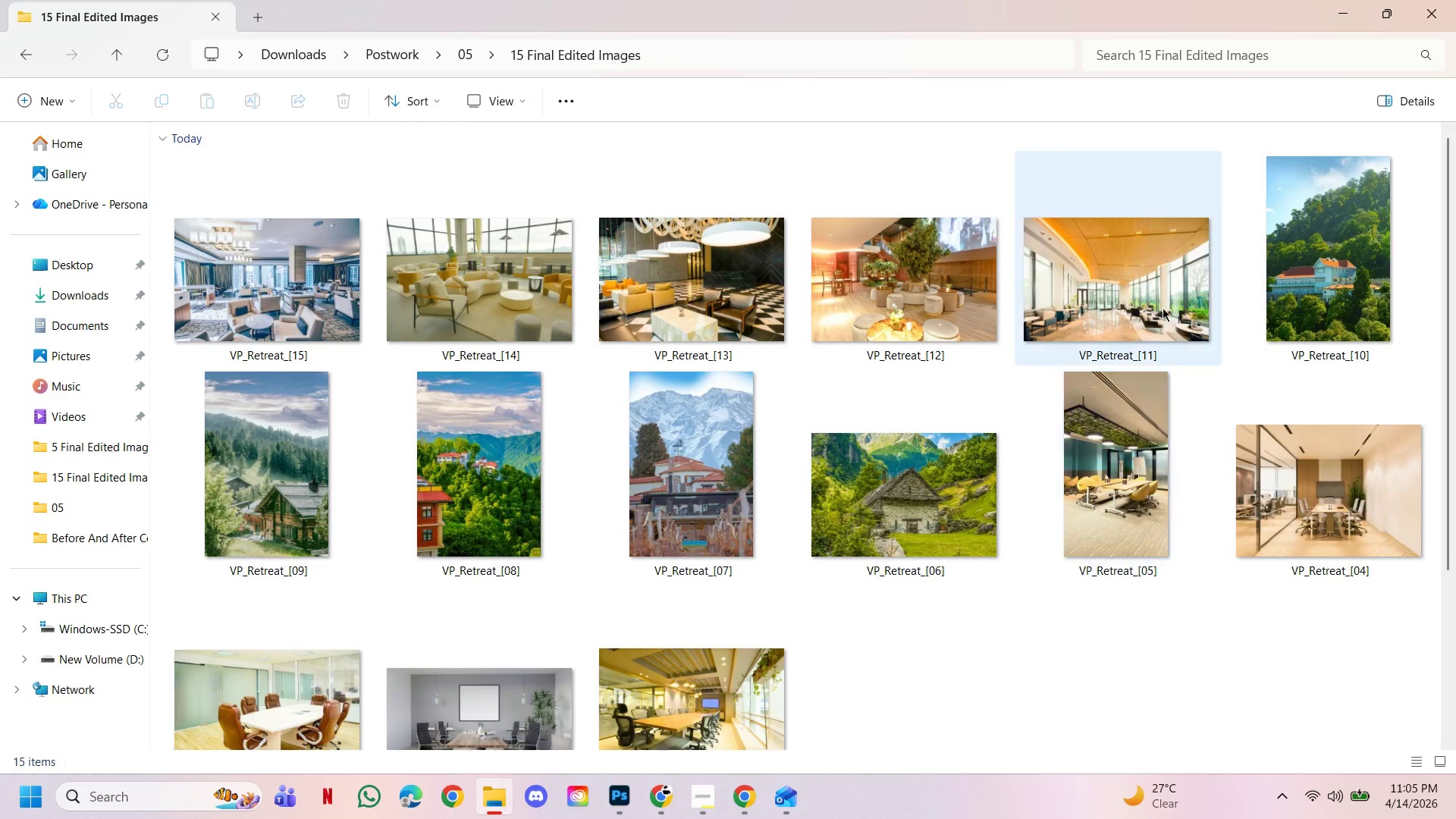 
left_click([1120, 304])
 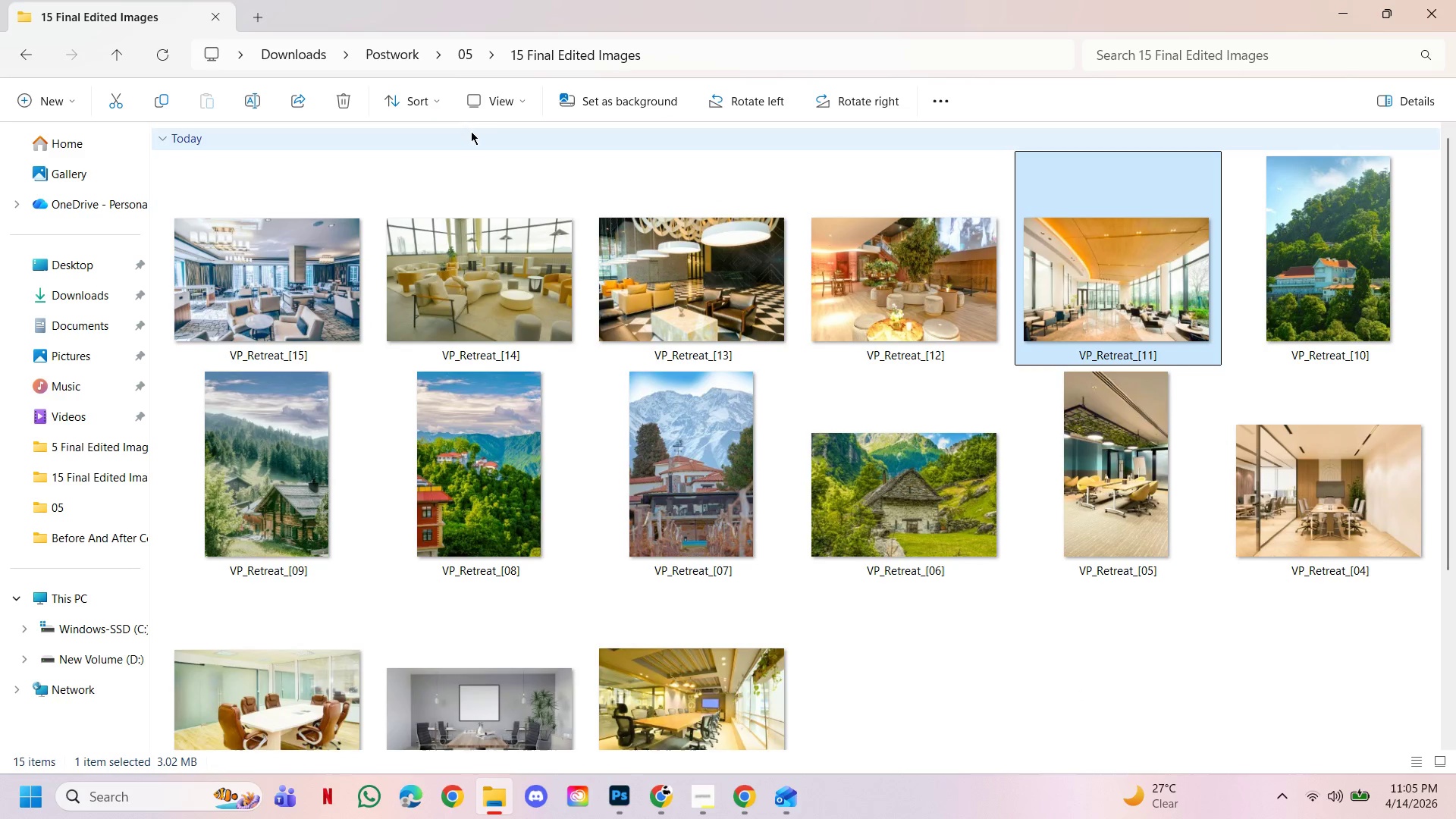 
left_click([461, 55])
 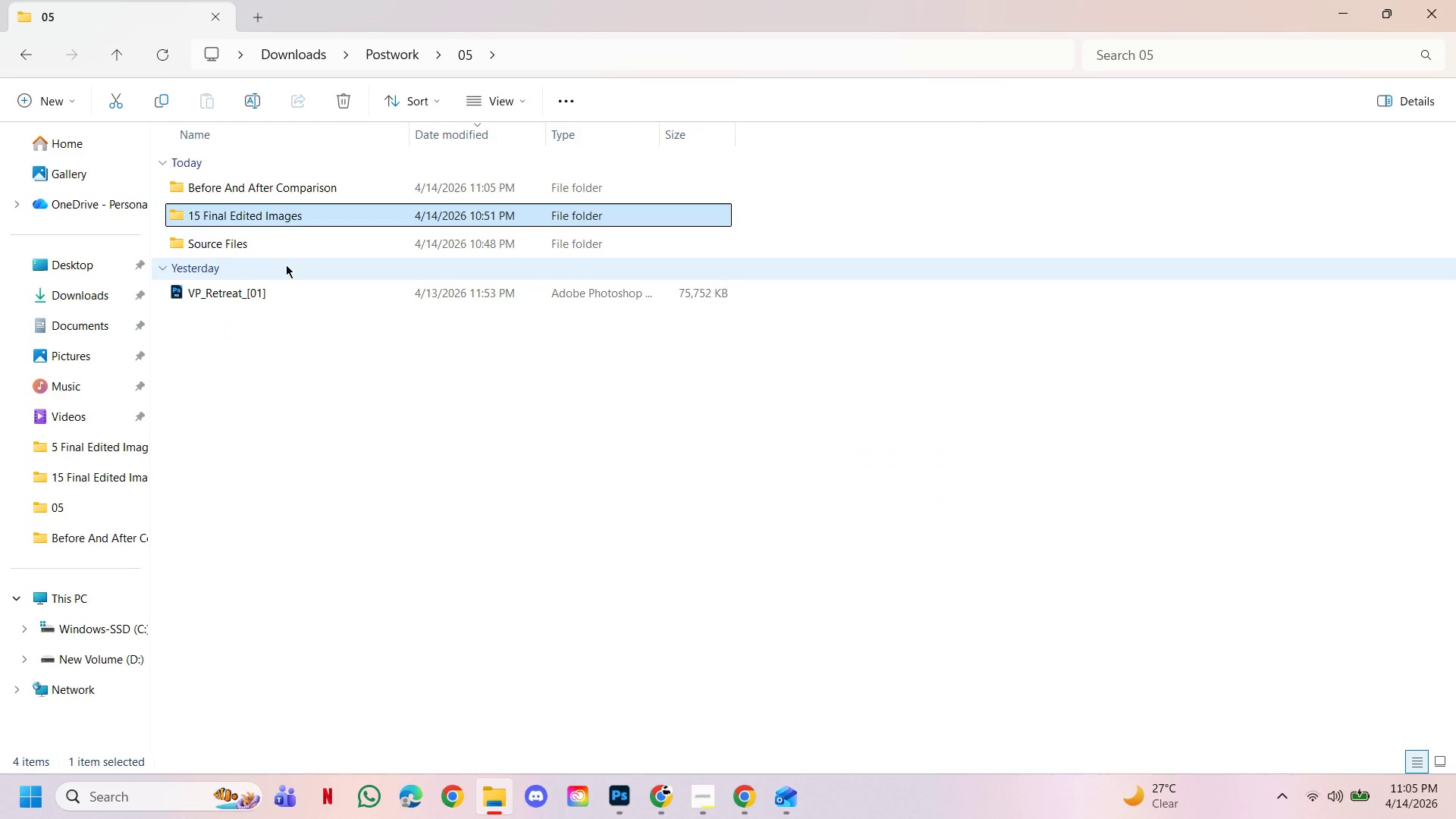 
left_click([286, 256])
 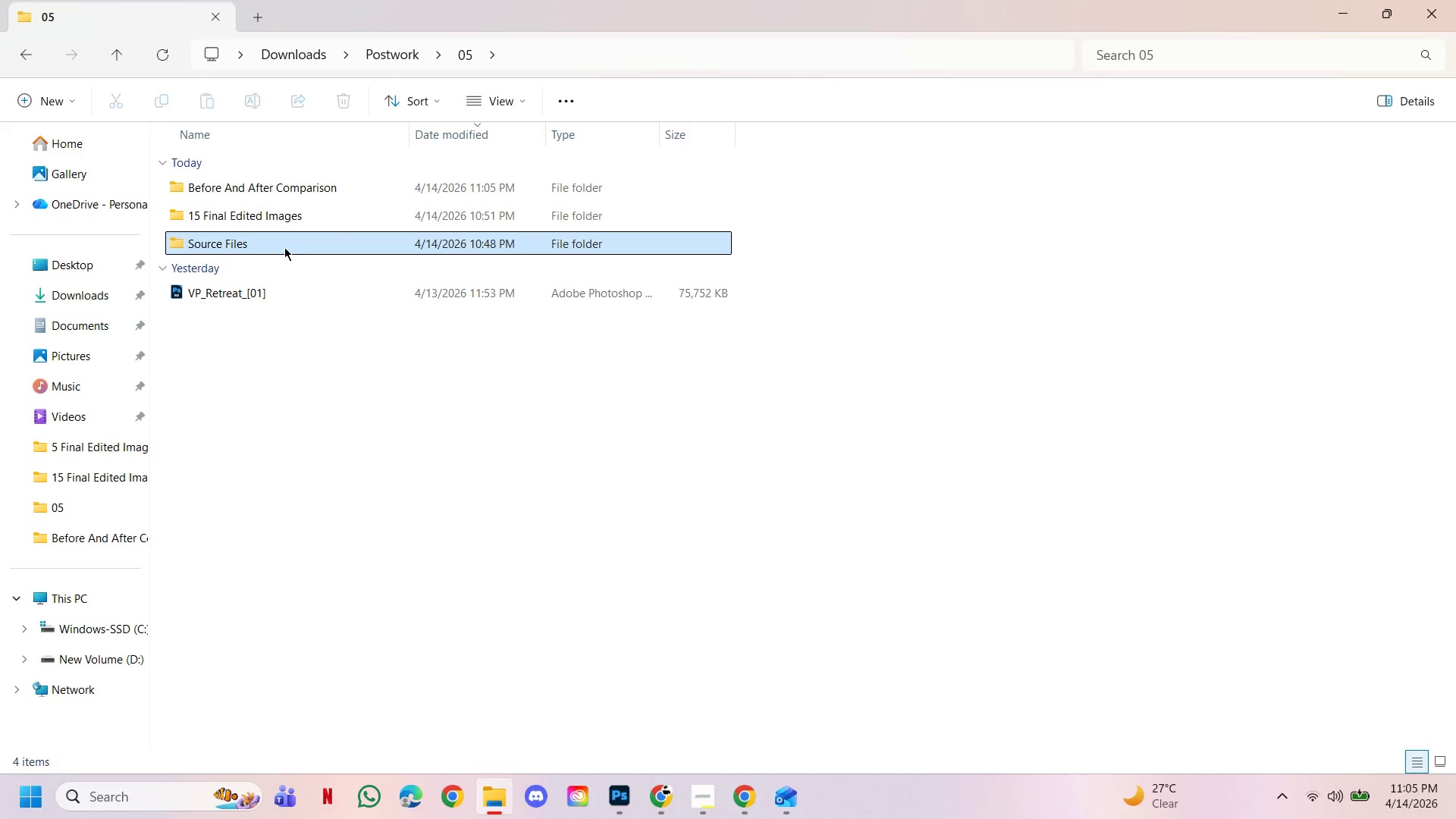 
triple_click([284, 247])
 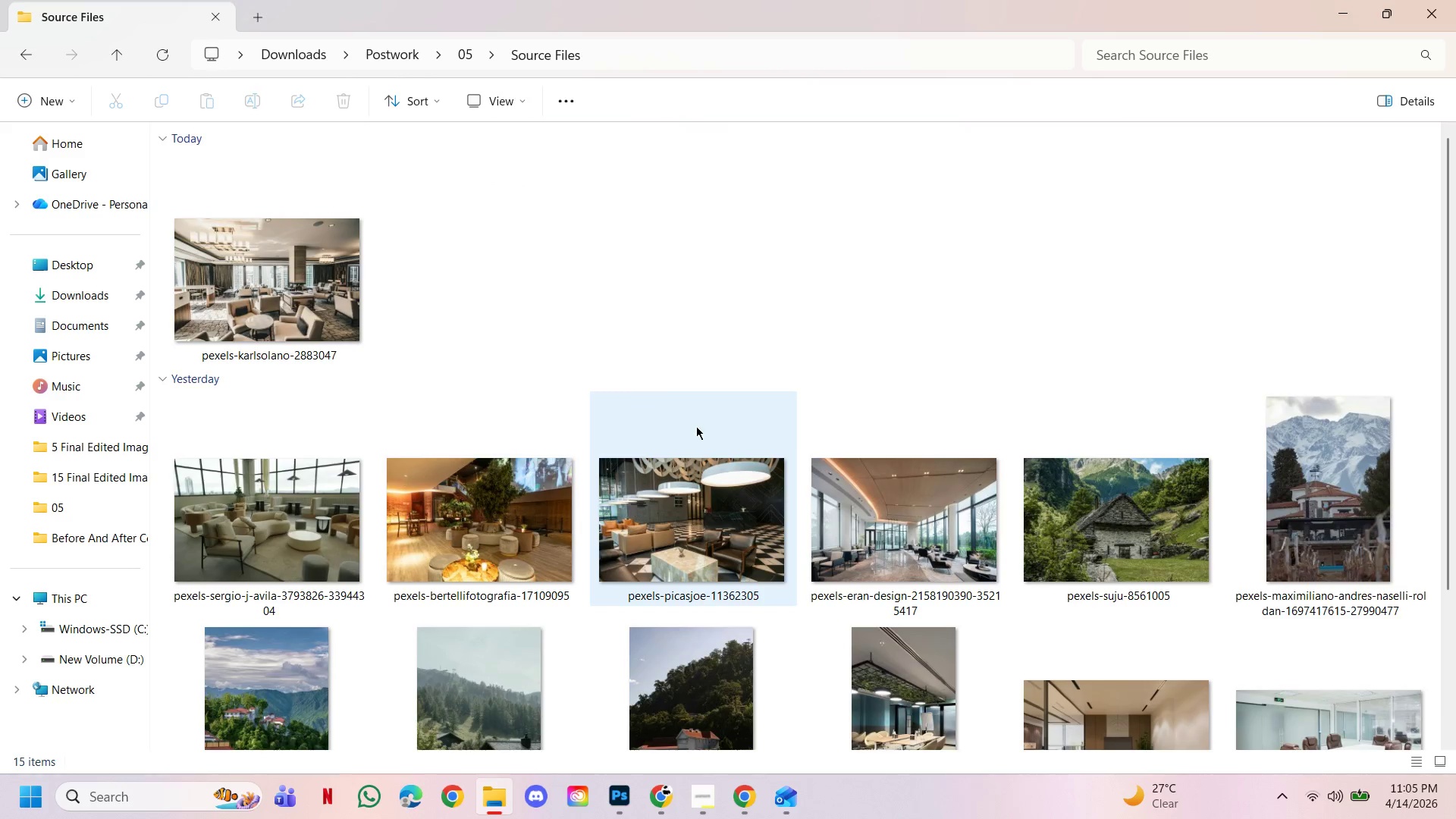 
scroll: coordinate [741, 588], scroll_direction: down, amount: 5.0
 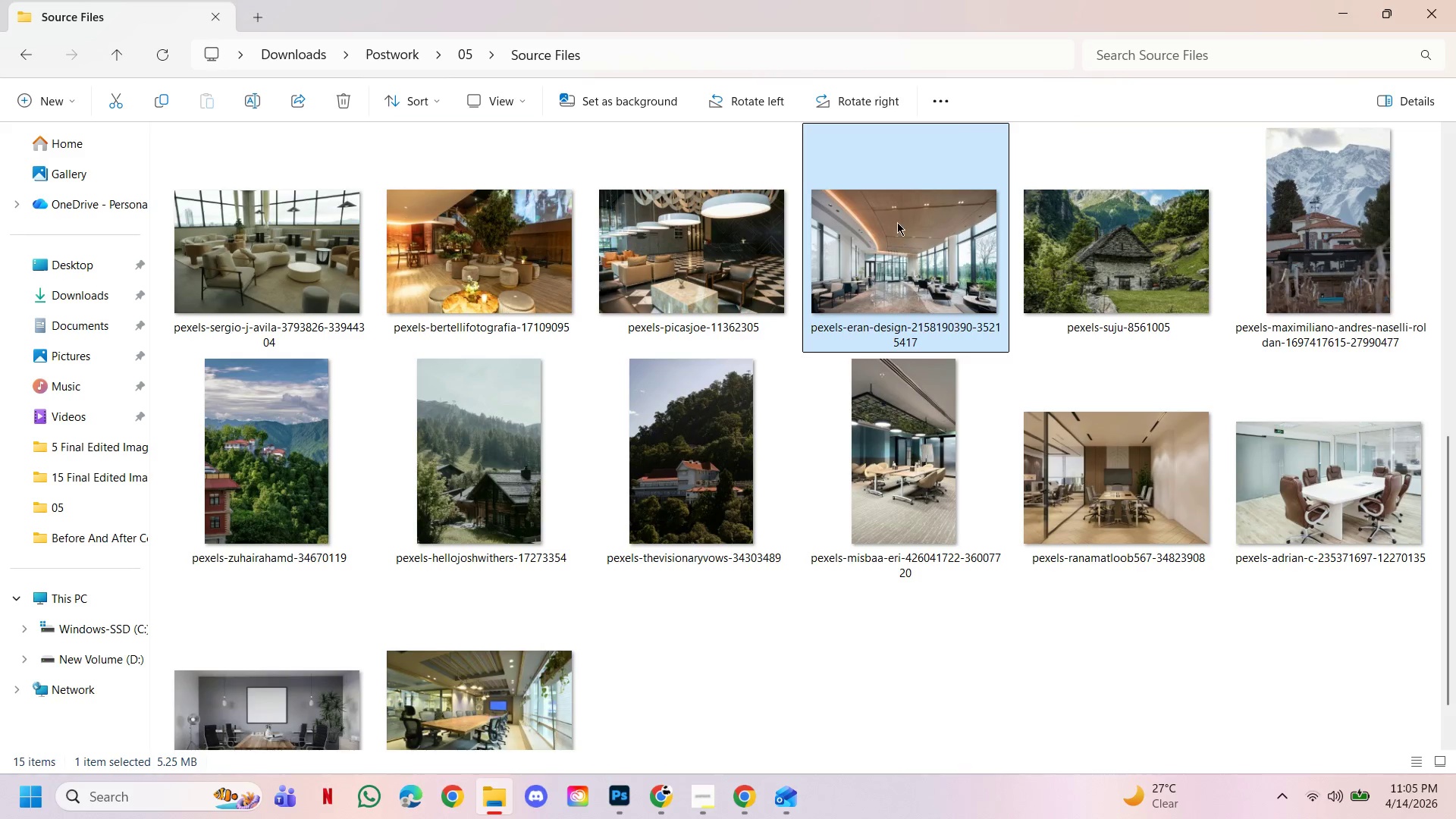 
left_click_drag(start_coordinate=[892, 269], to_coordinate=[412, 309])
 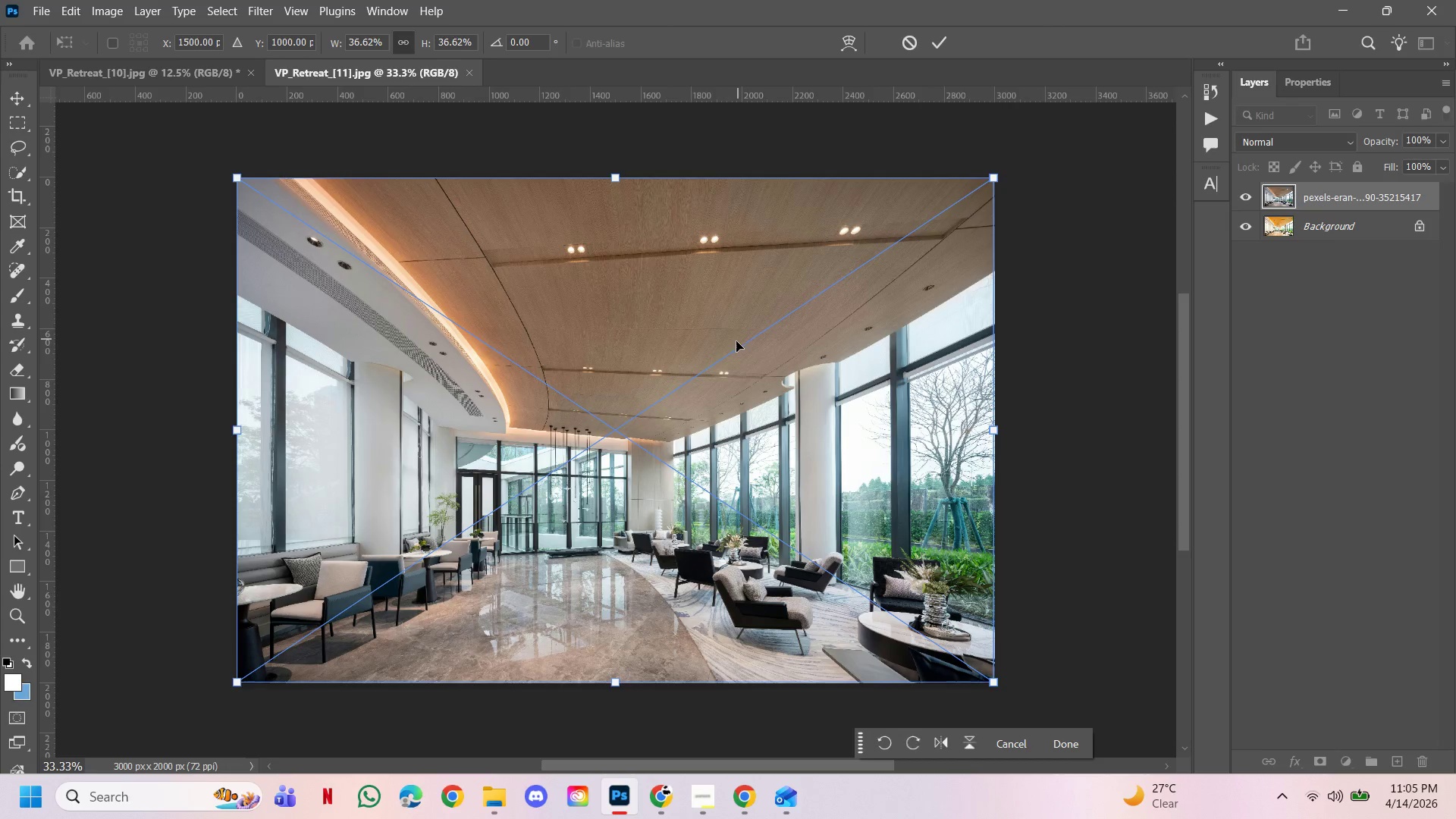 
hold_key(key=ControlLeft, duration=0.98)
 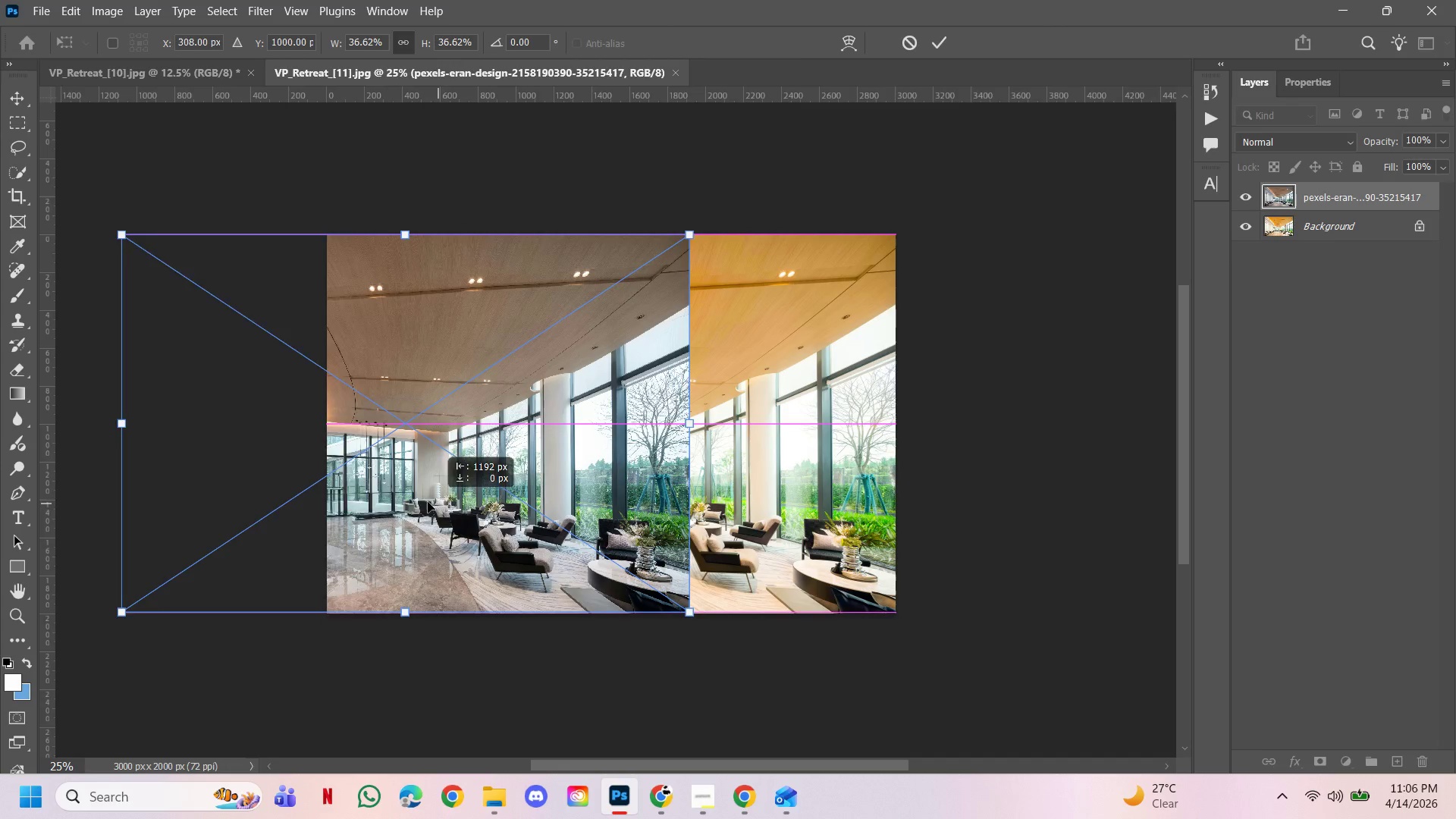 
hold_key(key=AltLeft, duration=0.61)
 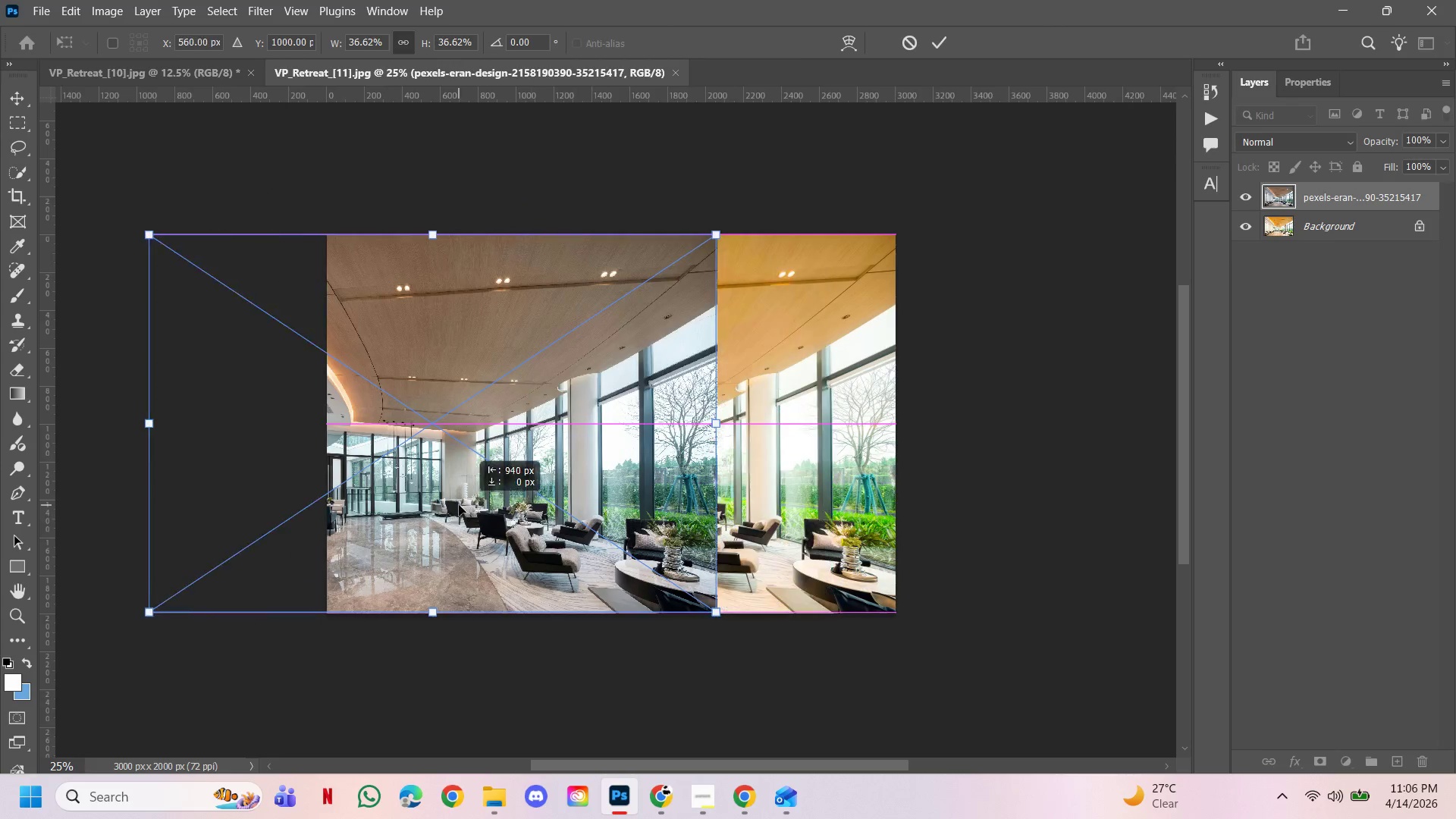 
hold_key(key=Space, duration=0.59)
 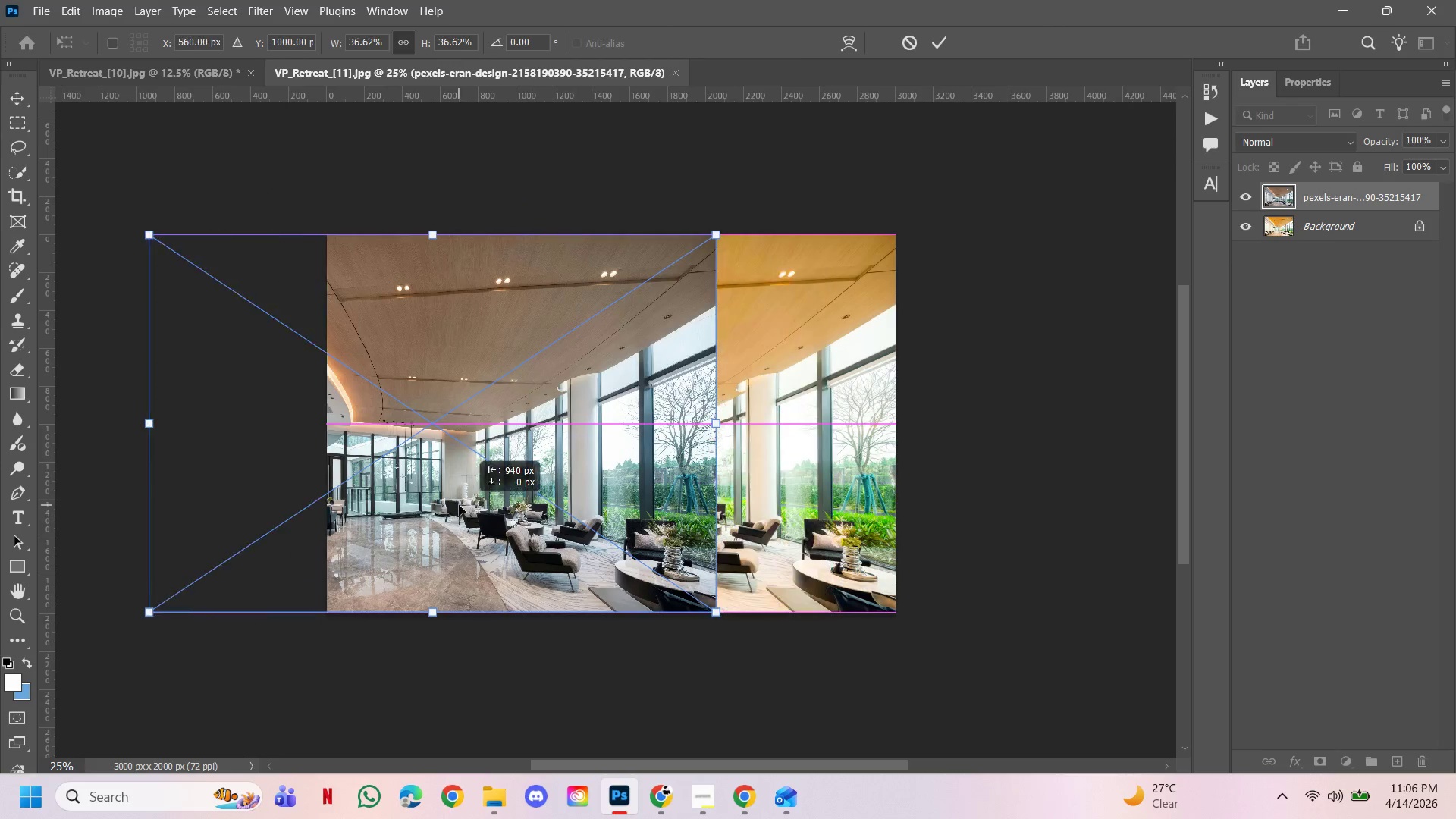 
left_click([598, 406])
 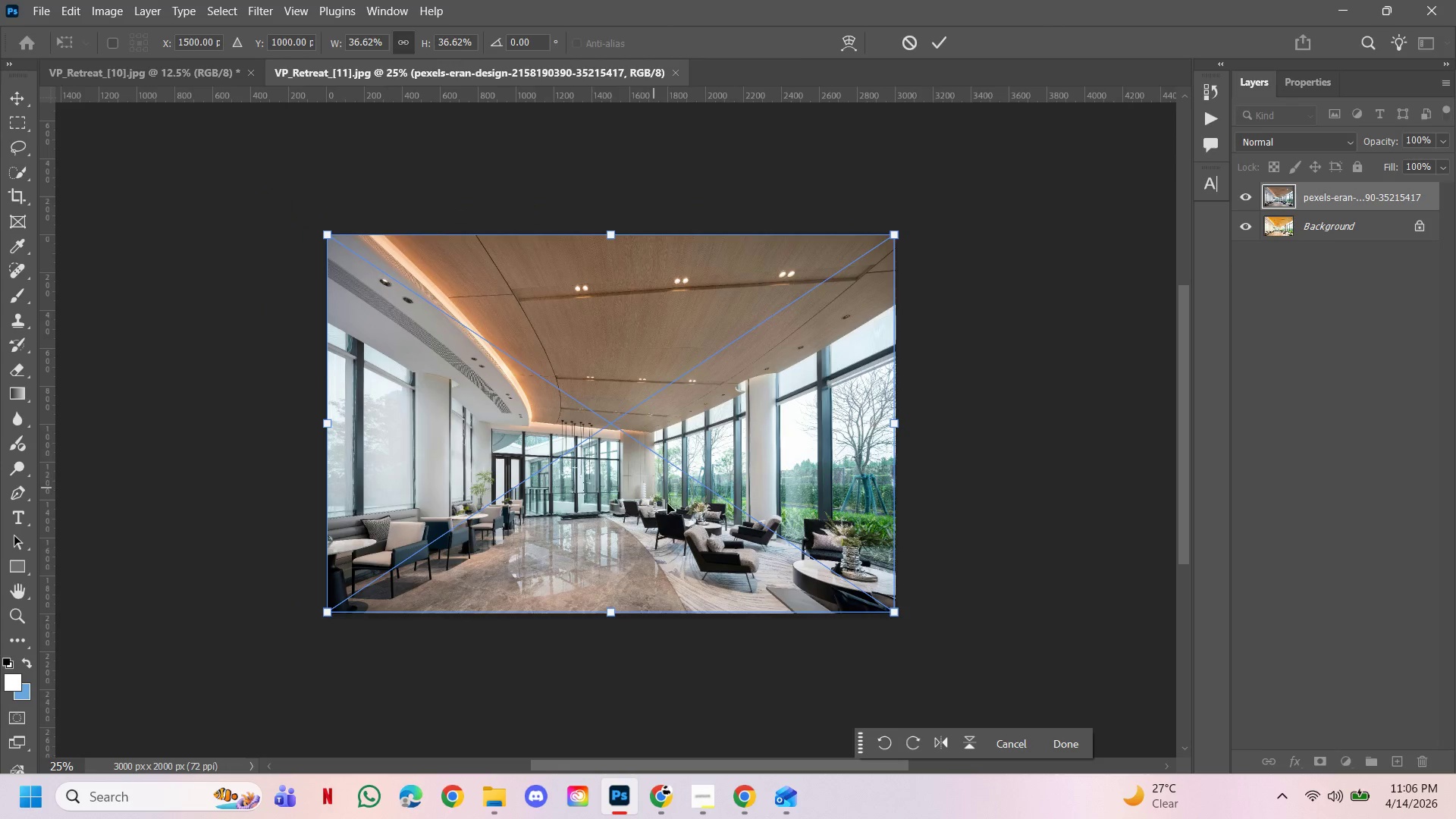 
hold_key(key=ShiftLeft, duration=3.55)
left_click_drag(start_coordinate=[664, 521], to_coordinate=[407, 498])
 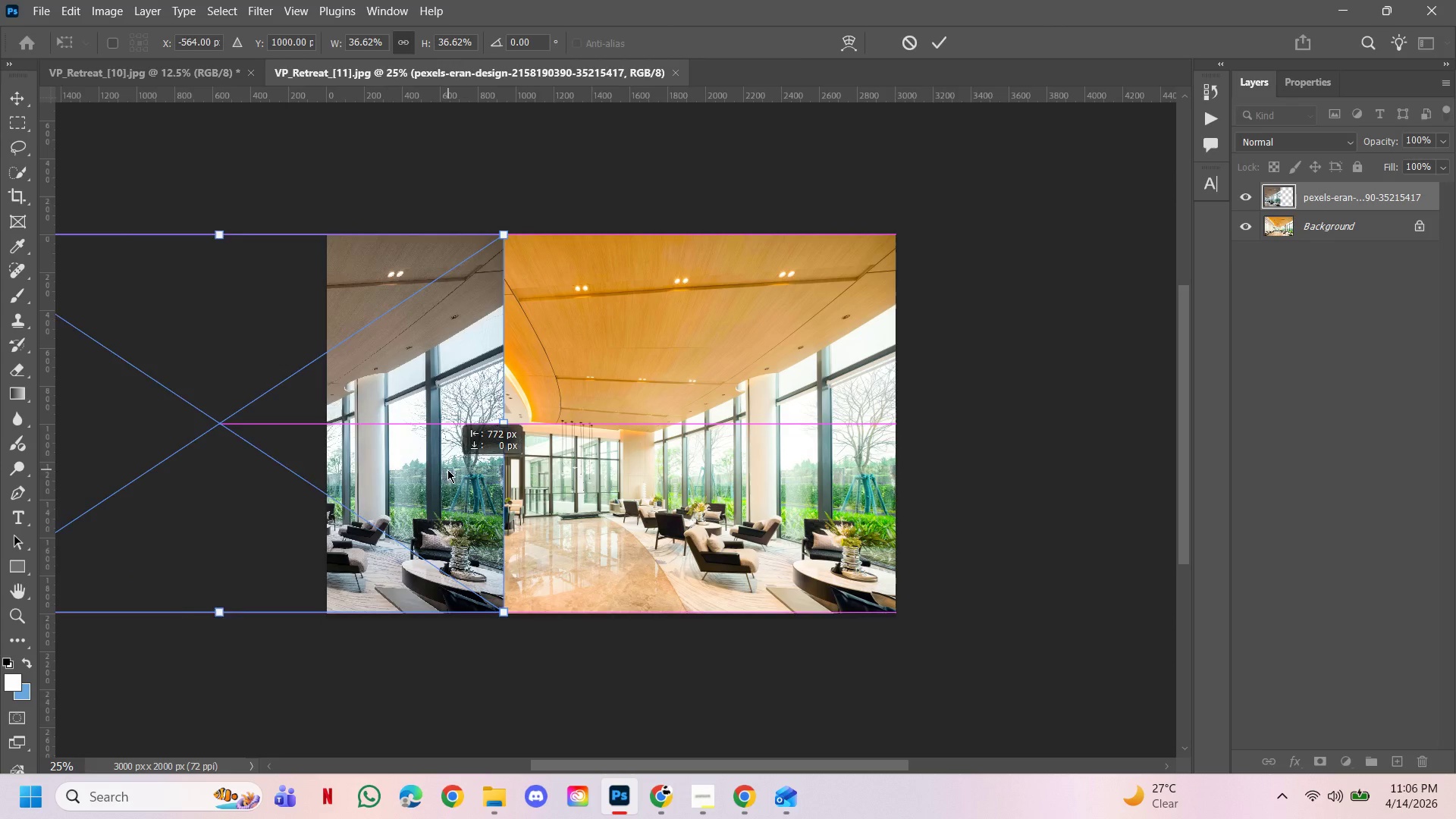 
left_click_drag(start_coordinate=[594, 478], to_coordinate=[391, 463])
 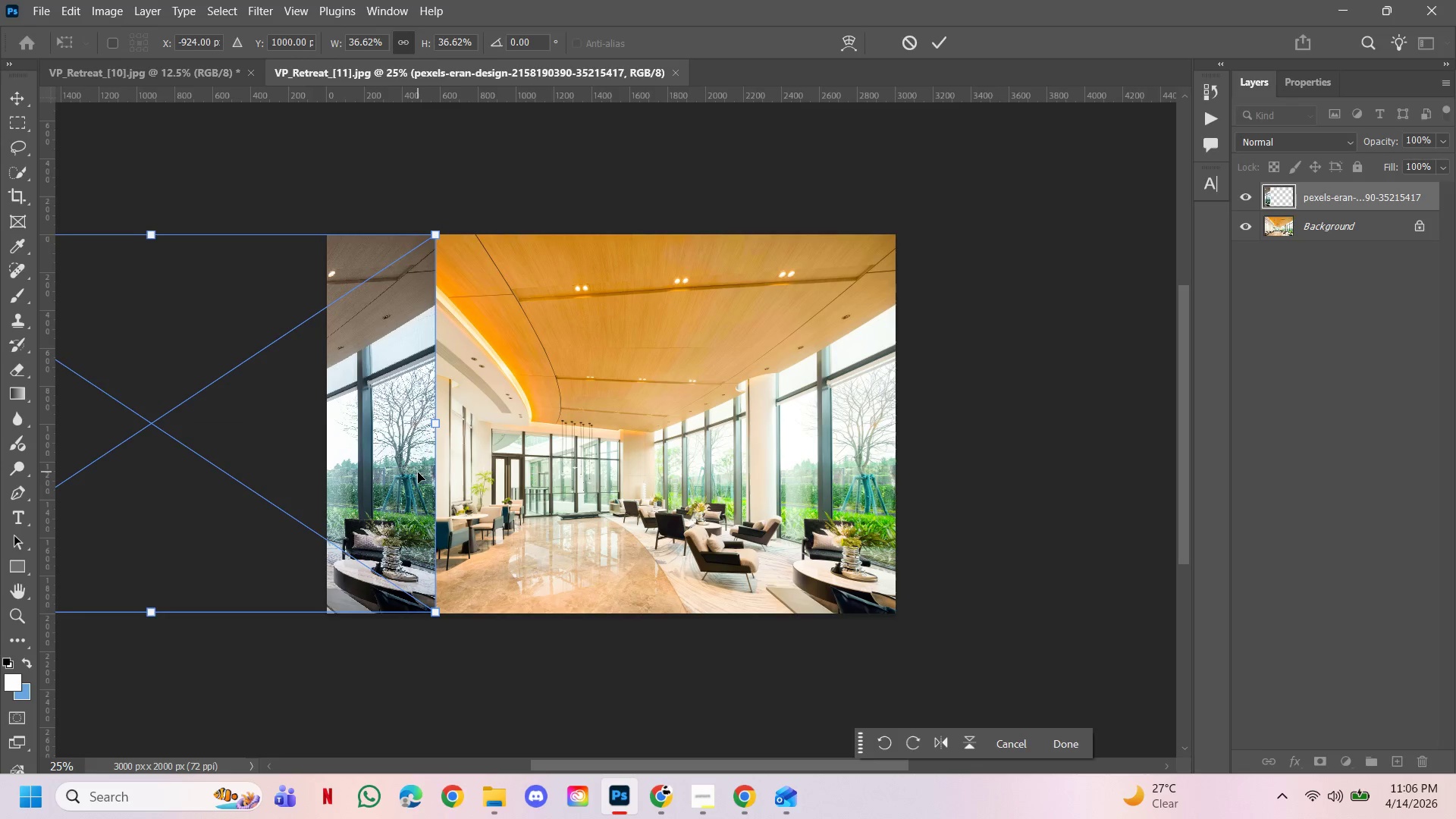 
left_click_drag(start_coordinate=[418, 472], to_coordinate=[313, 465])
 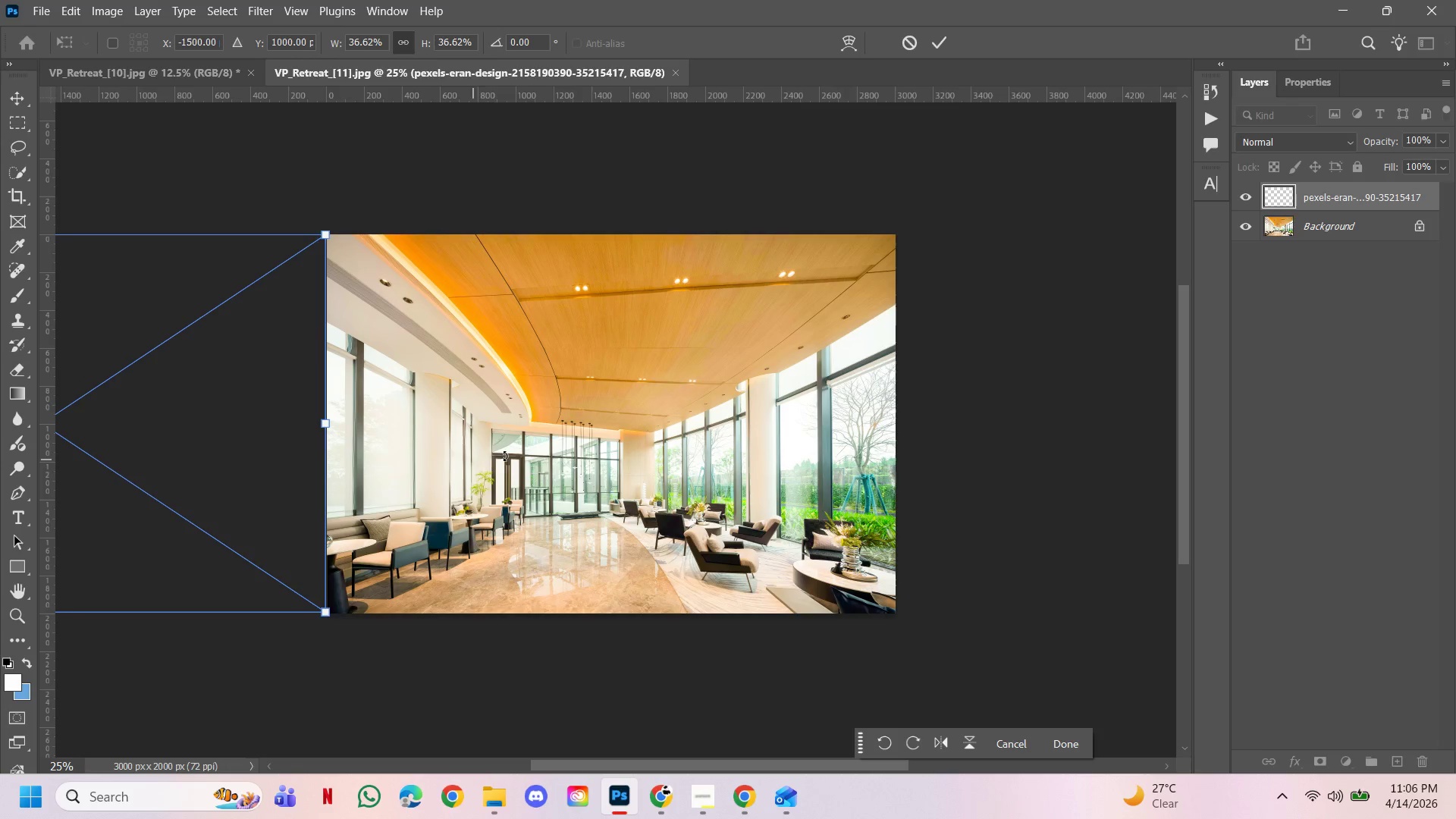 
hold_key(key=ControlLeft, duration=0.61)
 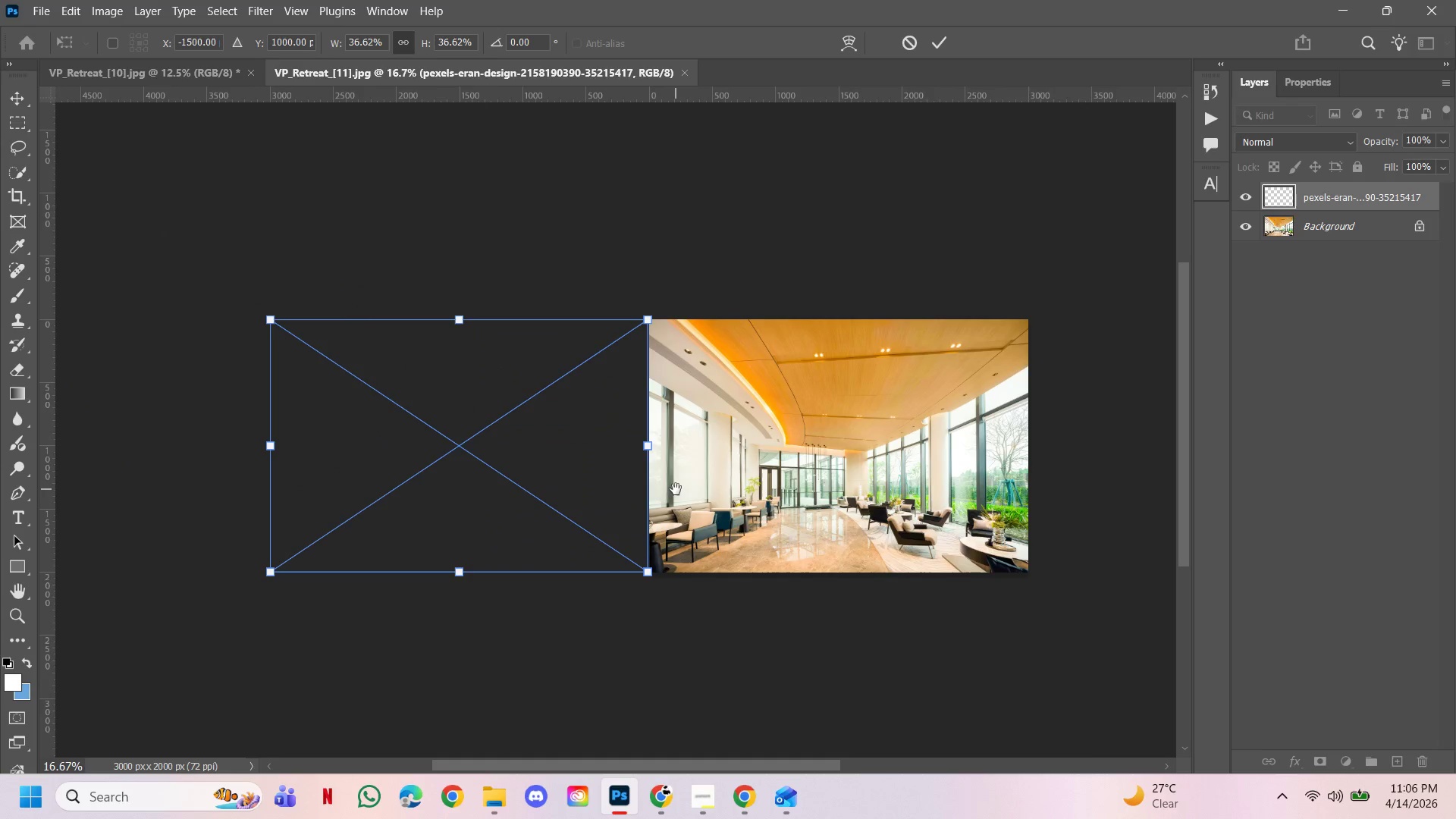 
hold_key(key=Space, duration=1.36)
 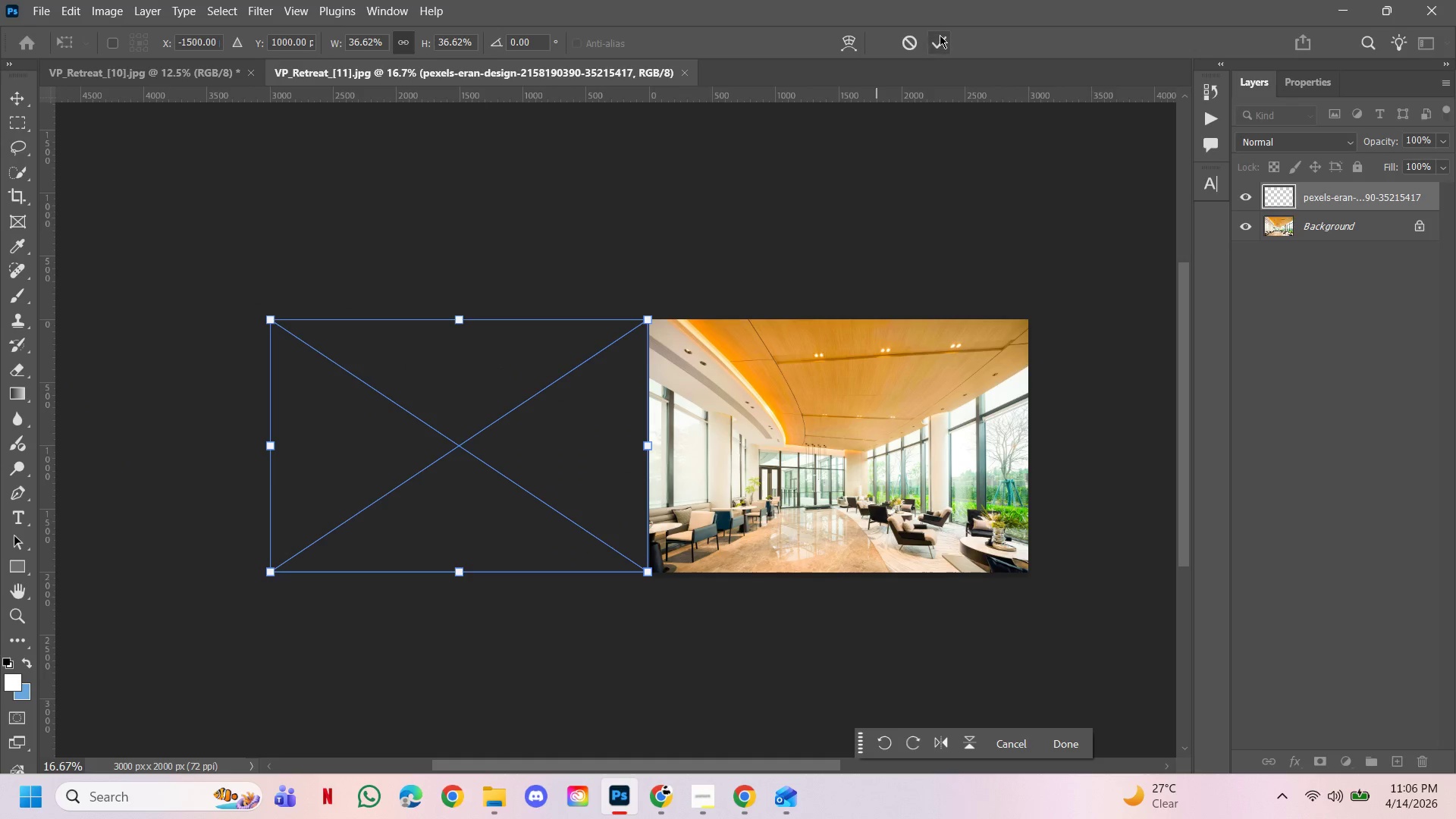 
hold_key(key=AltLeft, duration=0.44)
left_click([446, 451])
 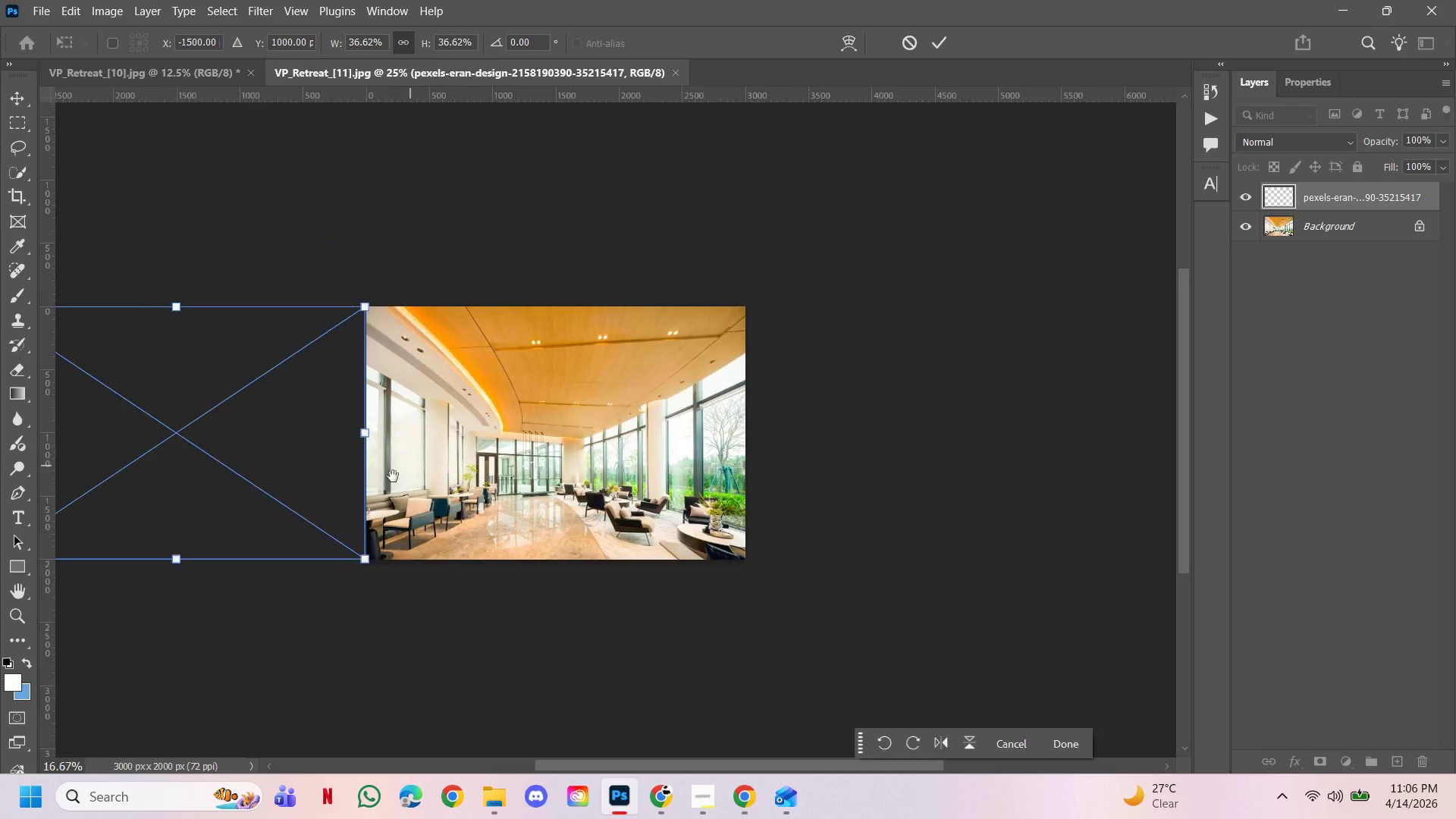 
left_click_drag(start_coordinate=[393, 476], to_coordinate=[676, 489])
 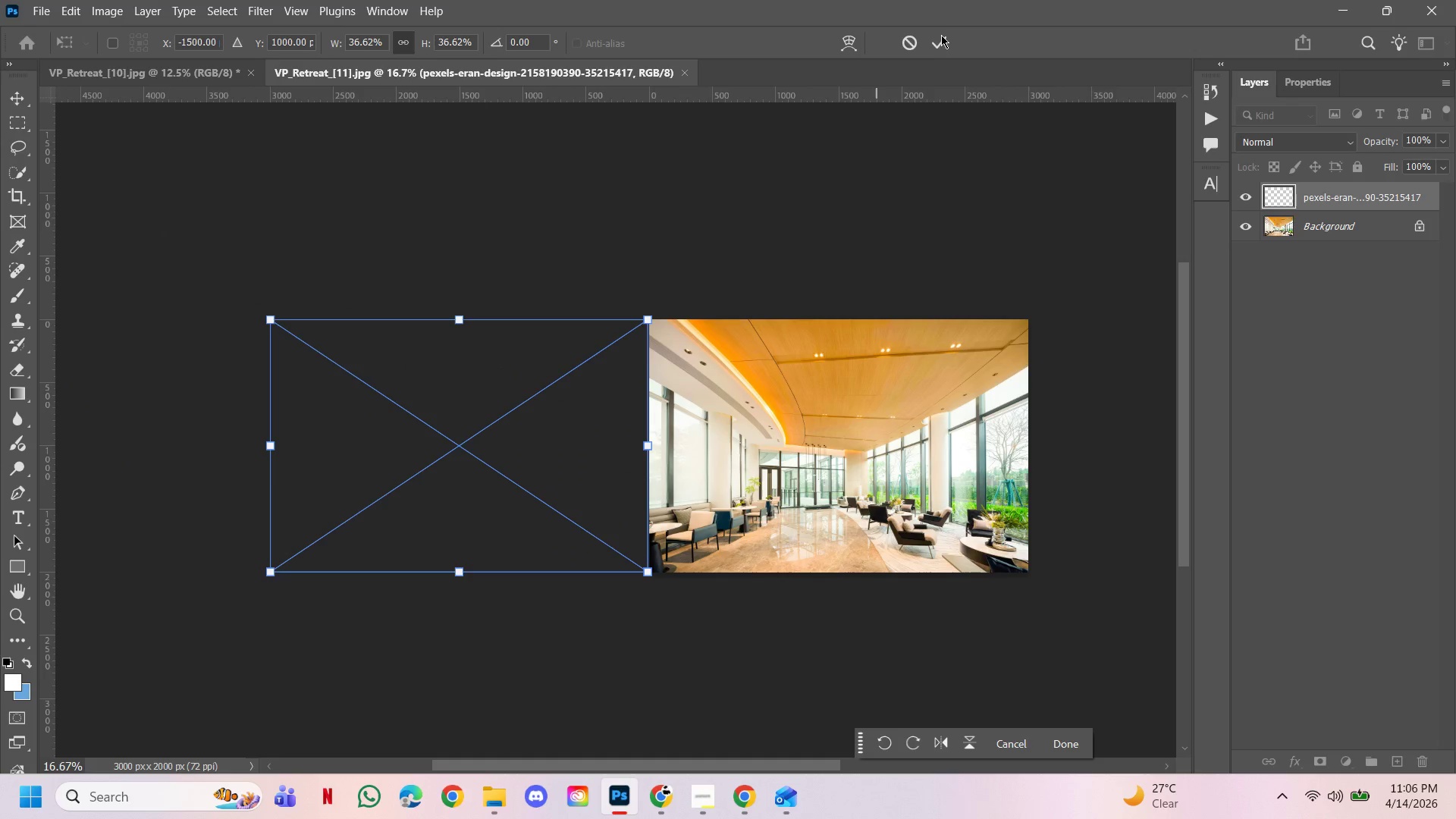 
left_click([940, 35])
 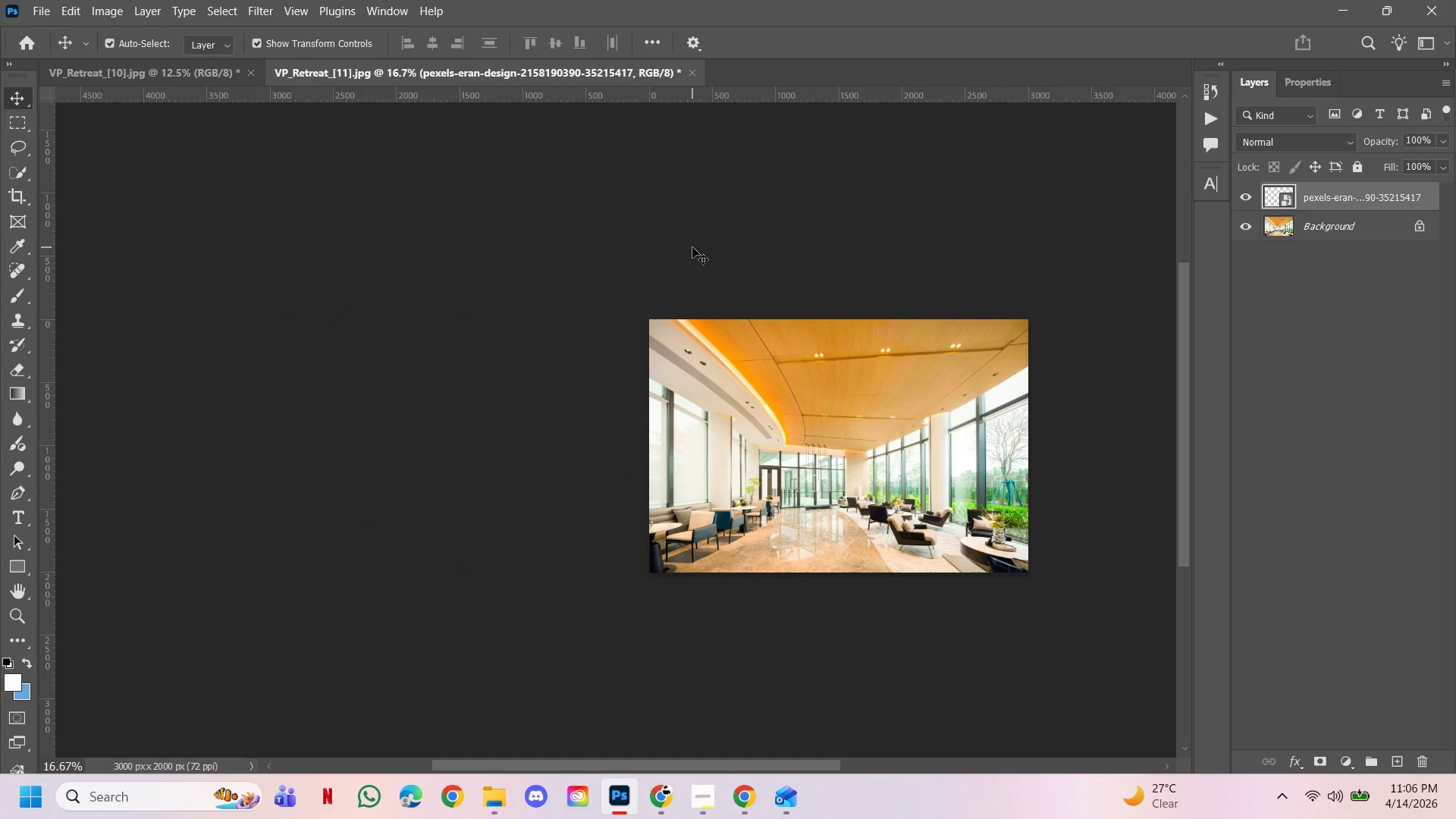 
key(C)
 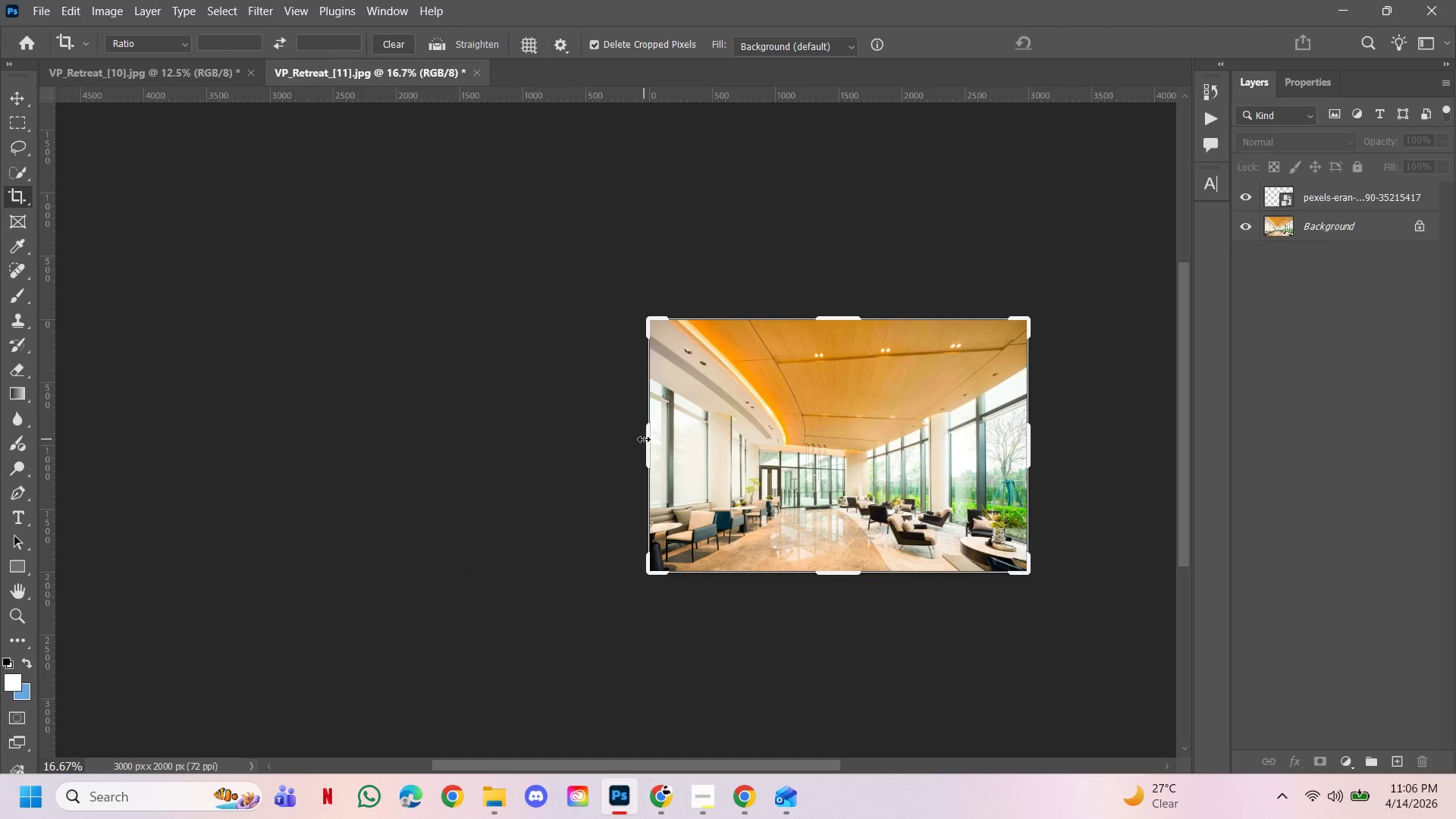 
left_click_drag(start_coordinate=[644, 439], to_coordinate=[456, 424])
 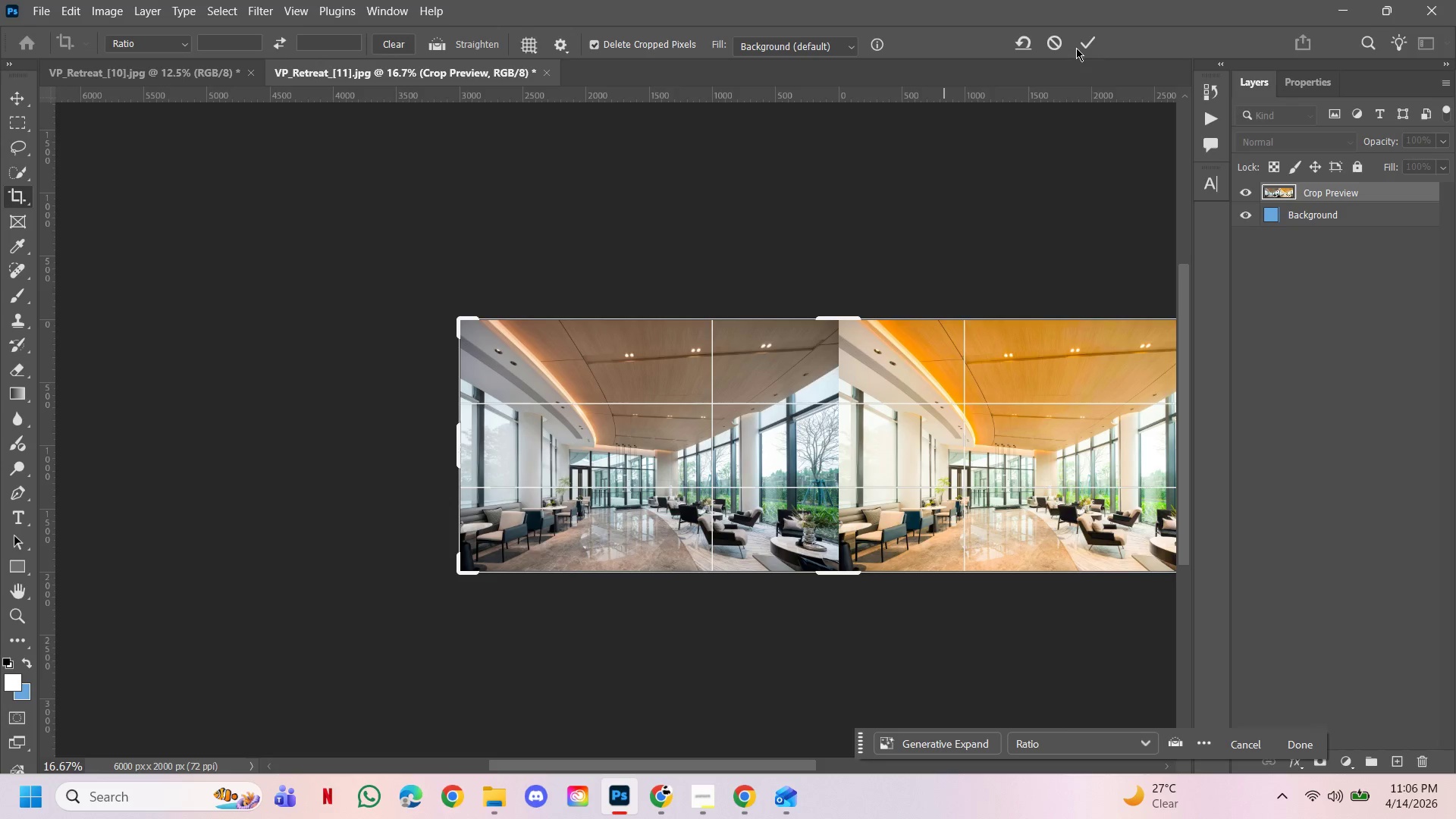 
double_click([1078, 47])
 